 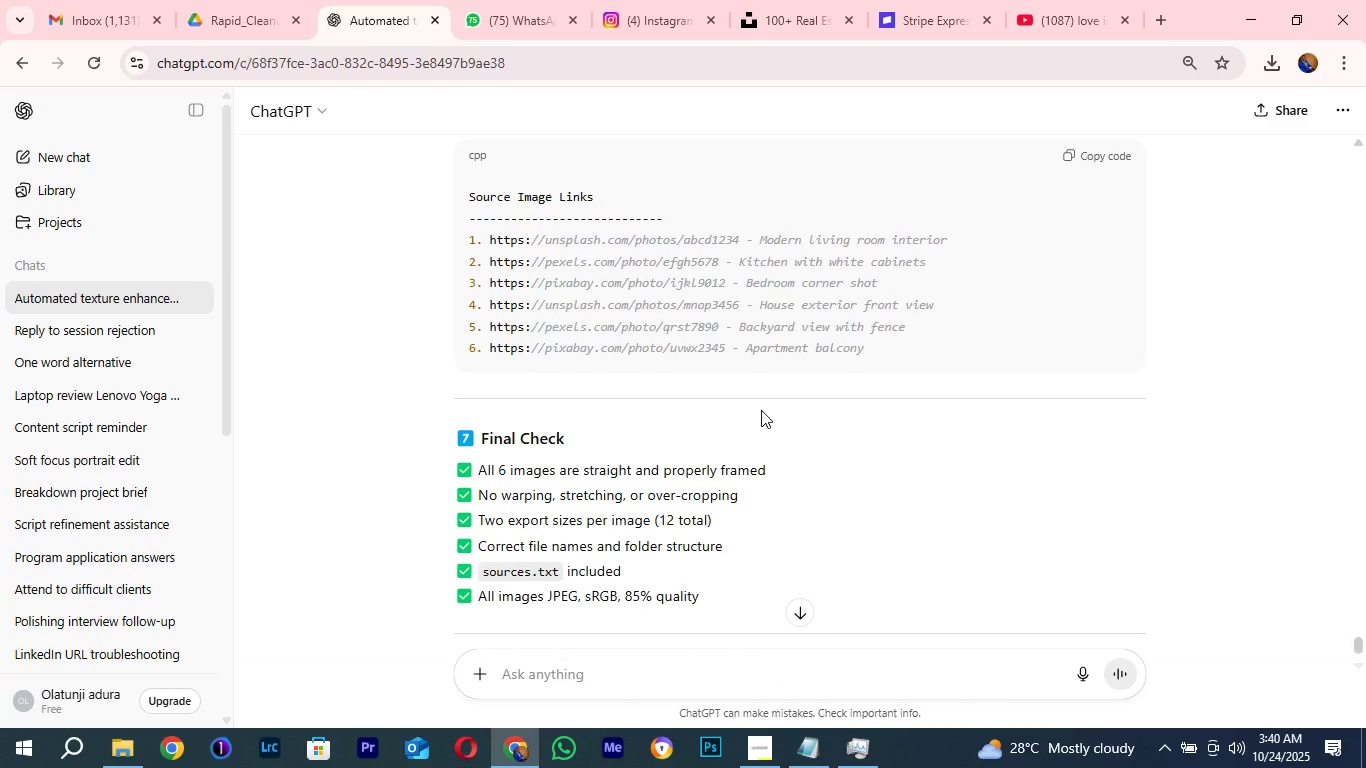 
scroll: coordinate [761, 410], scroll_direction: down, amount: 2.0
 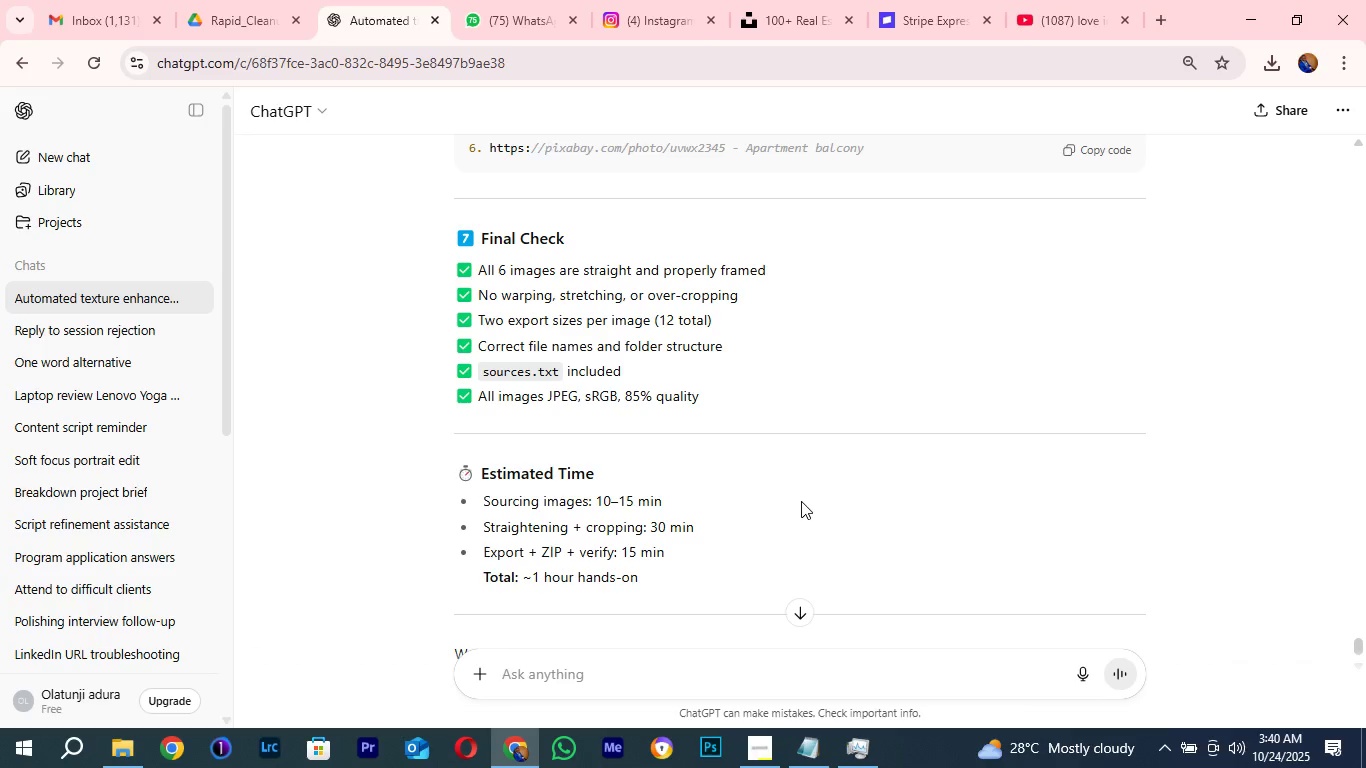 
scroll: coordinate [705, 502], scroll_direction: up, amount: 5.0
 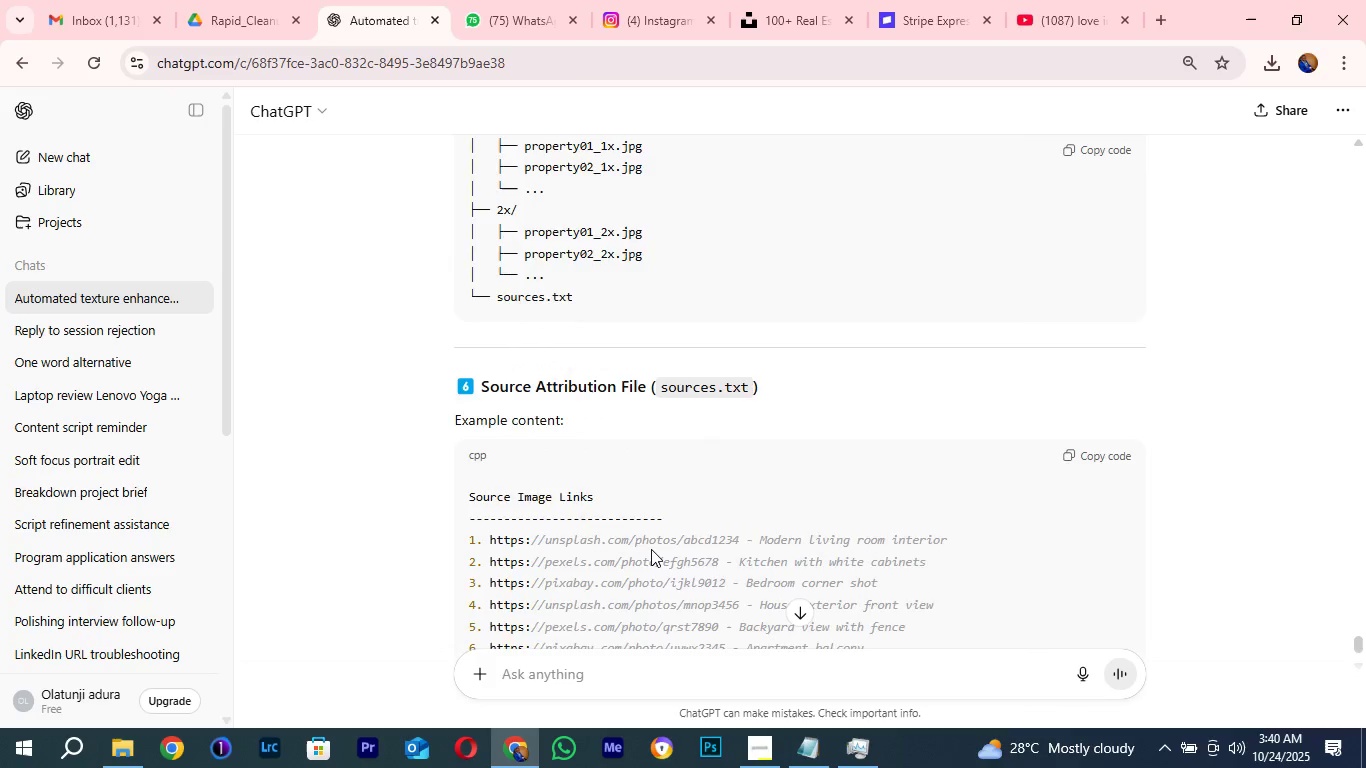 
scroll: coordinate [651, 549], scroll_direction: down, amount: 1.0
 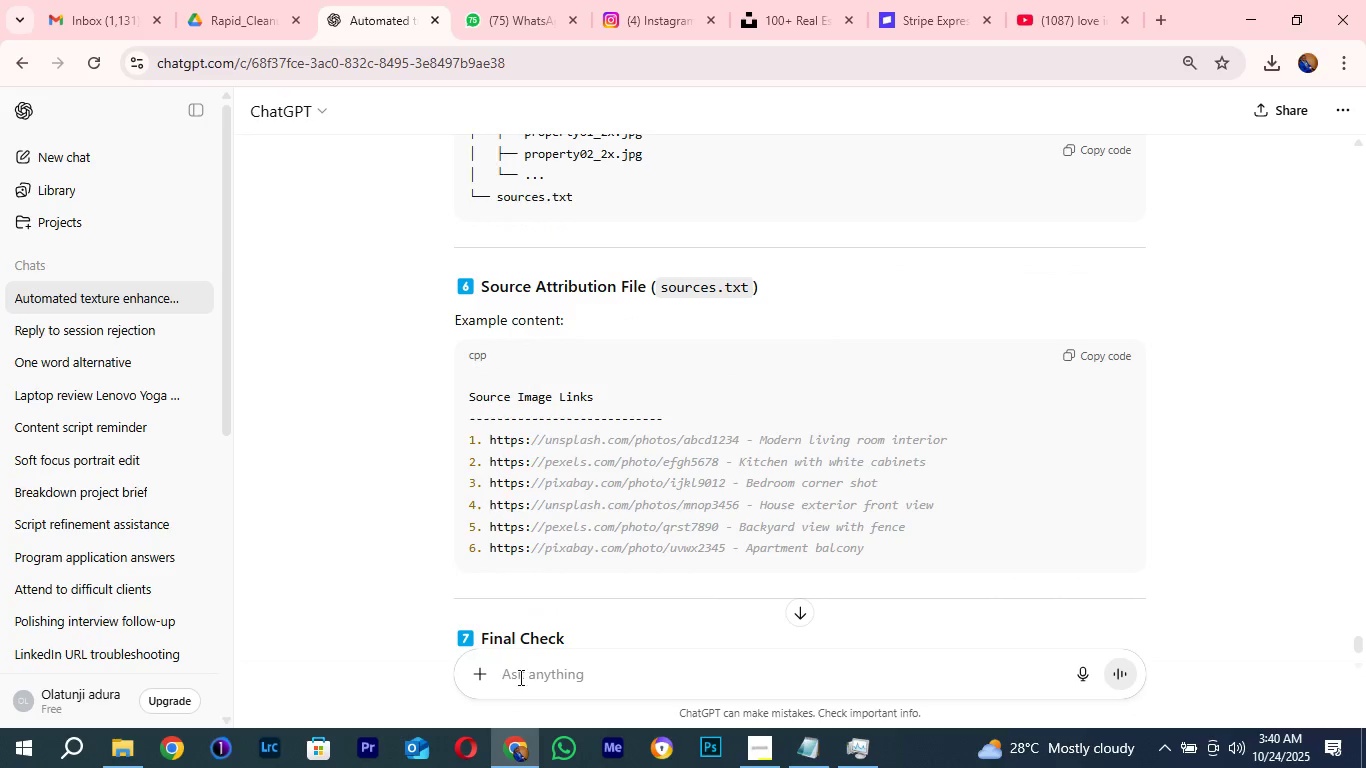 
left_click([524, 679])
 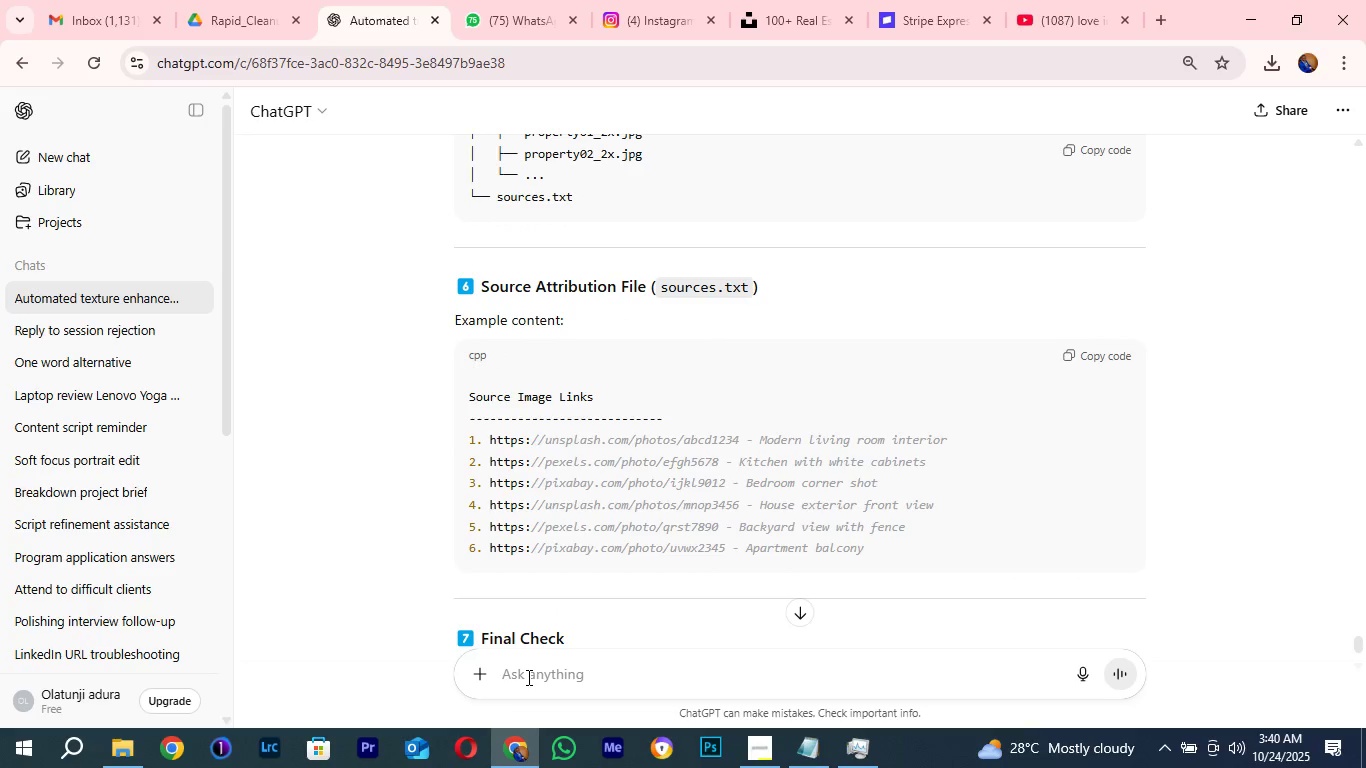 
type(am i ask from the brief to include the tes)
key(Backspace)
type(xt doc.)
 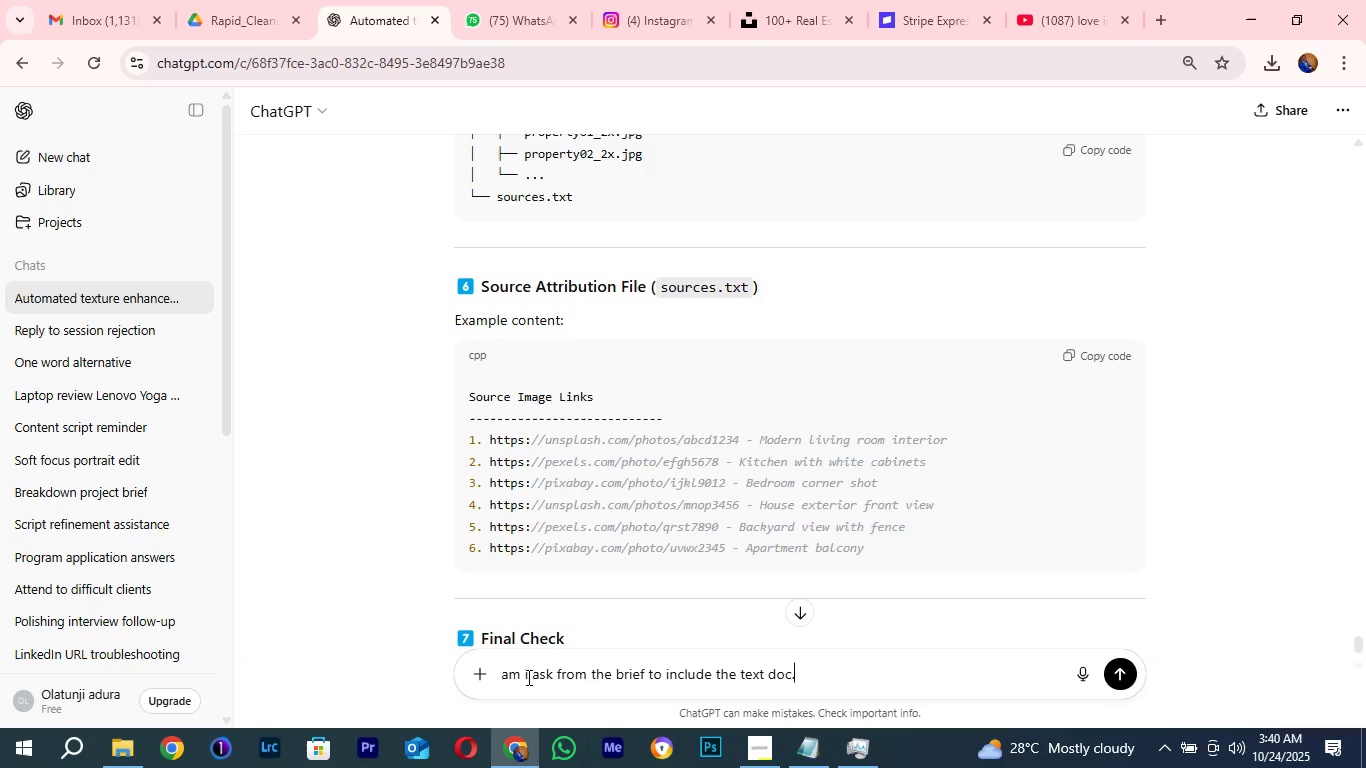 
key(Enter)
 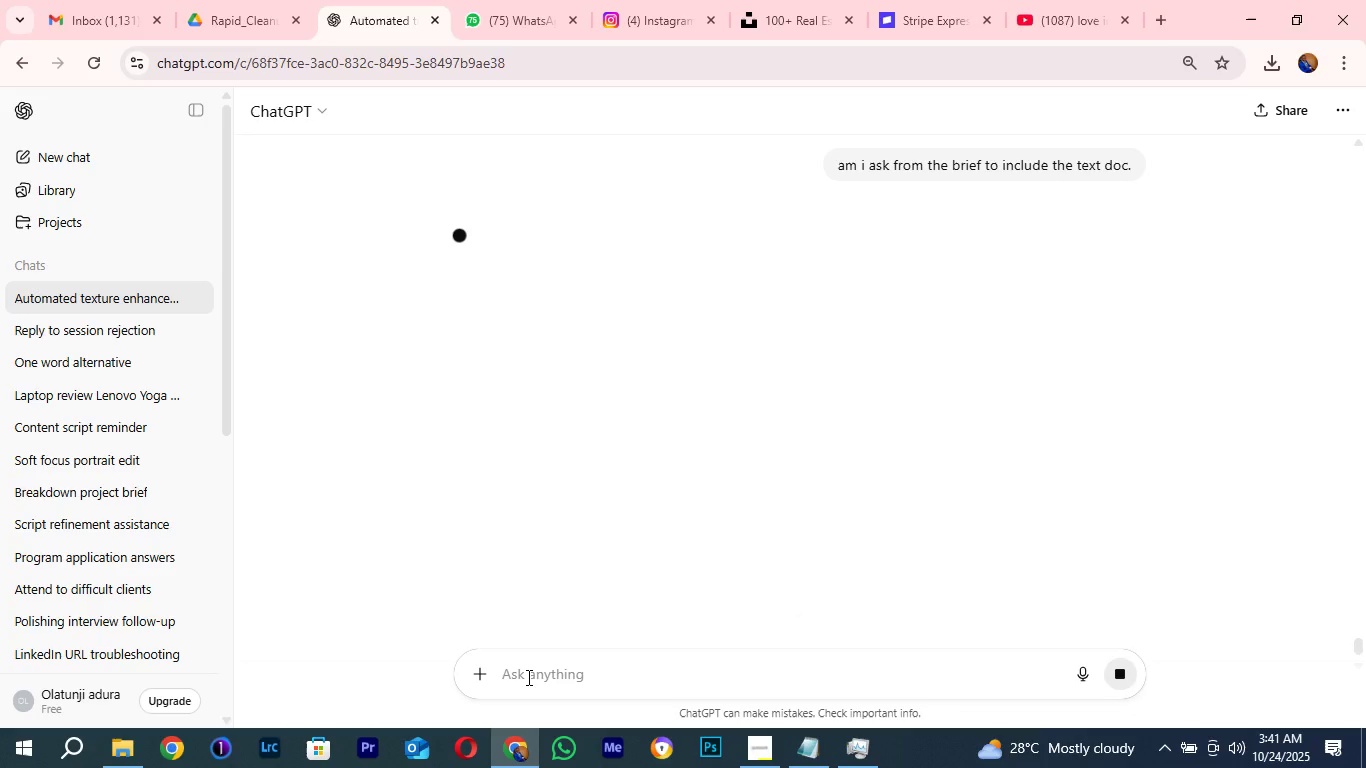 
wait(14.66)
 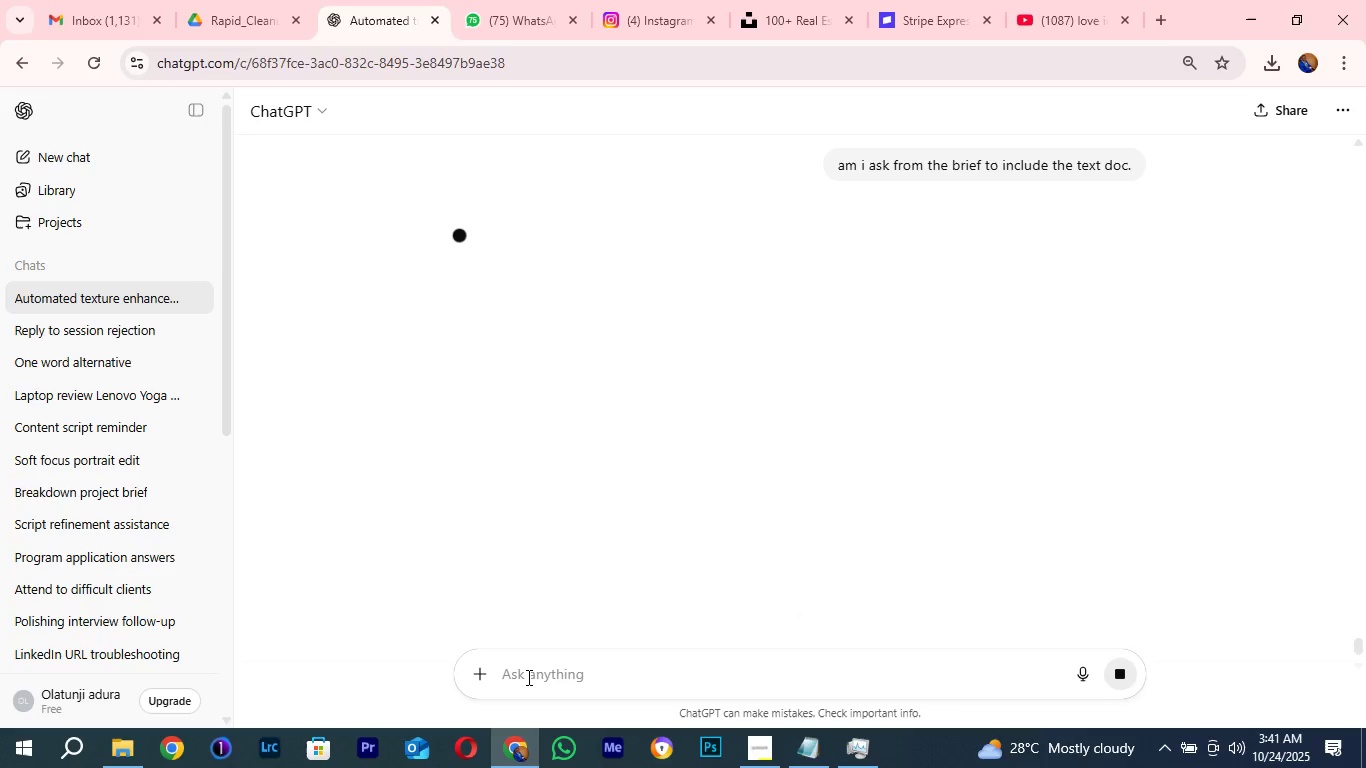 
left_click([784, 0])
 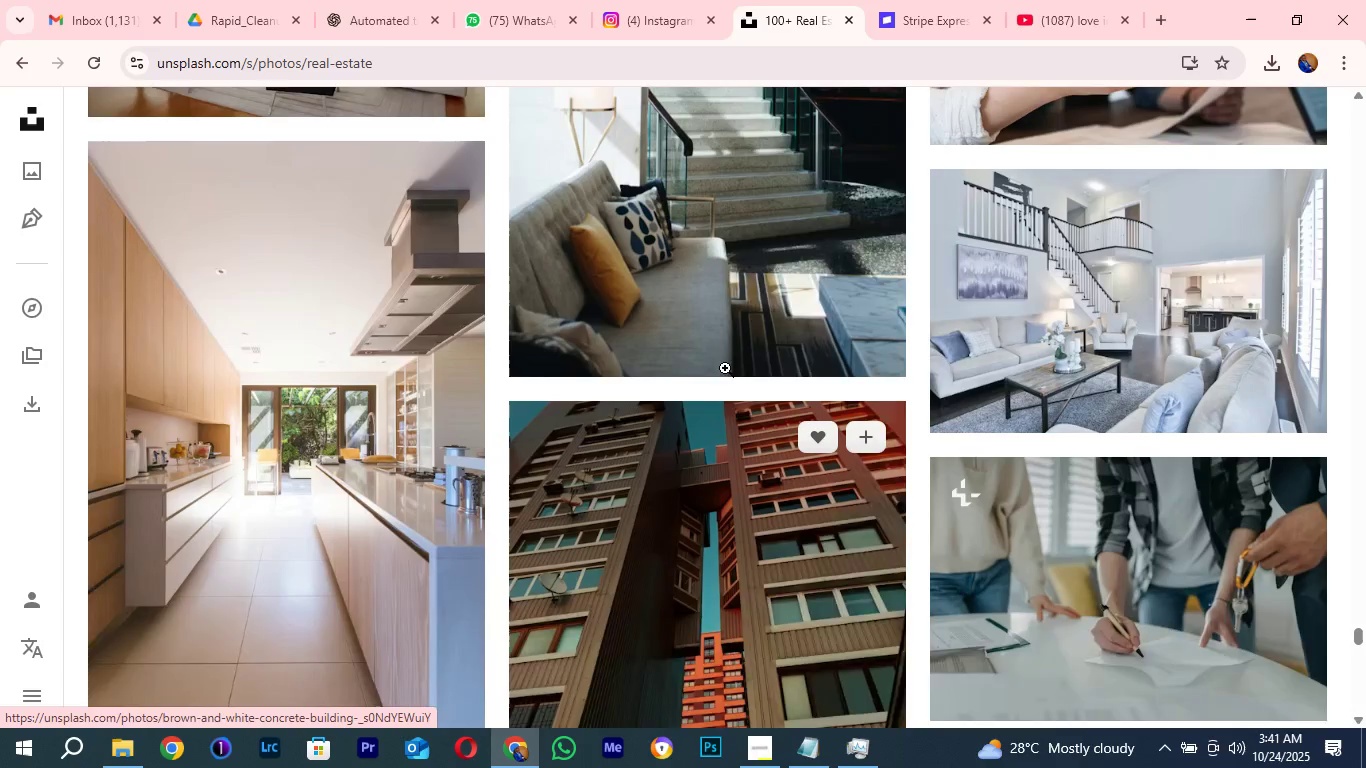 
scroll: coordinate [678, 446], scroll_direction: up, amount: 4.0
 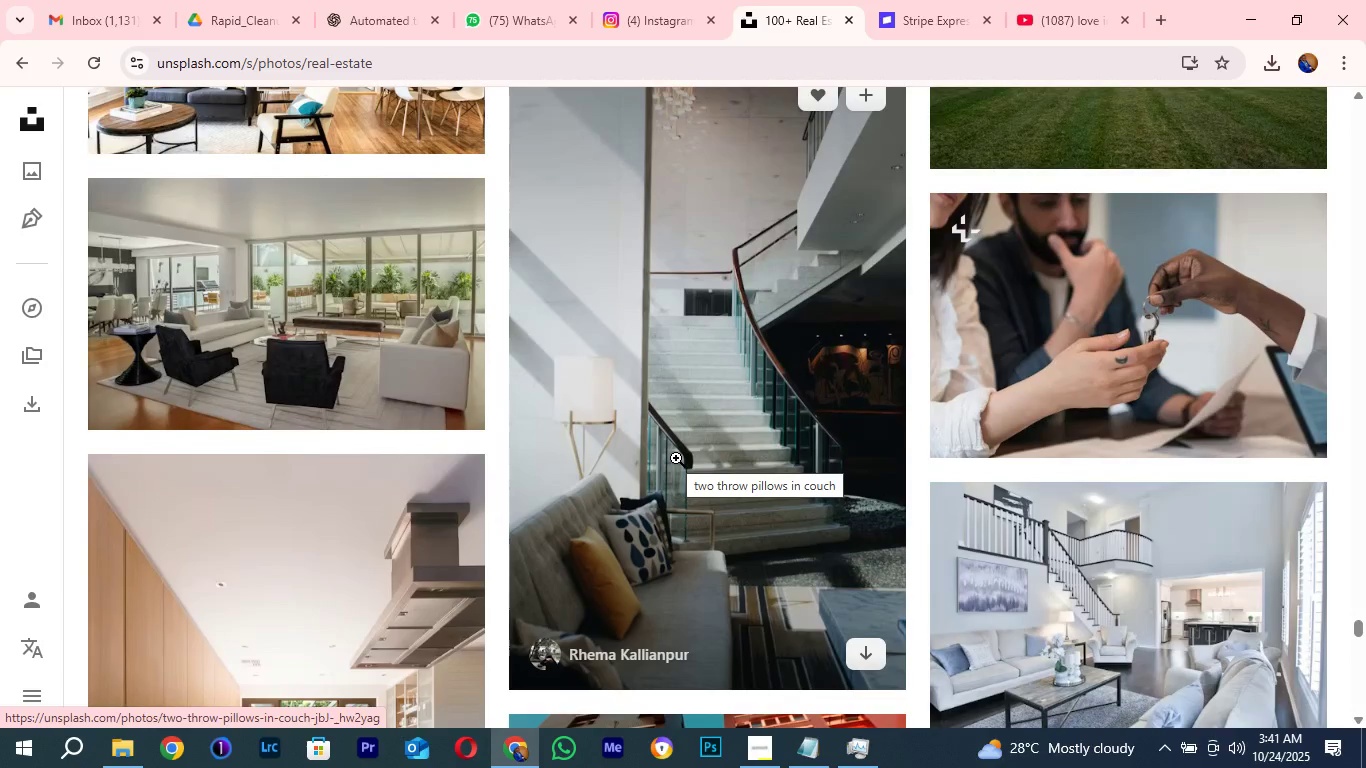 
wait(7.9)
 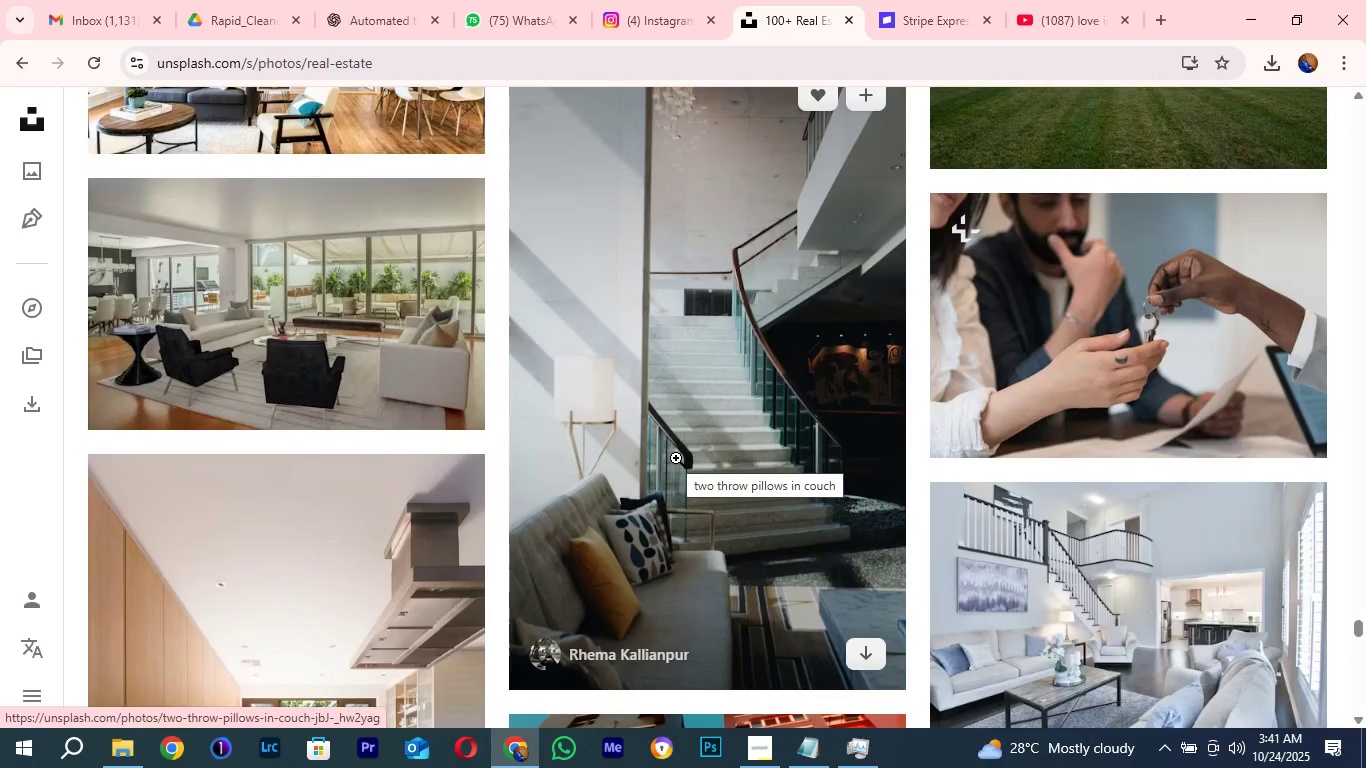 
scroll: coordinate [665, 458], scroll_direction: down, amount: 1.0
 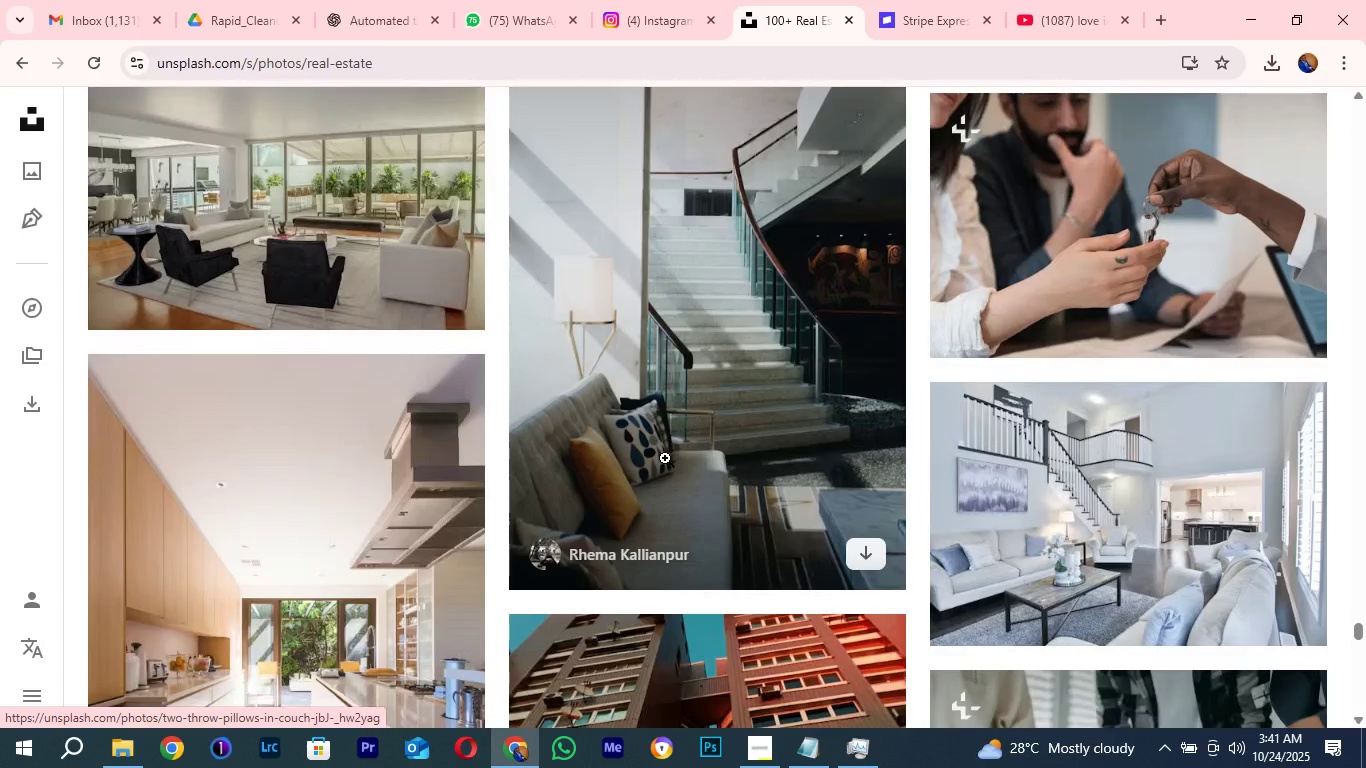 
wait(5.55)
 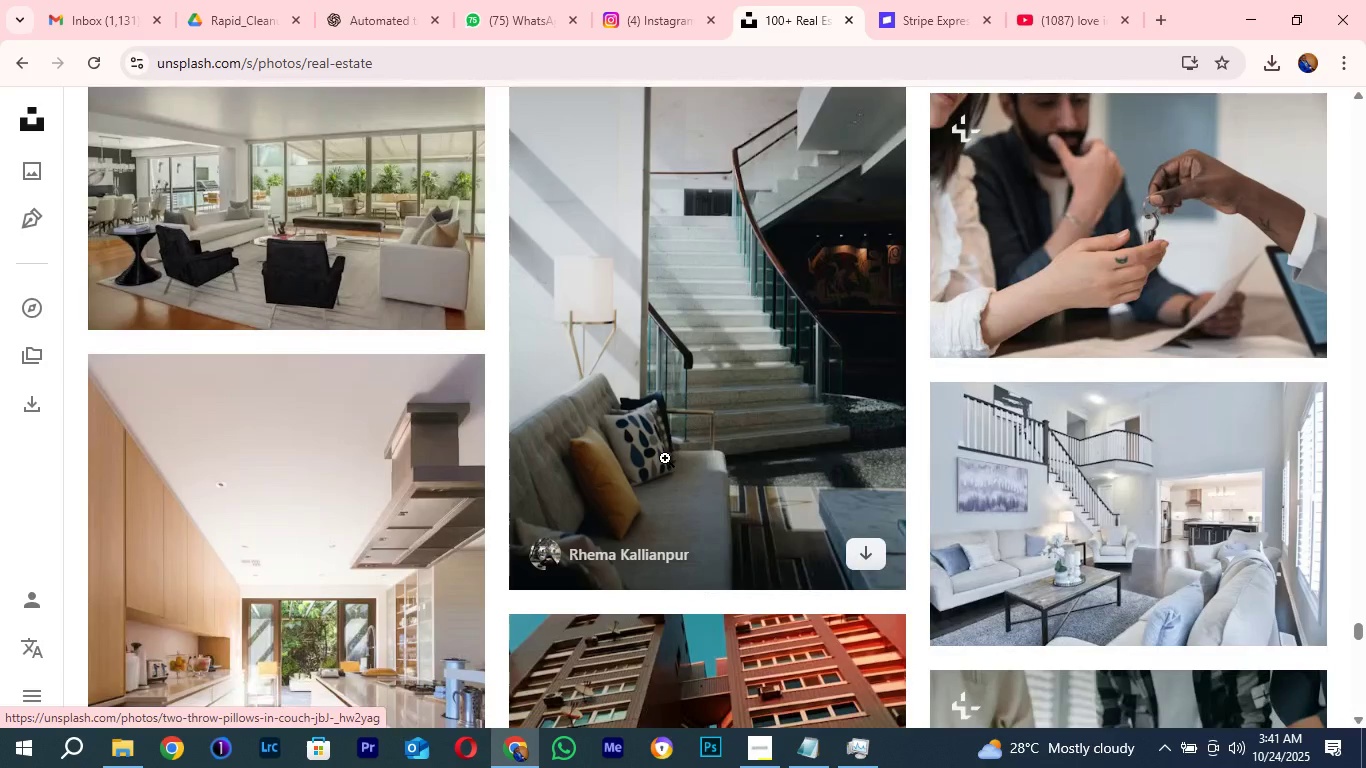 
scroll: coordinate [664, 458], scroll_direction: down, amount: 1.0
 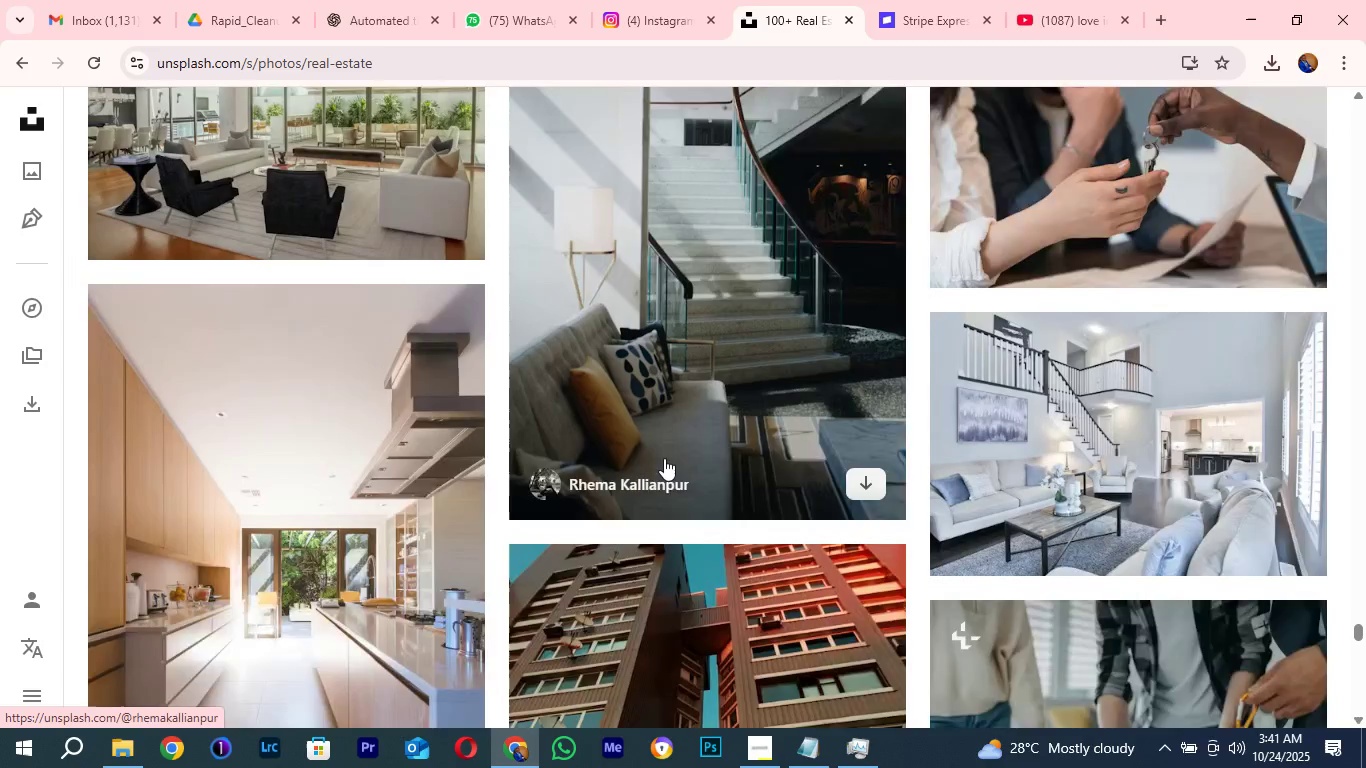 
scroll: coordinate [664, 458], scroll_direction: up, amount: 1.0
 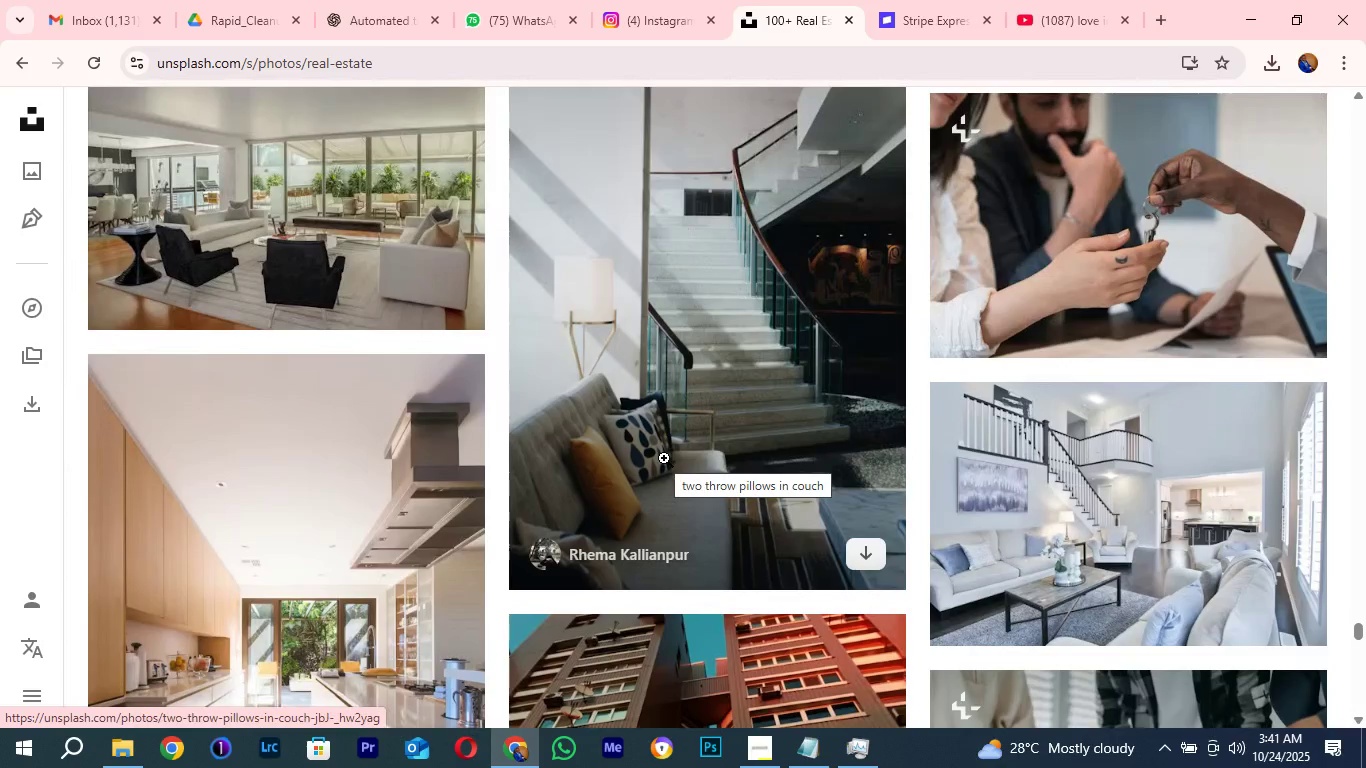 
wait(6.57)
 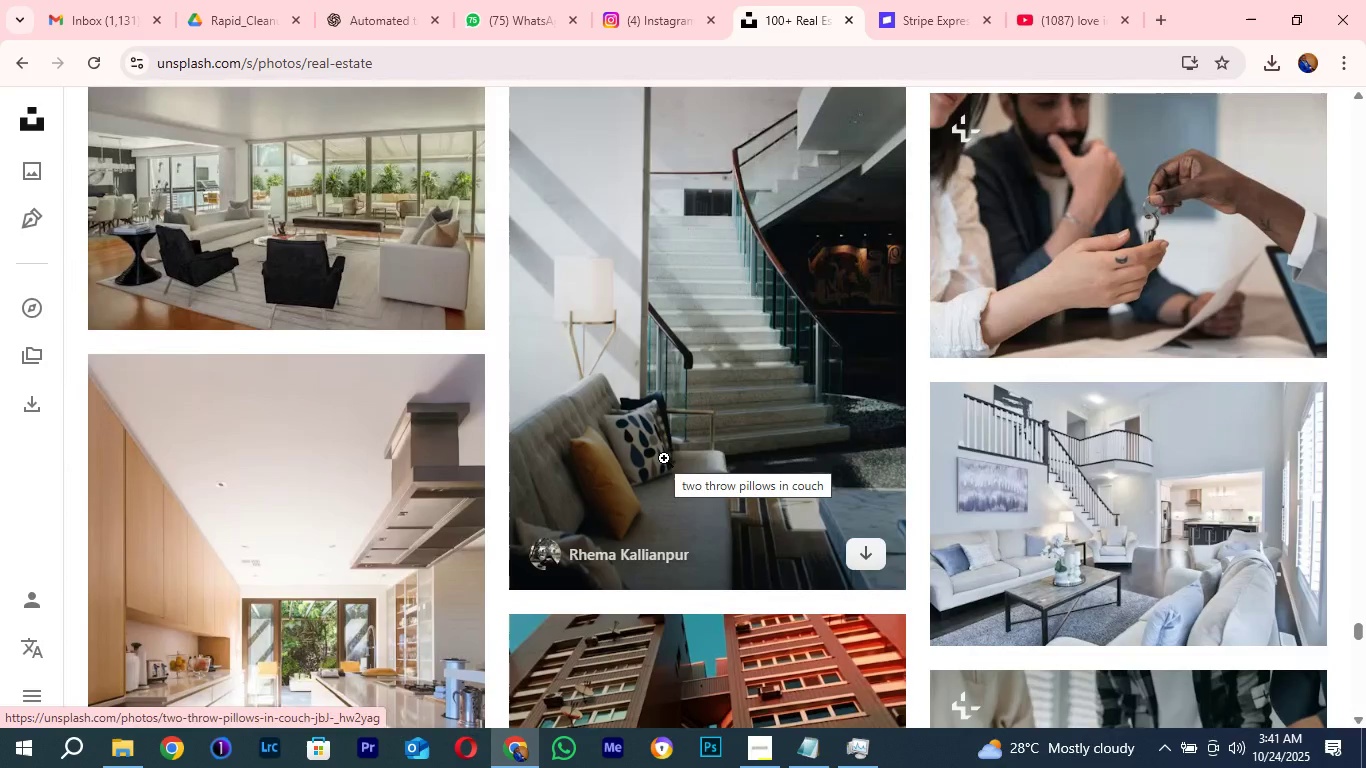 
scroll: coordinate [633, 450], scroll_direction: down, amount: 1.0
 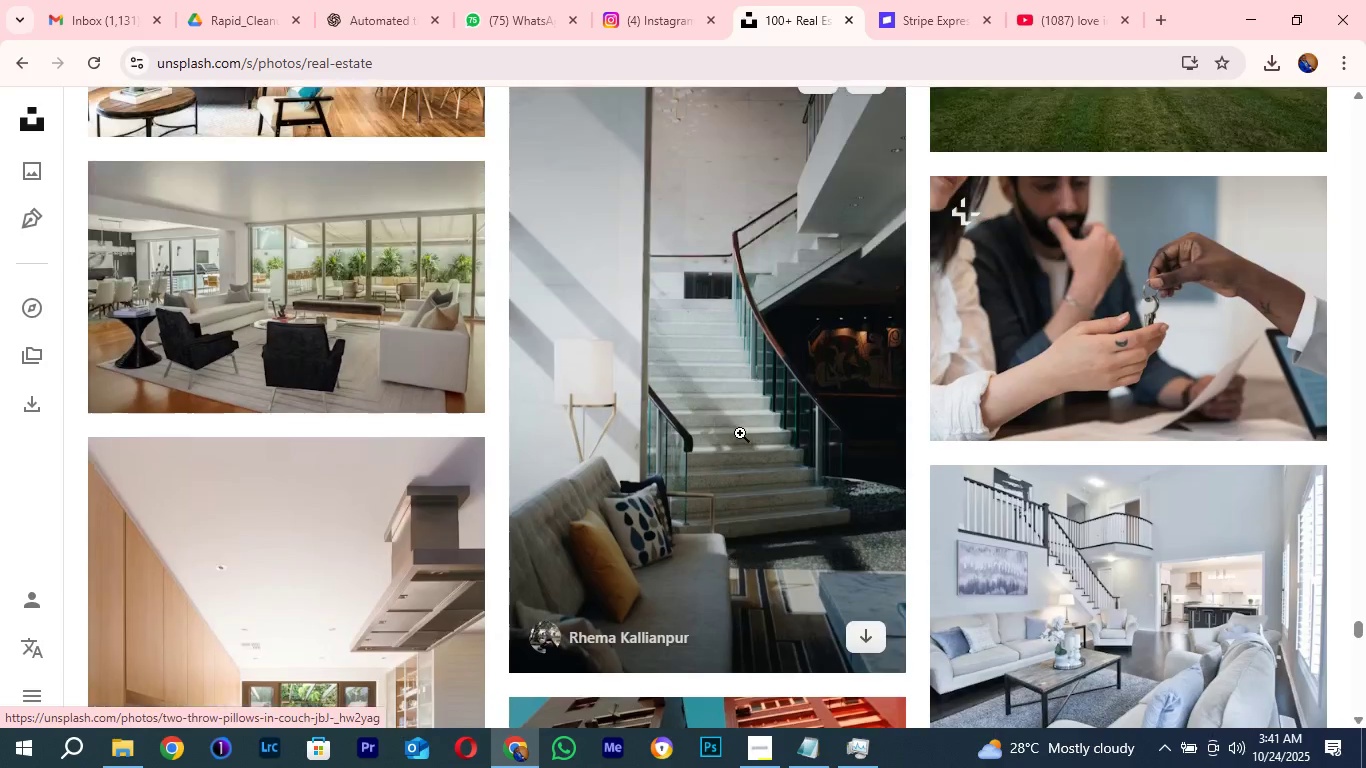 
scroll: coordinate [740, 433], scroll_direction: up, amount: 2.0
 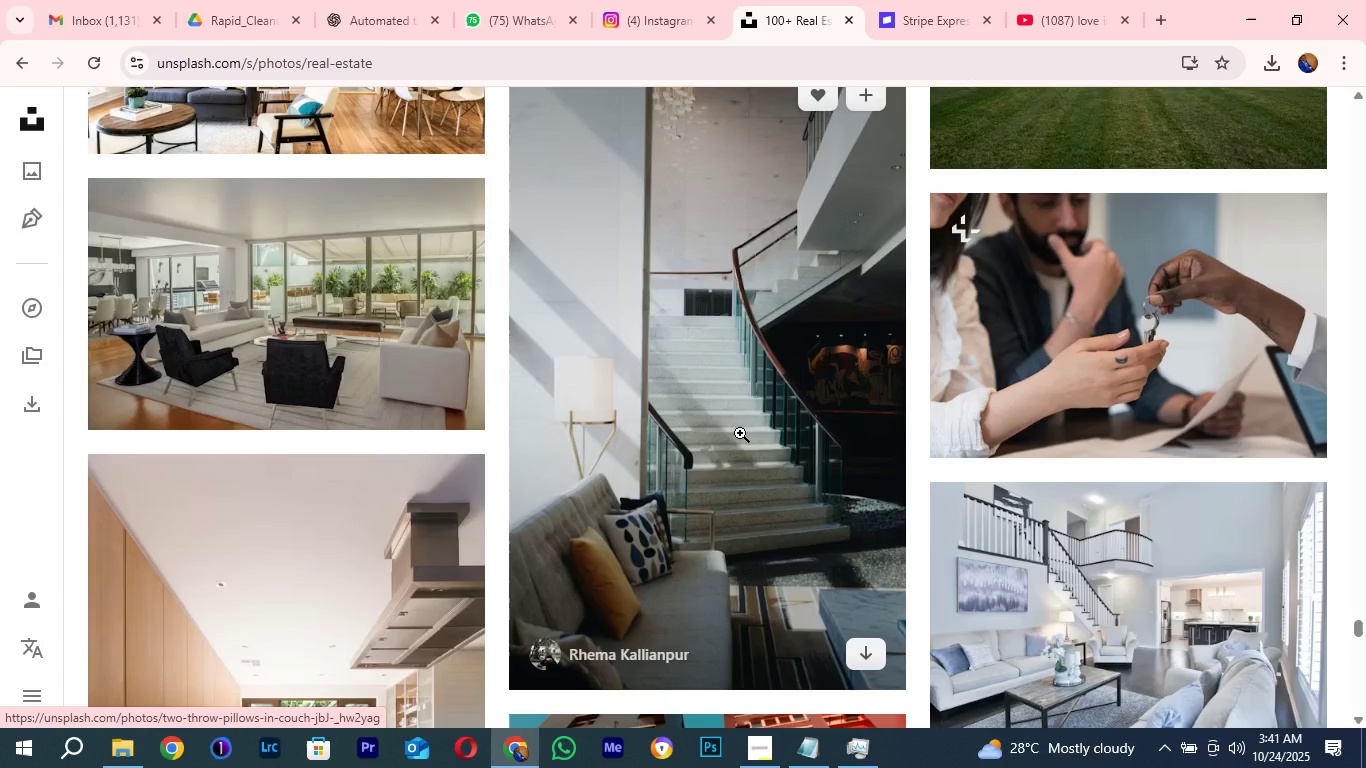 
mouse_move([735, 475])
 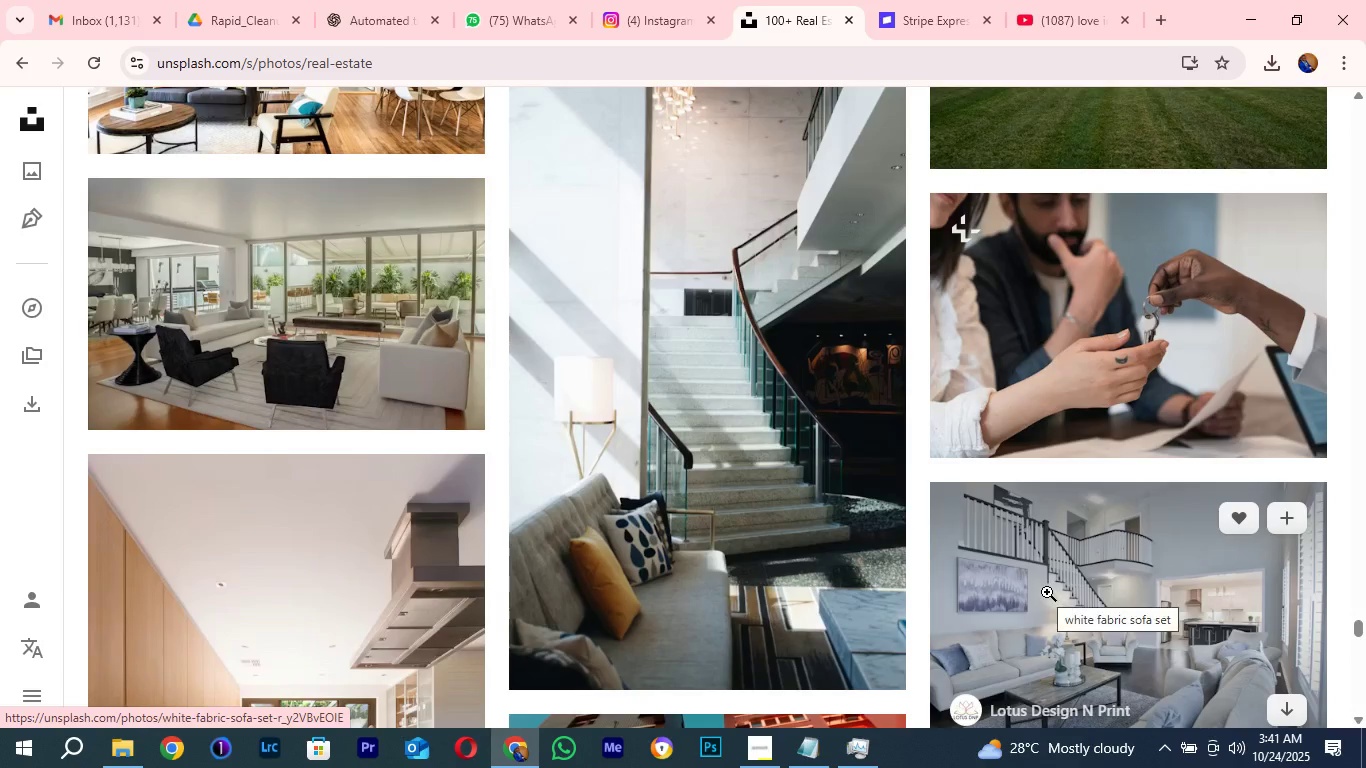 
scroll: coordinate [1047, 592], scroll_direction: down, amount: 1.0
 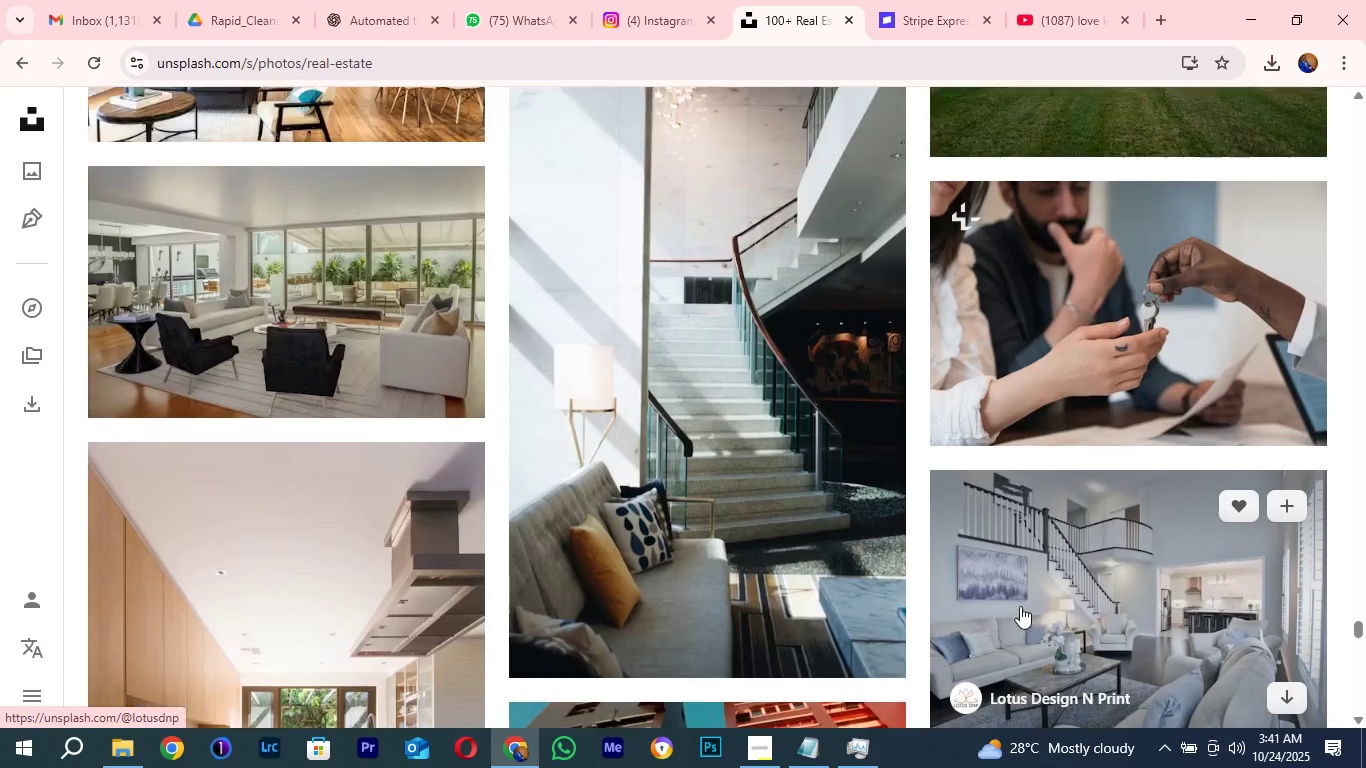 
scroll: coordinate [1020, 606], scroll_direction: up, amount: 7.0
 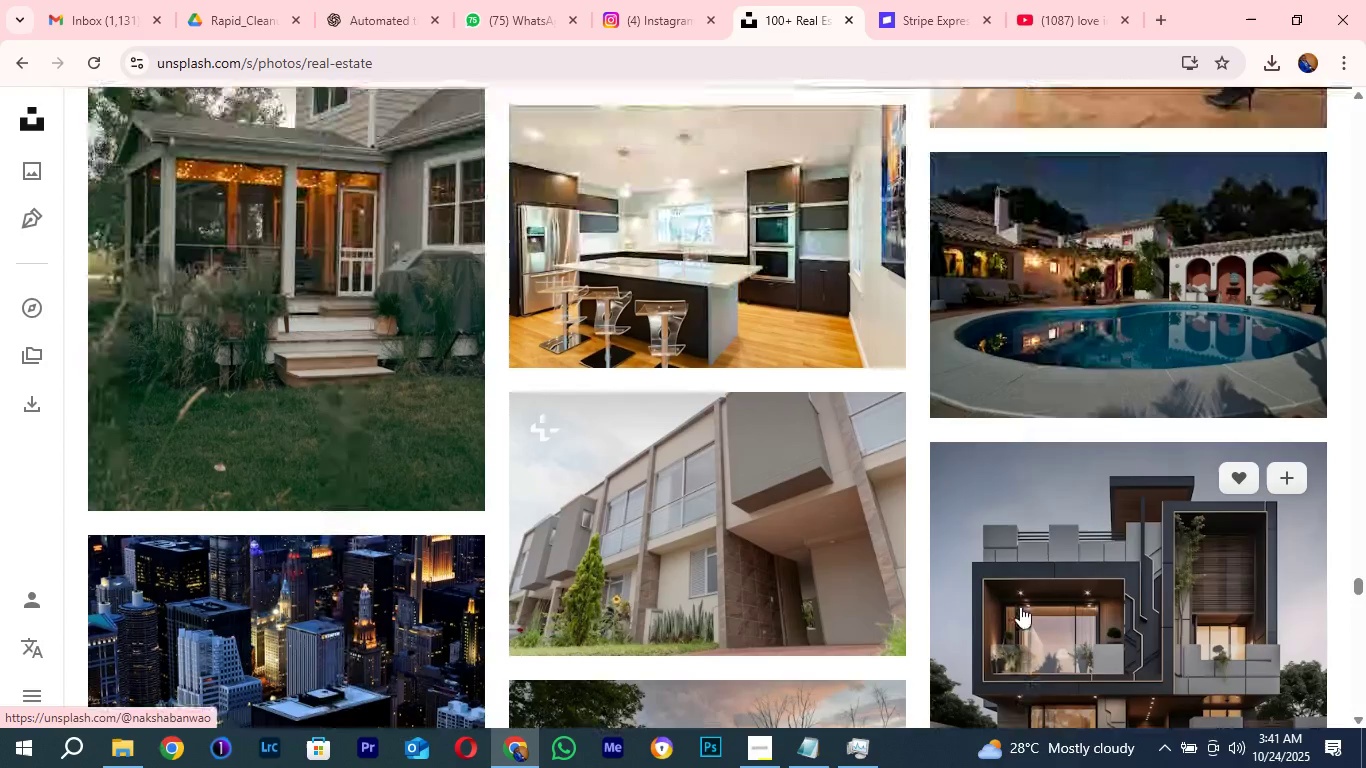 
scroll: coordinate [1020, 606], scroll_direction: down, amount: 7.0
 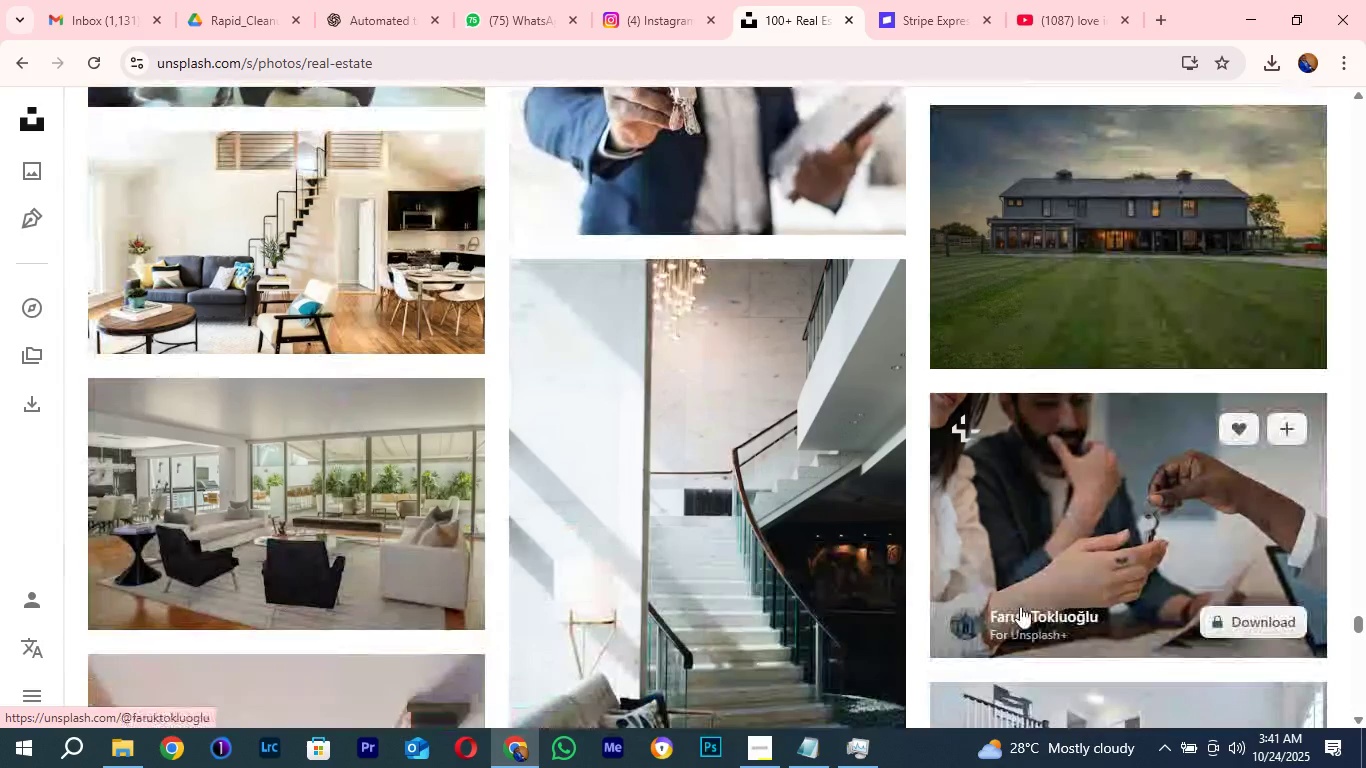 
scroll: coordinate [1020, 606], scroll_direction: up, amount: 2.0
 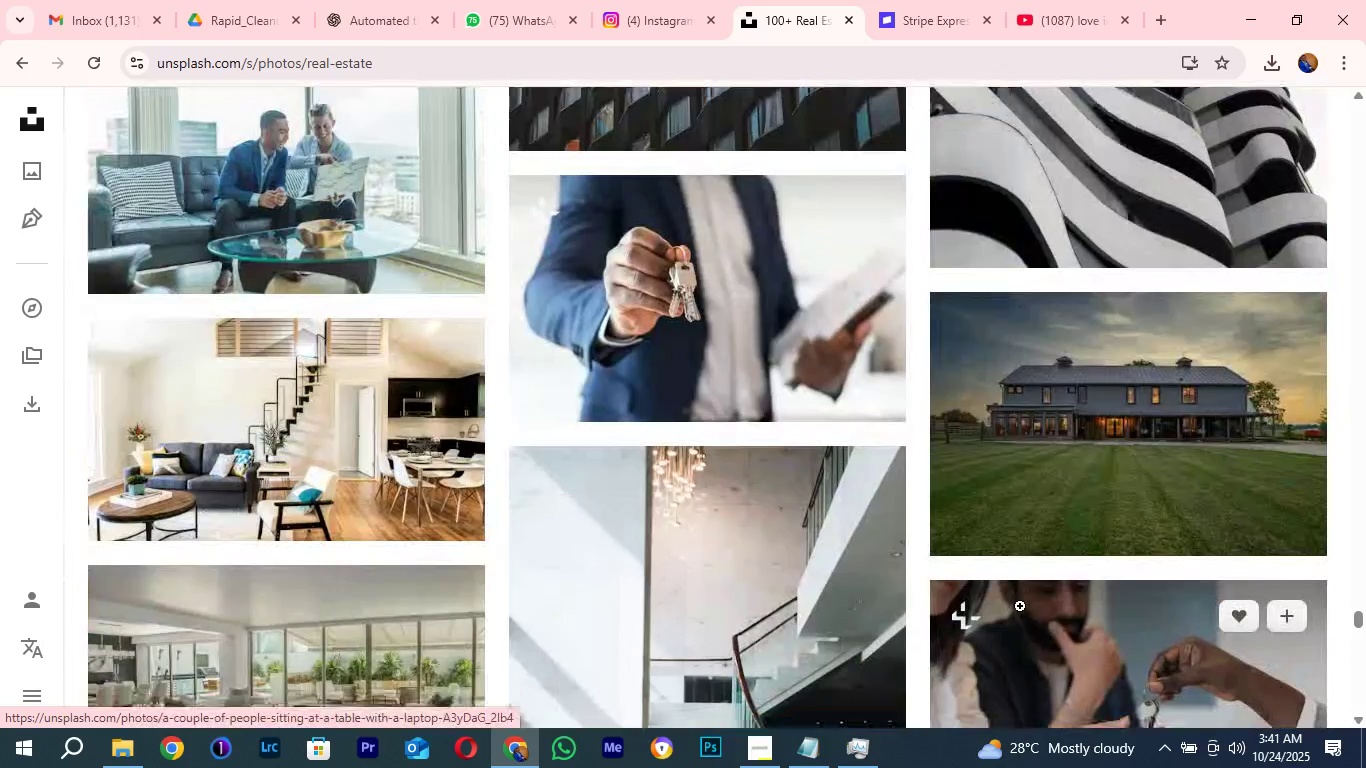 
scroll: coordinate [1020, 606], scroll_direction: down, amount: 1.0
 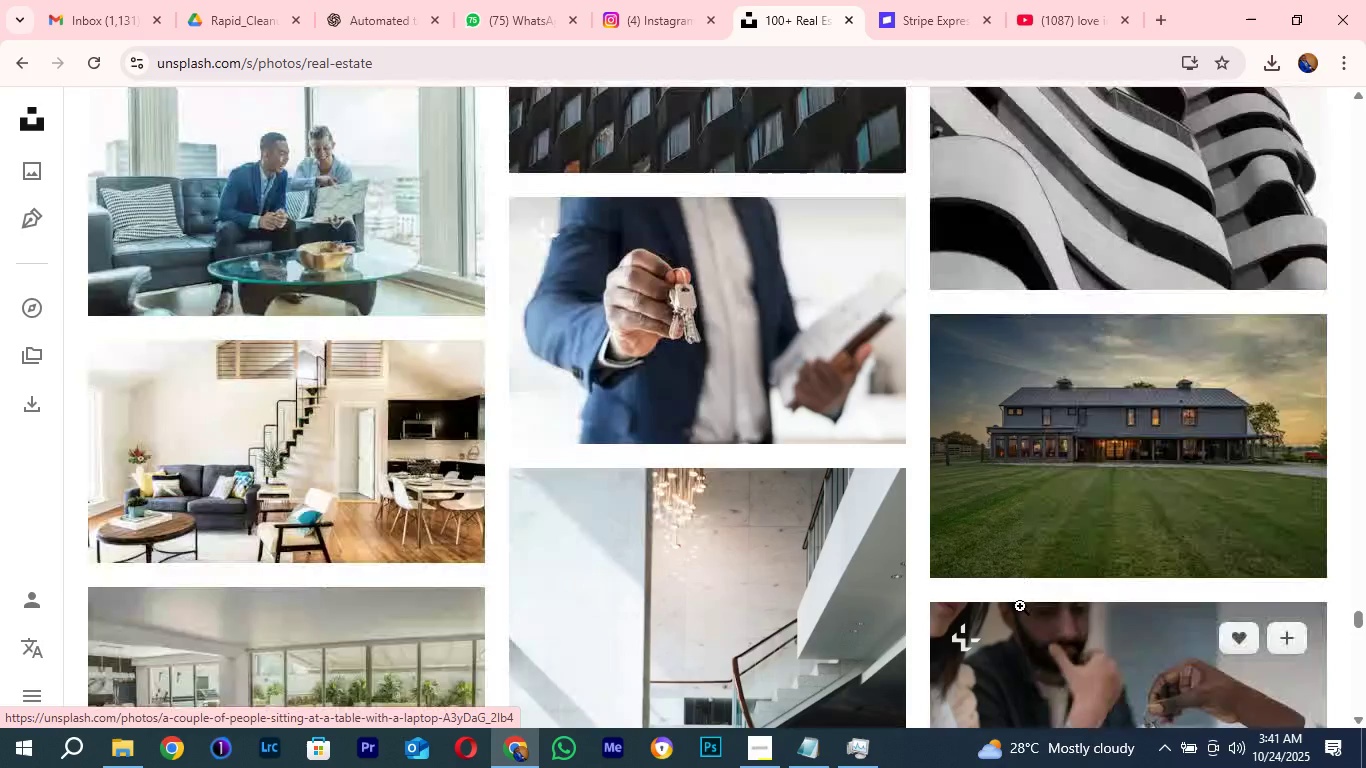 
scroll: coordinate [1020, 606], scroll_direction: up, amount: 2.0
 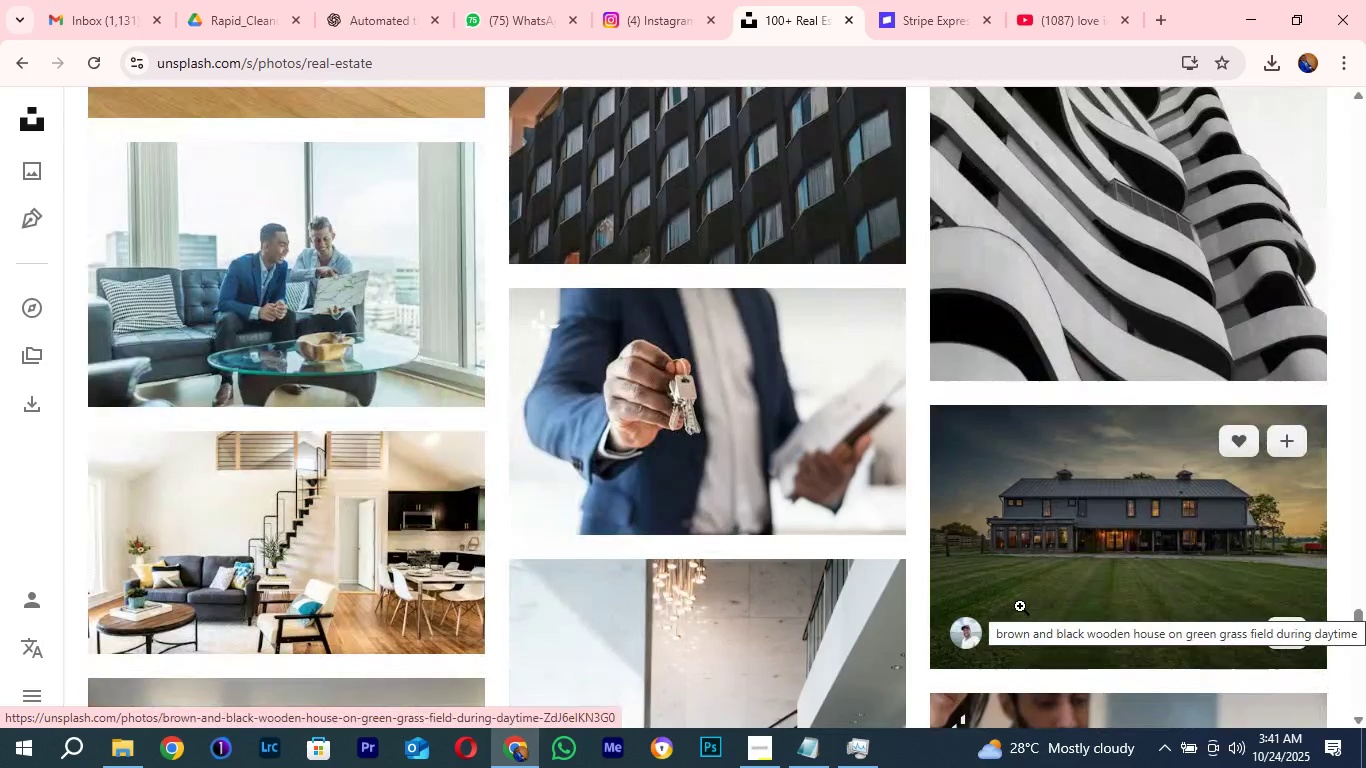 
scroll: coordinate [1020, 606], scroll_direction: down, amount: 1.0
 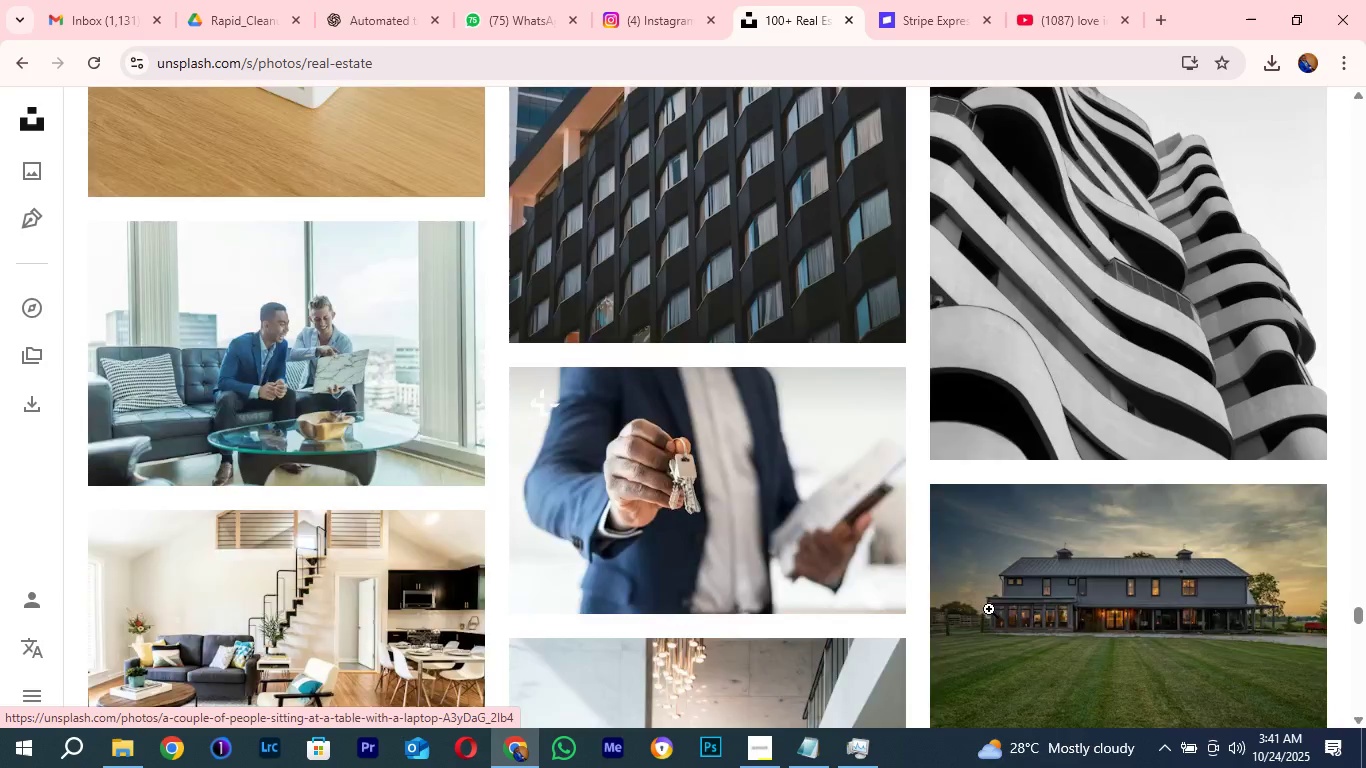 
scroll: coordinate [989, 609], scroll_direction: up, amount: 7.0
 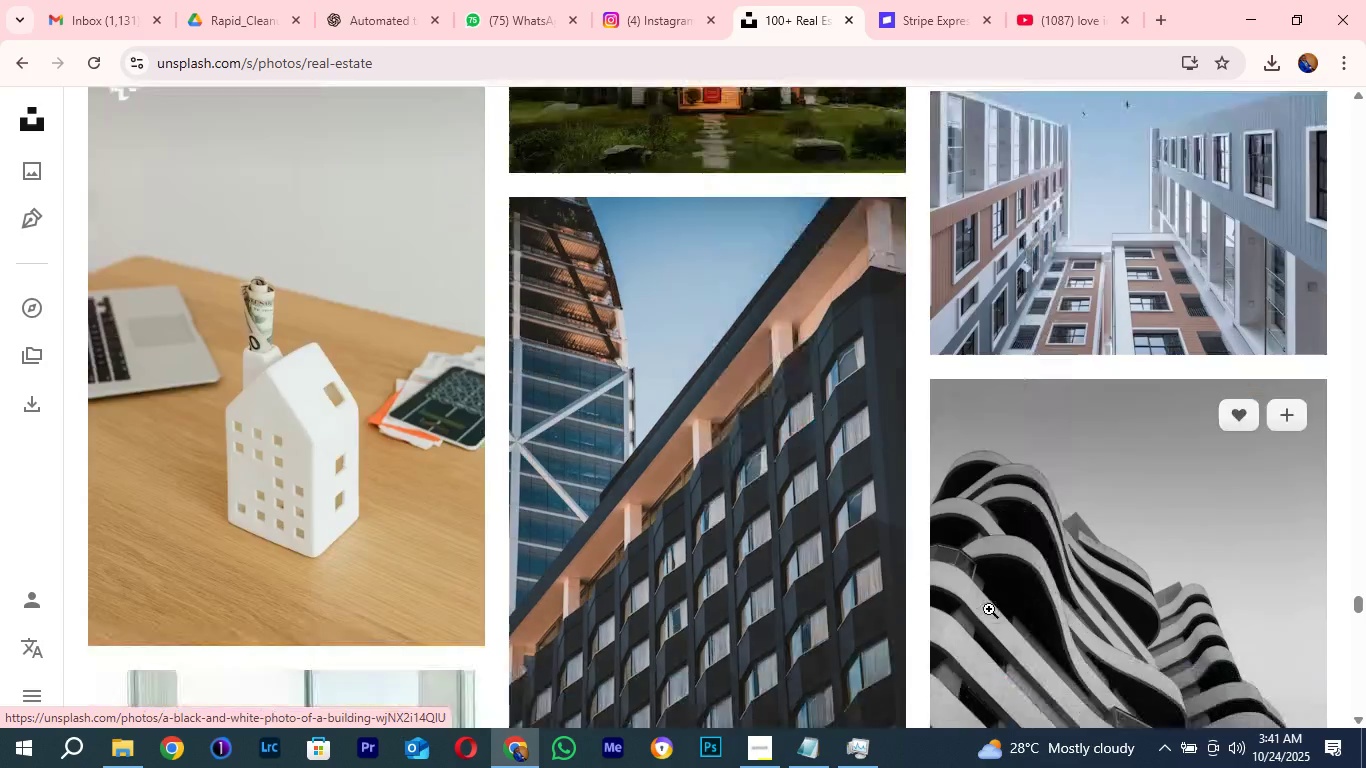 
scroll: coordinate [895, 512], scroll_direction: down, amount: 3.0
 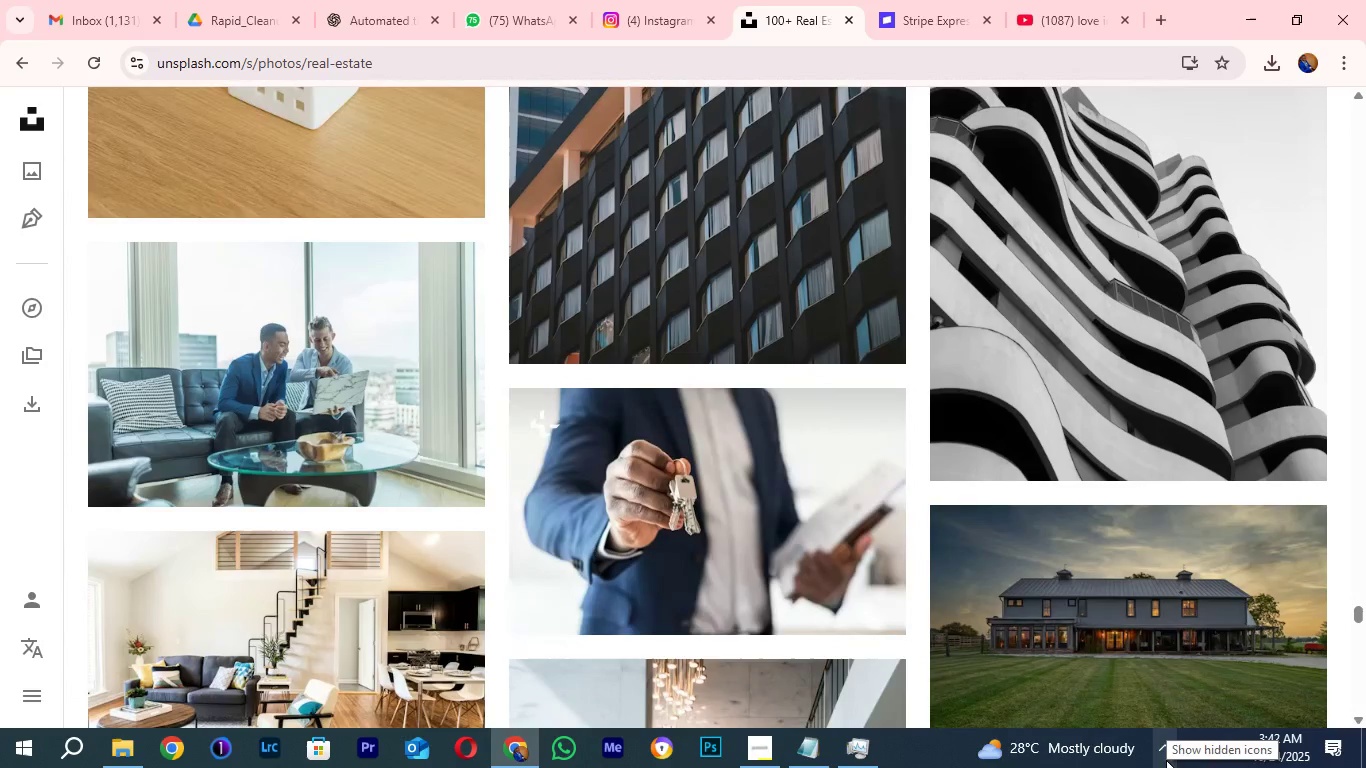 
left_click([1166, 760])
 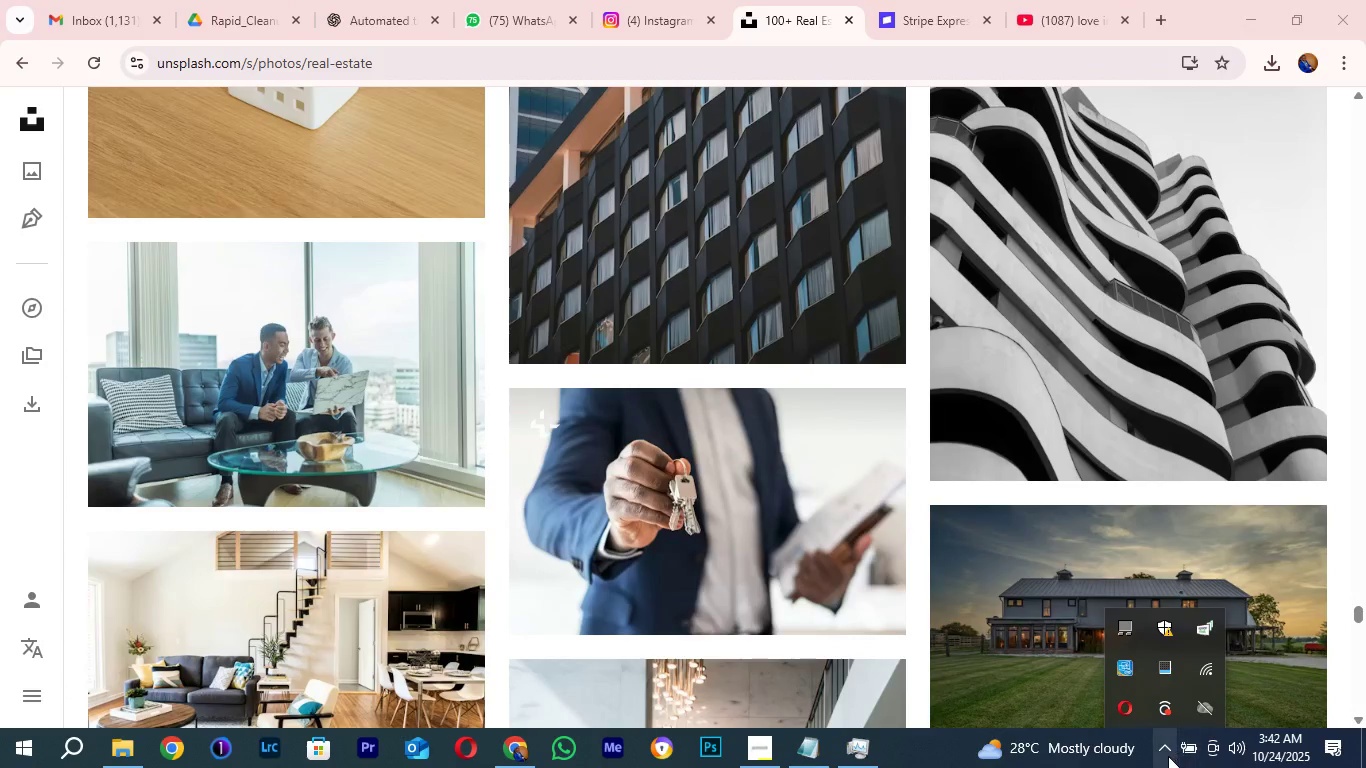 
left_click([1168, 756])
 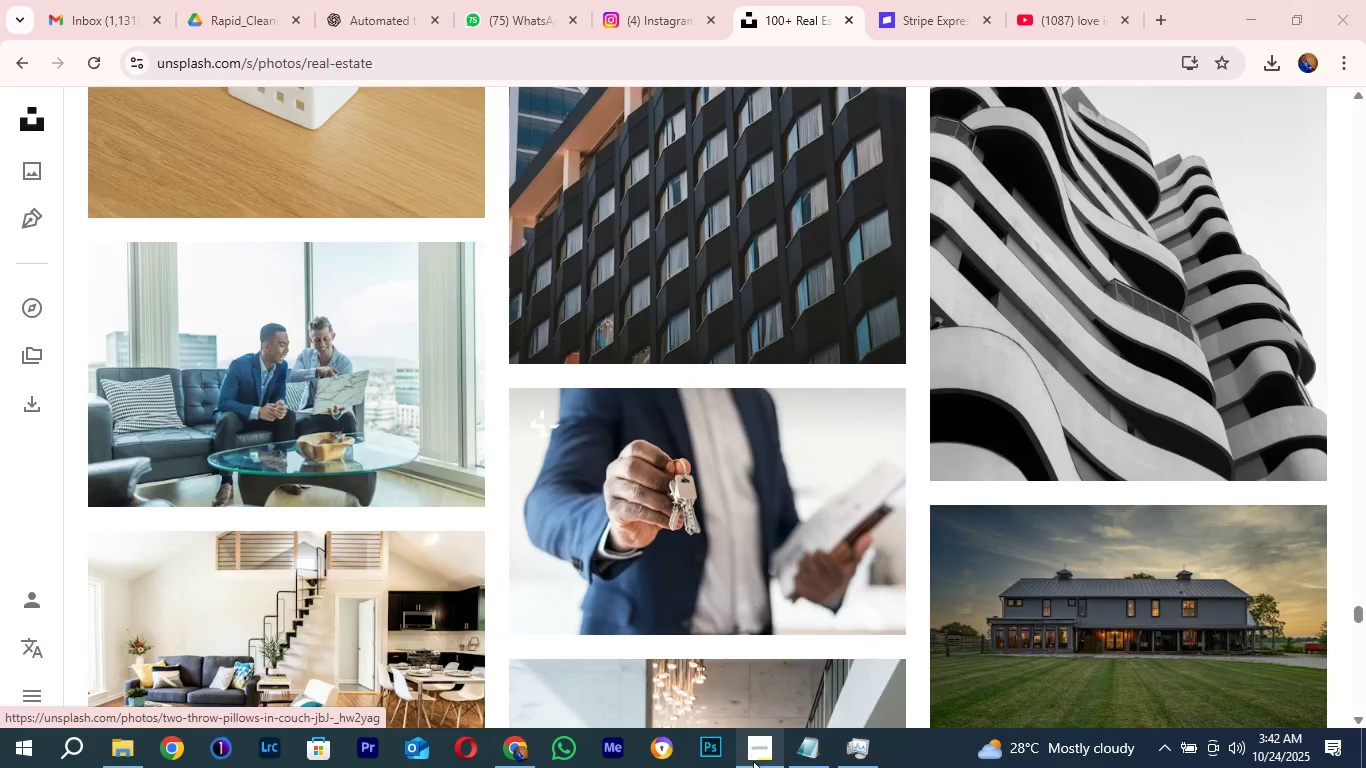 
left_click([753, 761])
 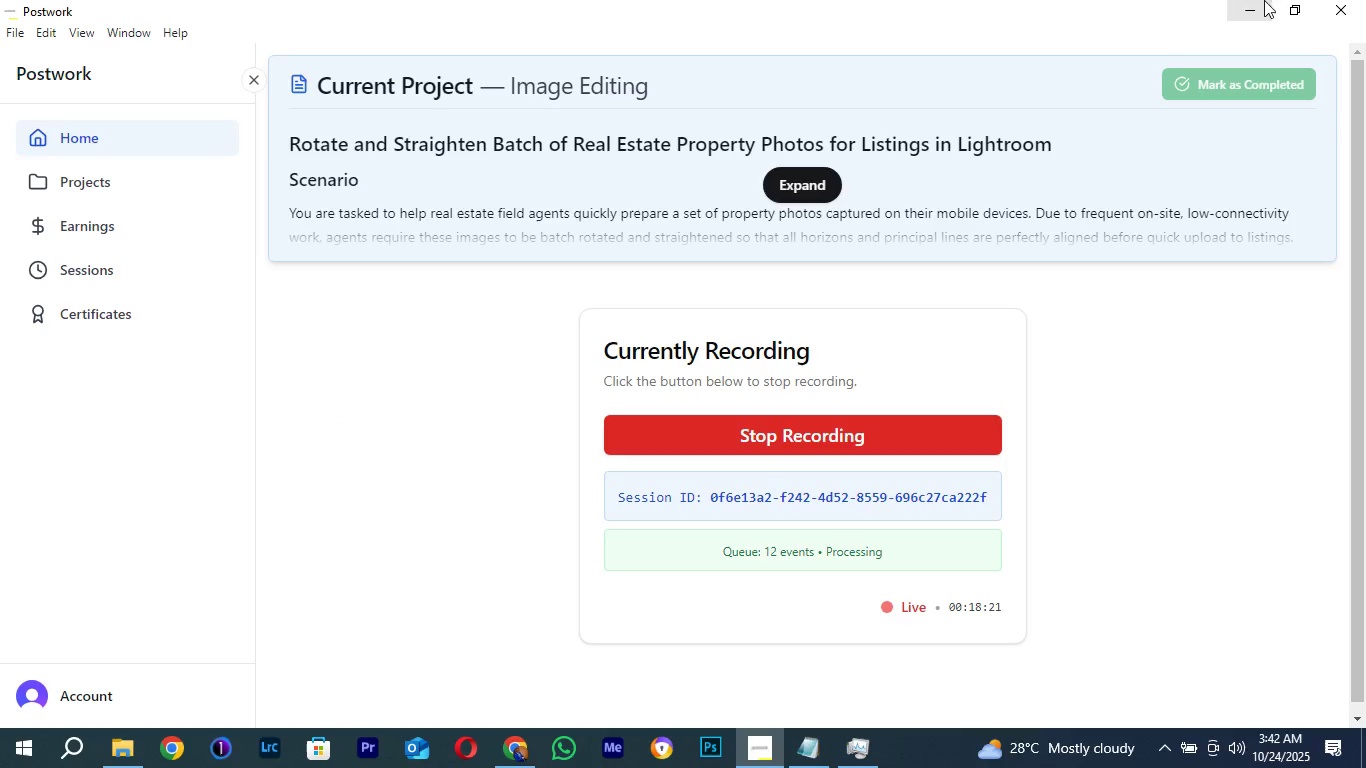 
left_click([1243, 0])
 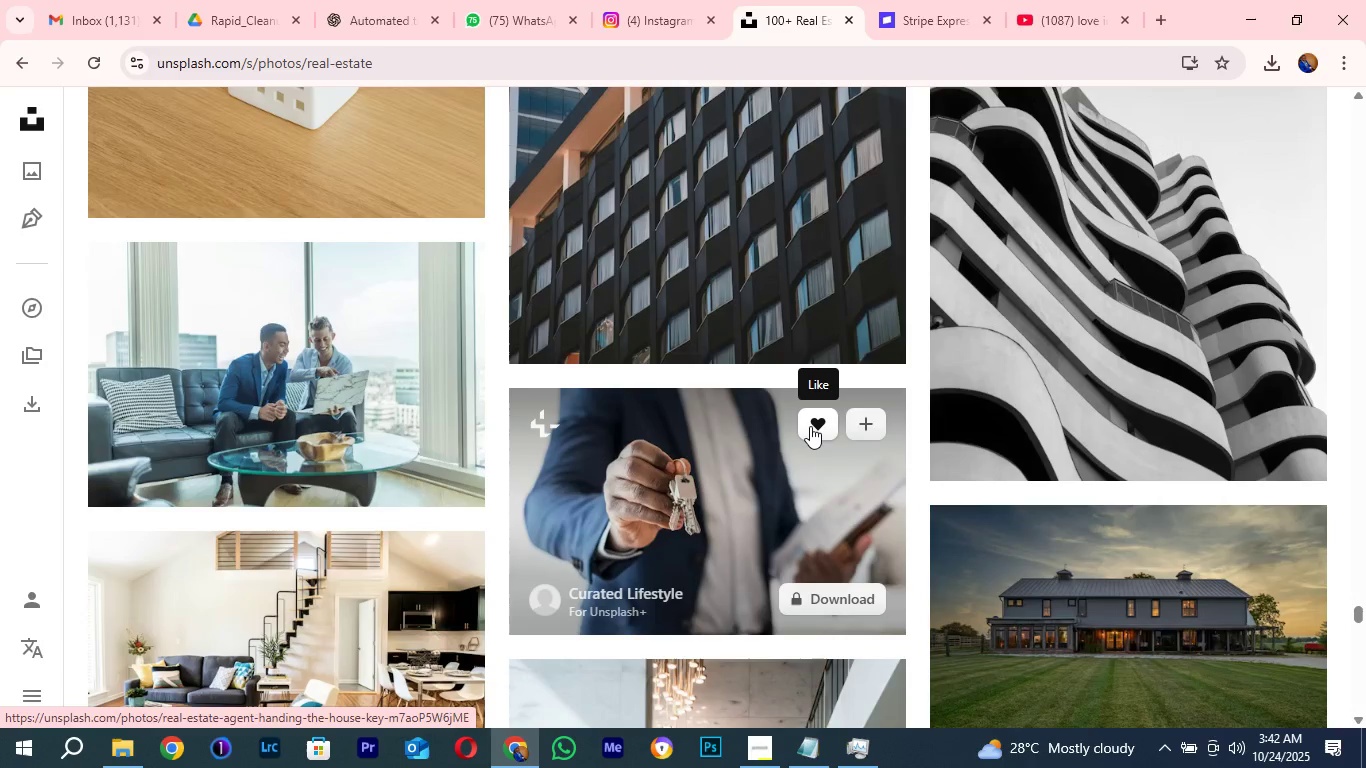 
scroll: coordinate [810, 426], scroll_direction: down, amount: 1.0
 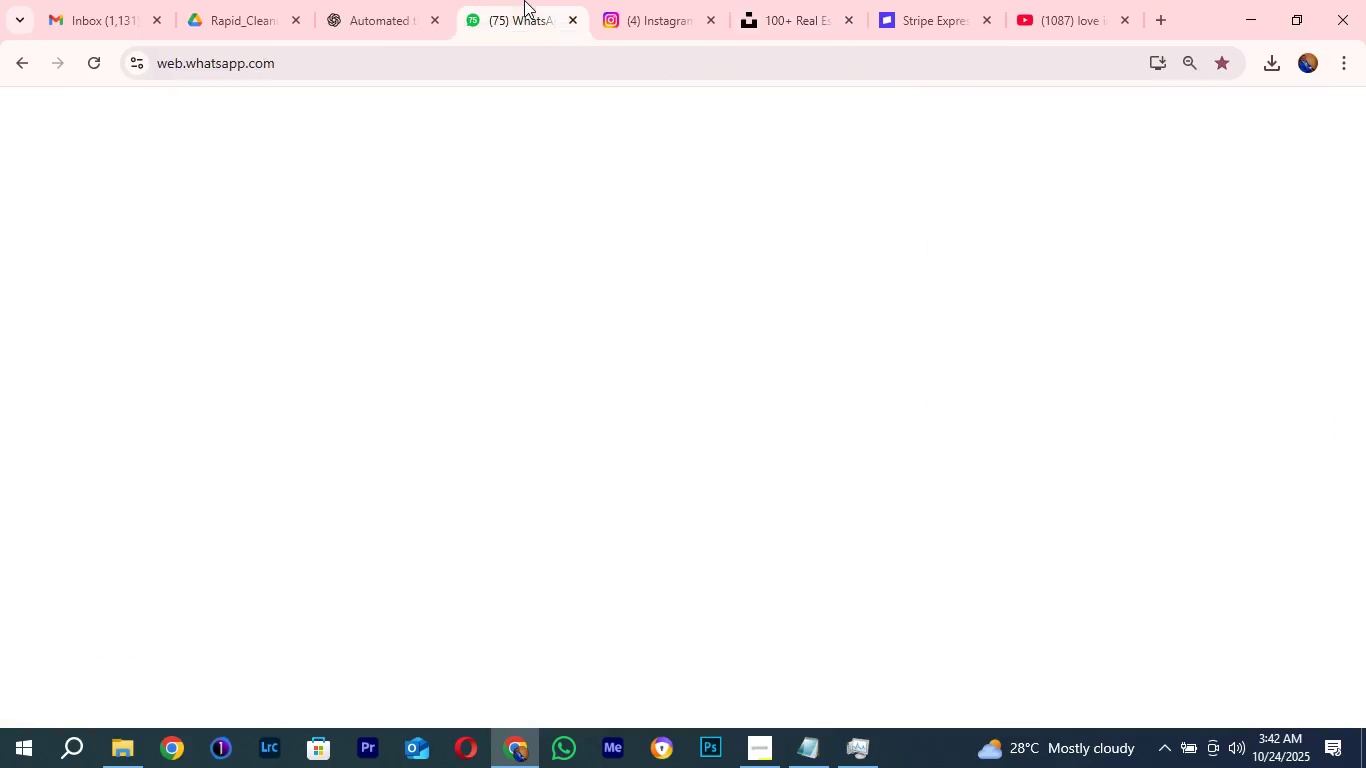 
left_click([524, 0])
 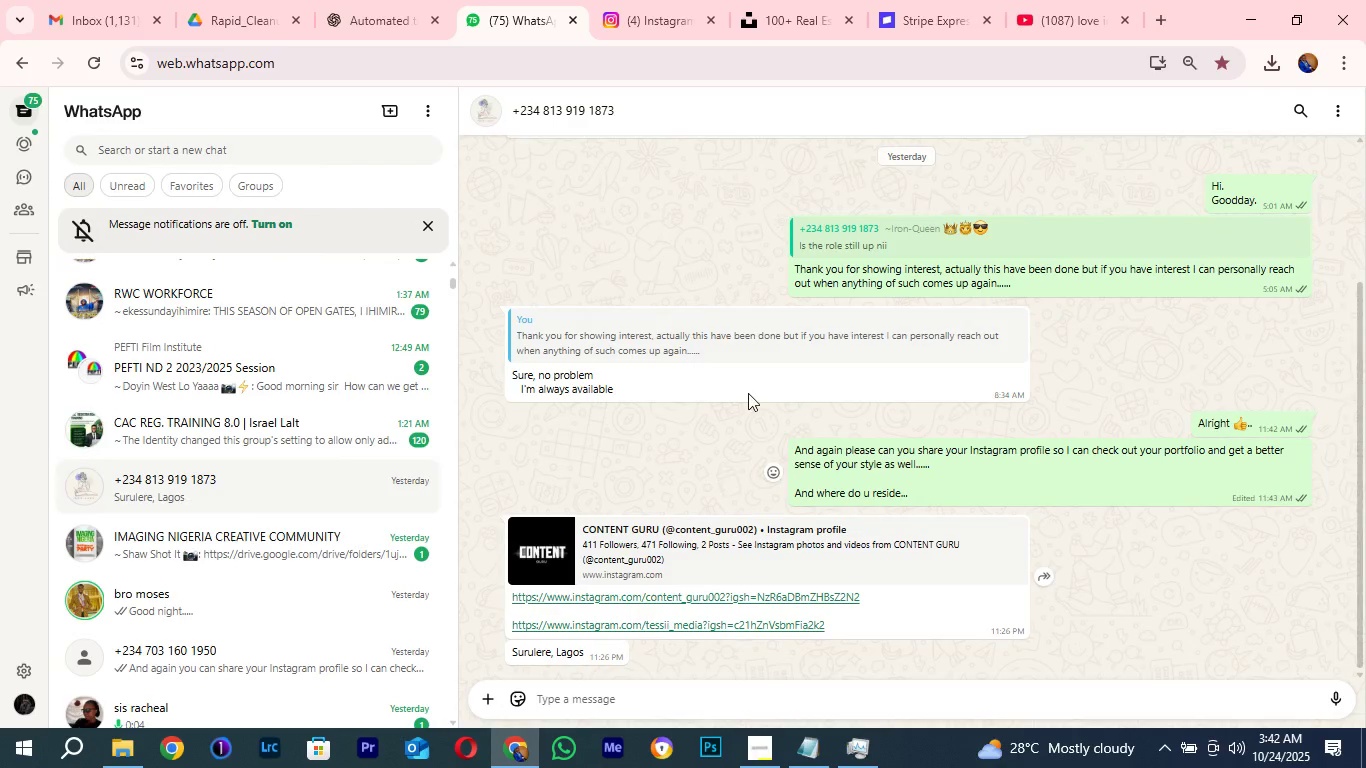 
scroll: coordinate [745, 381], scroll_direction: down, amount: 2.0
 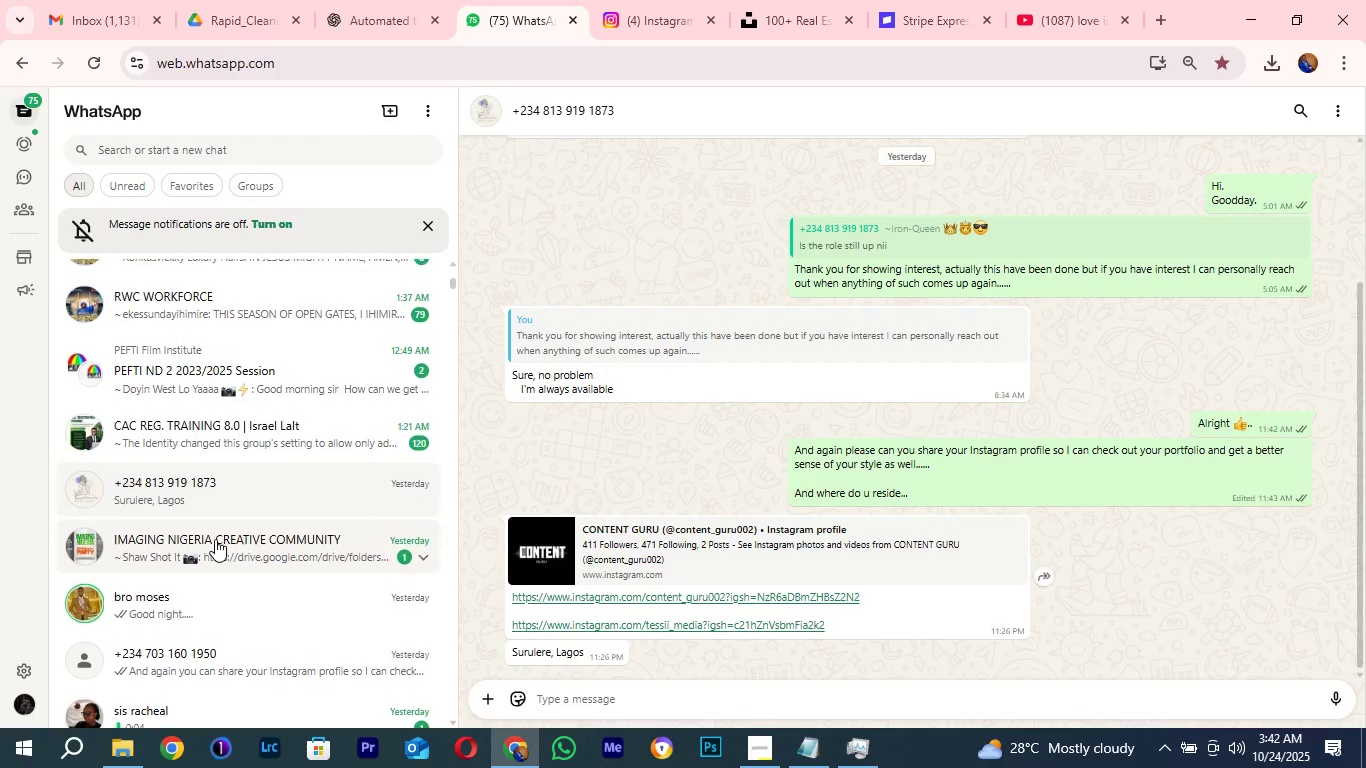 
scroll: coordinate [215, 539], scroll_direction: up, amount: 1.0
 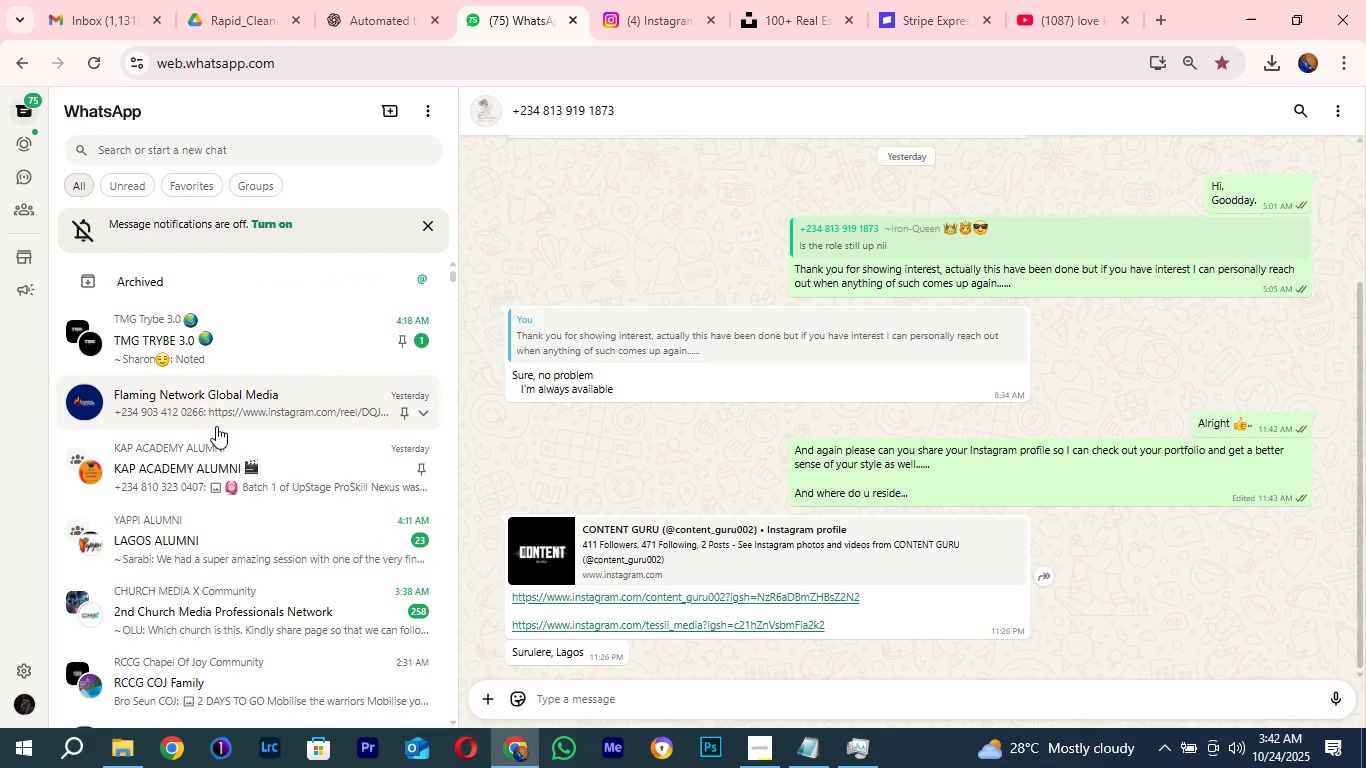 
scroll: coordinate [216, 439], scroll_direction: down, amount: 3.0
 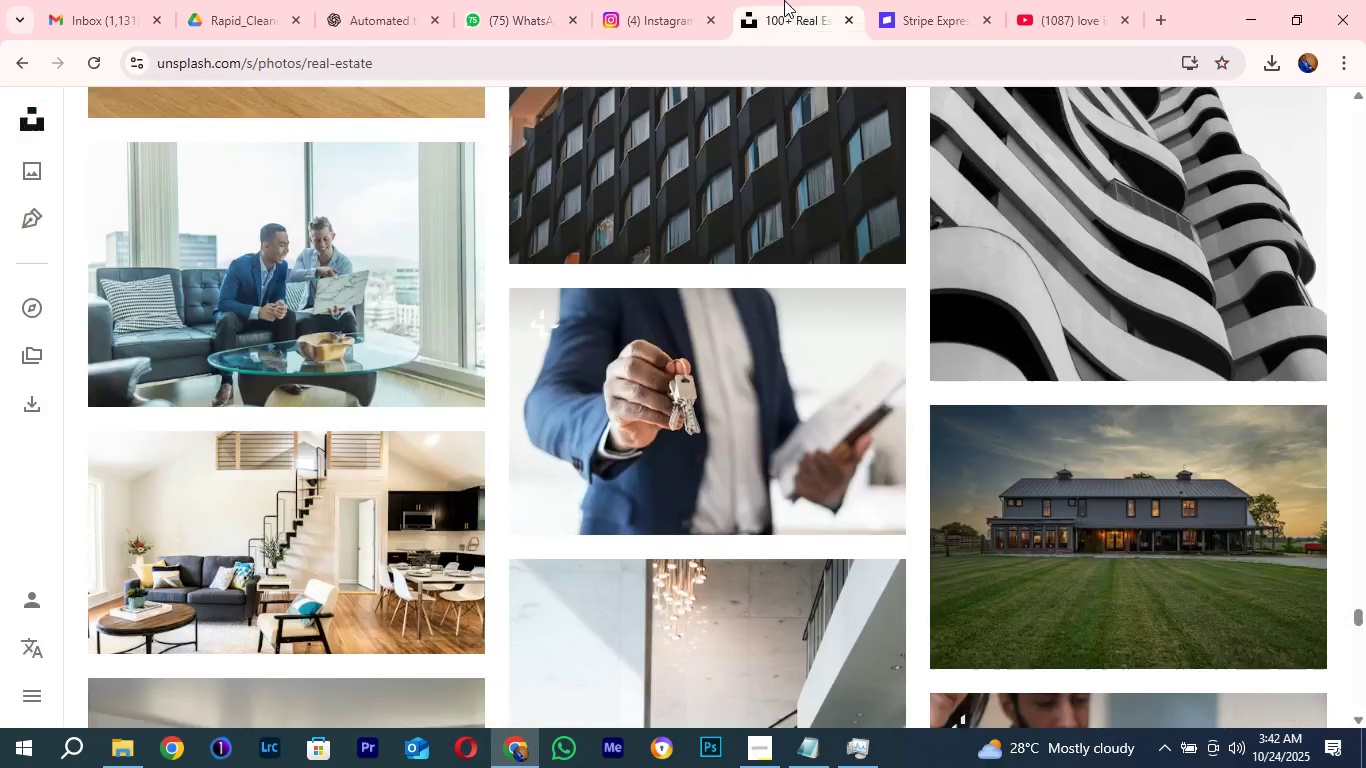 
left_click([784, 0])
 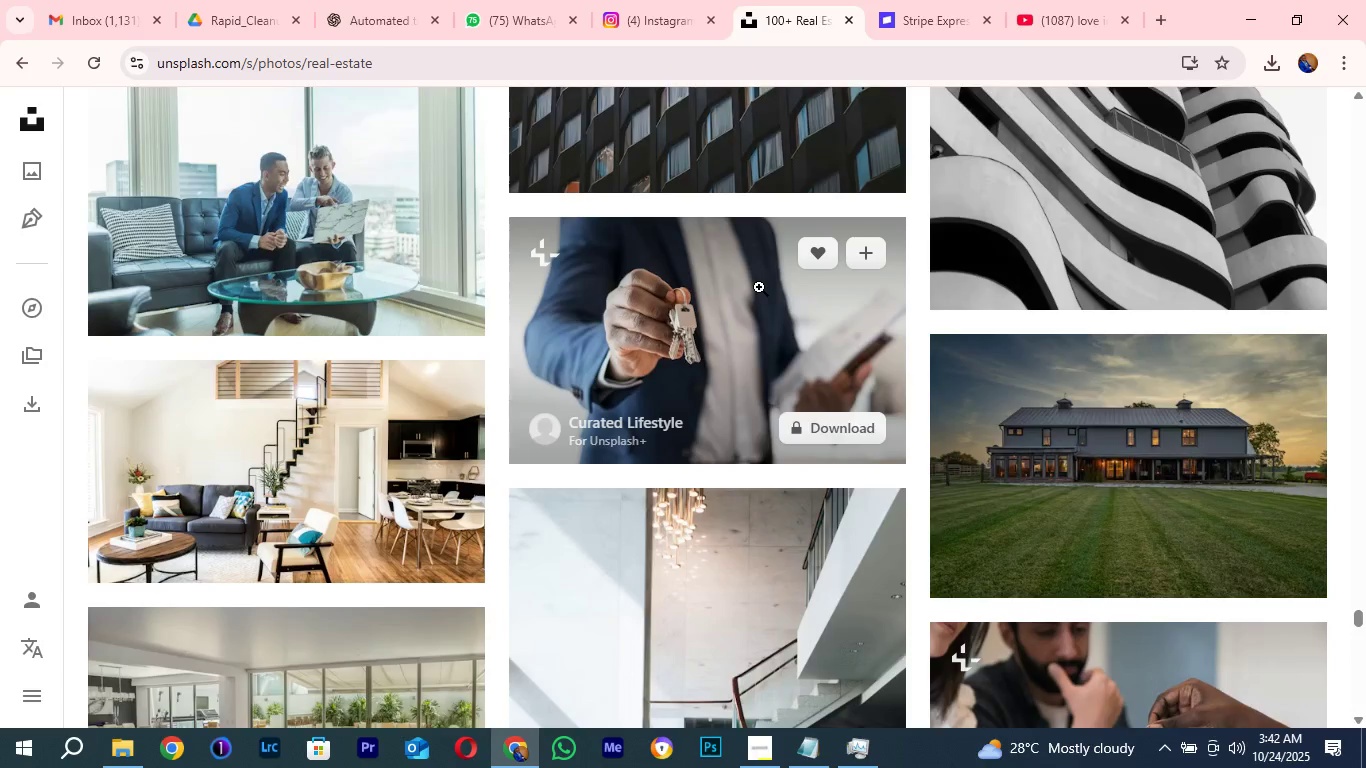 
scroll: coordinate [759, 287], scroll_direction: down, amount: 4.0
 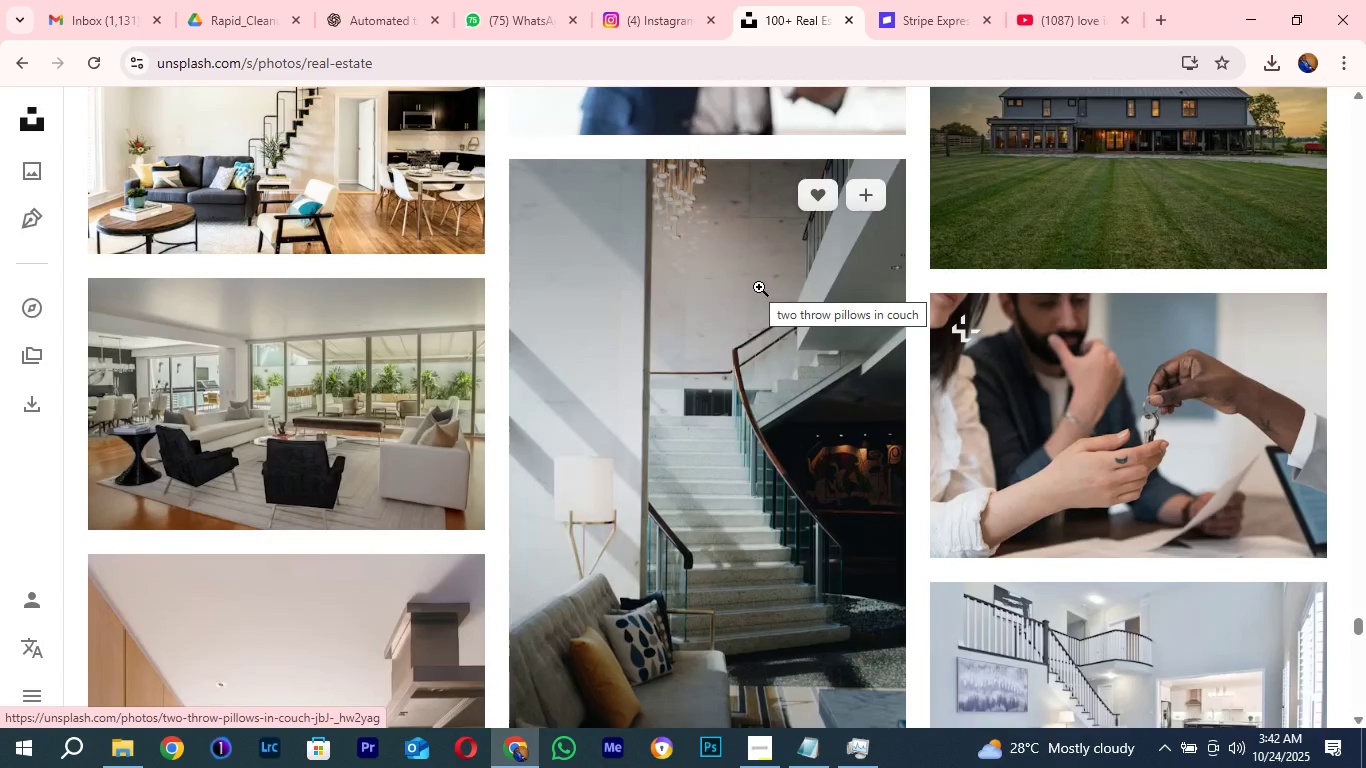 
wait(9.09)
 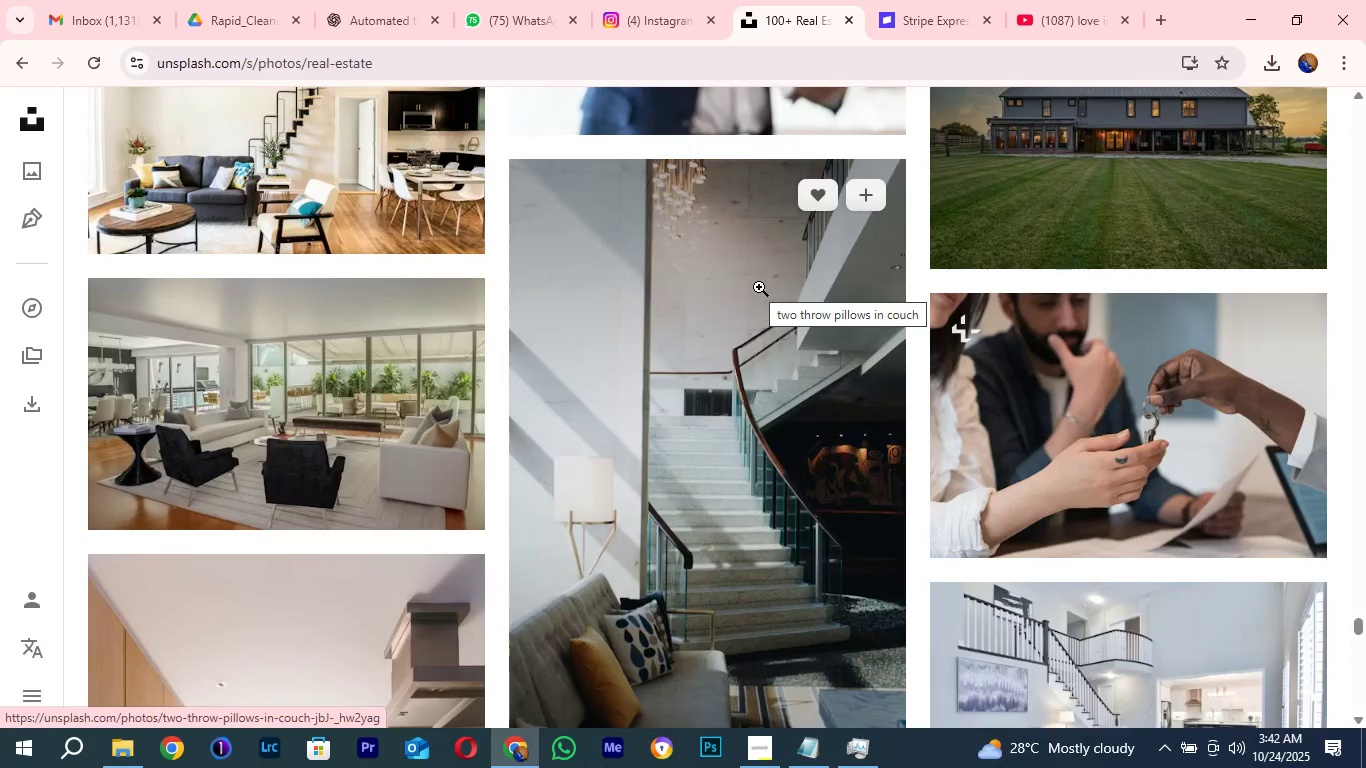 
scroll: coordinate [758, 290], scroll_direction: down, amount: 3.0
 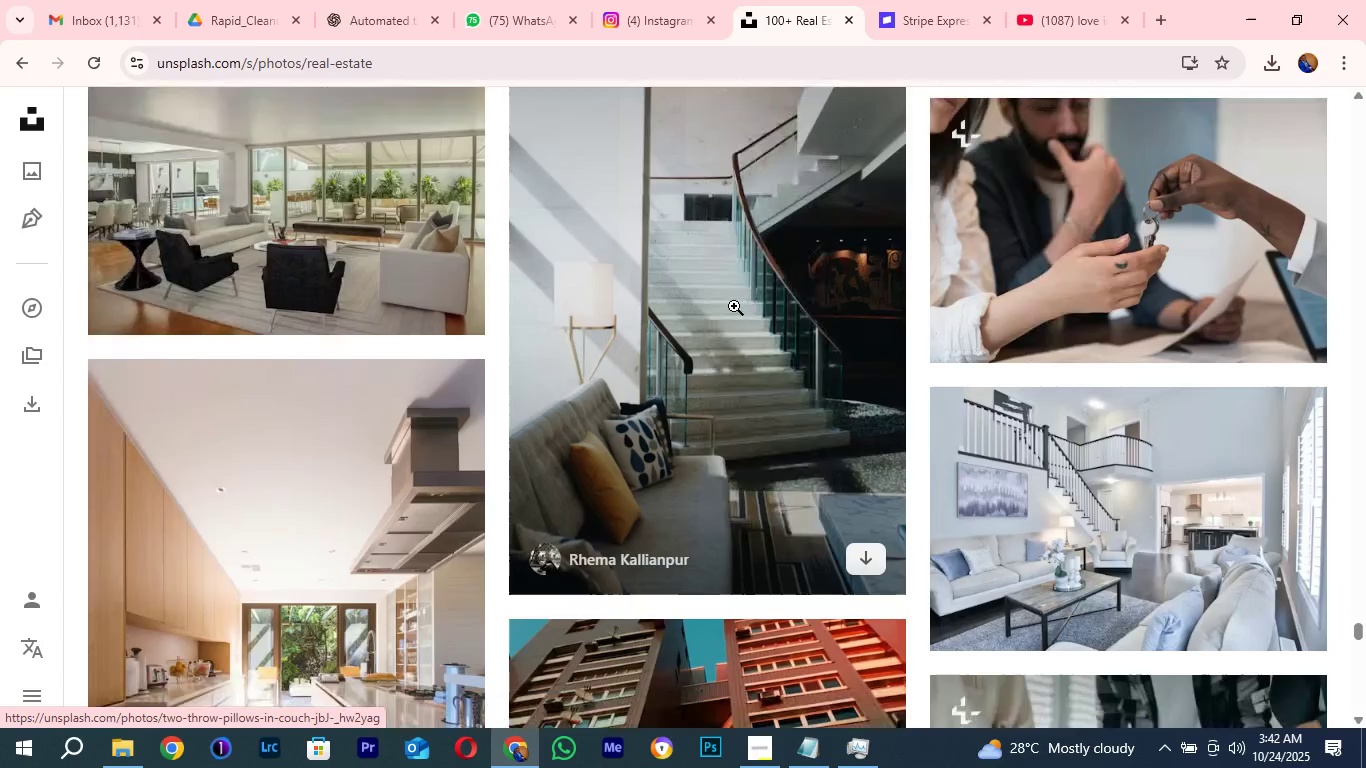 
scroll: coordinate [734, 306], scroll_direction: up, amount: 2.0
 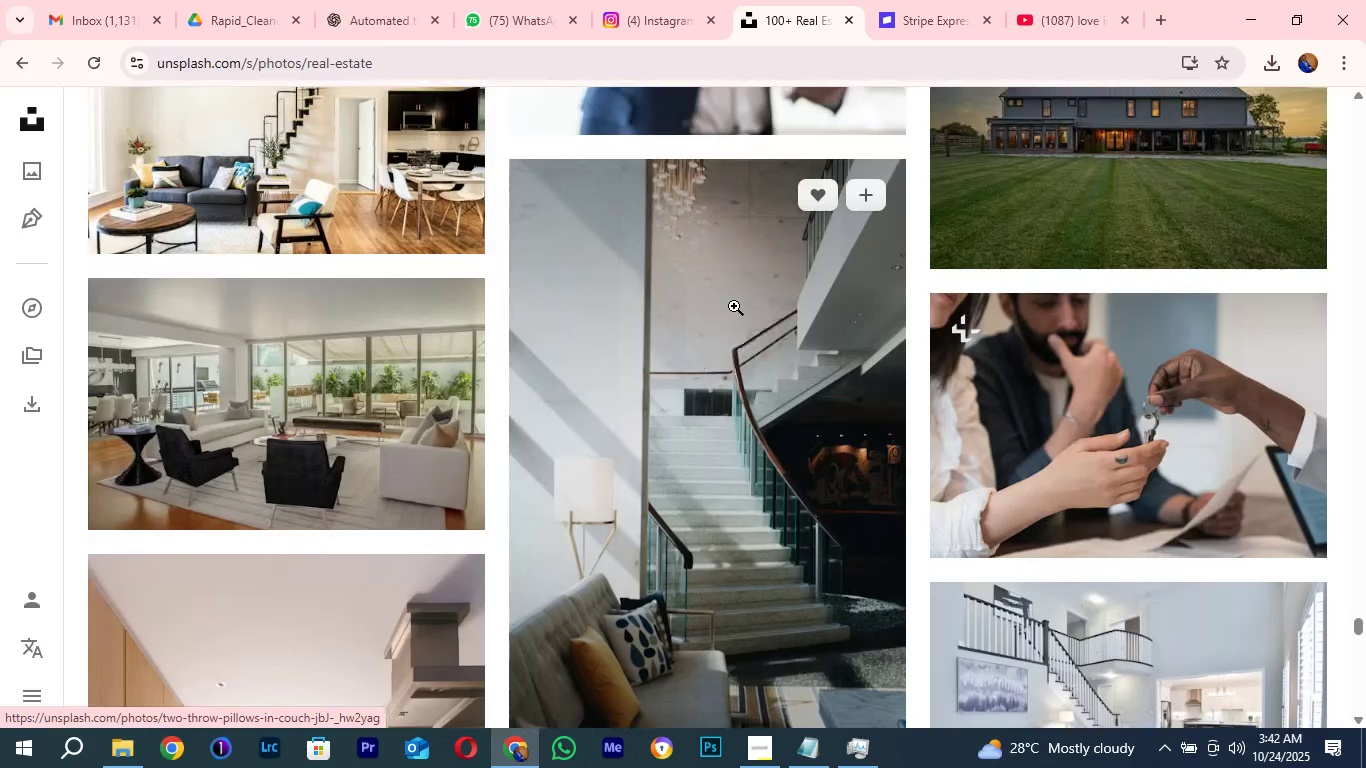 
scroll: coordinate [734, 306], scroll_direction: down, amount: 4.0
 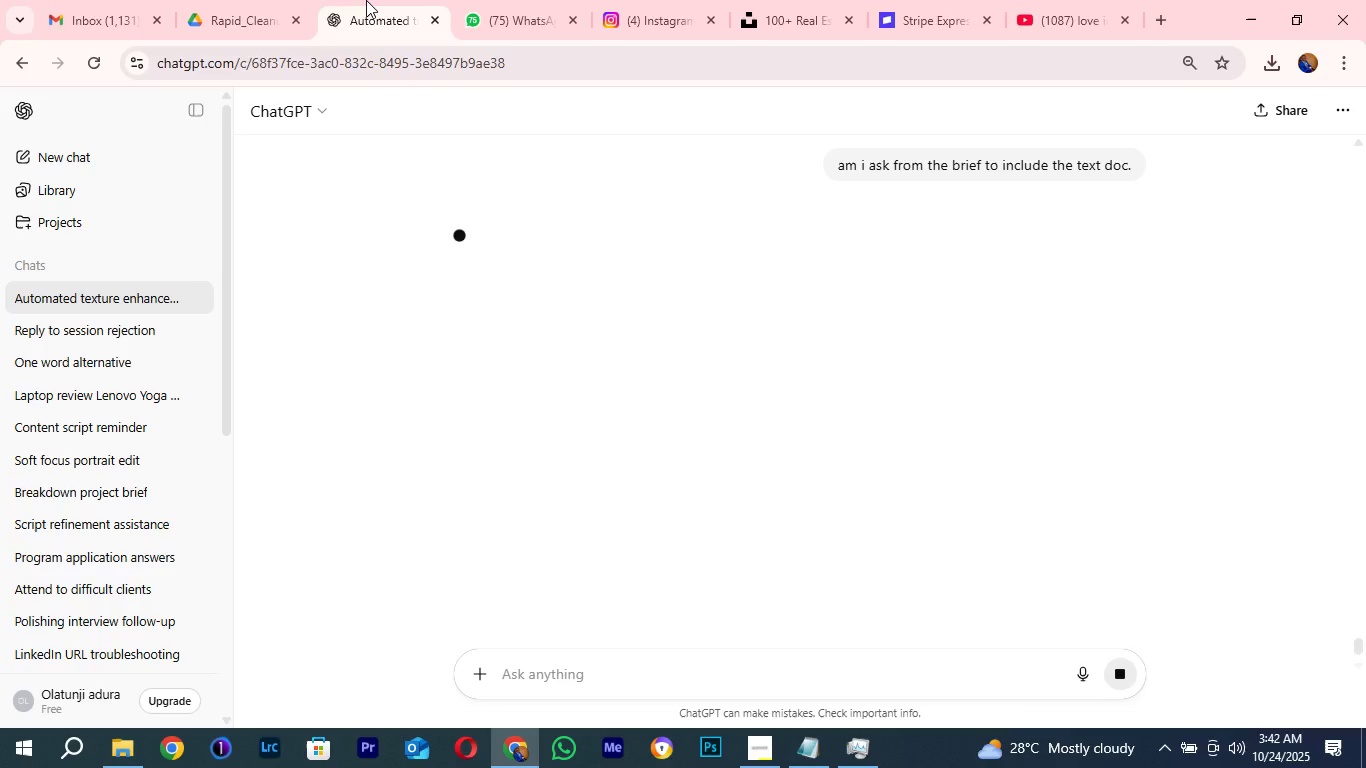 
left_click([366, 0])
 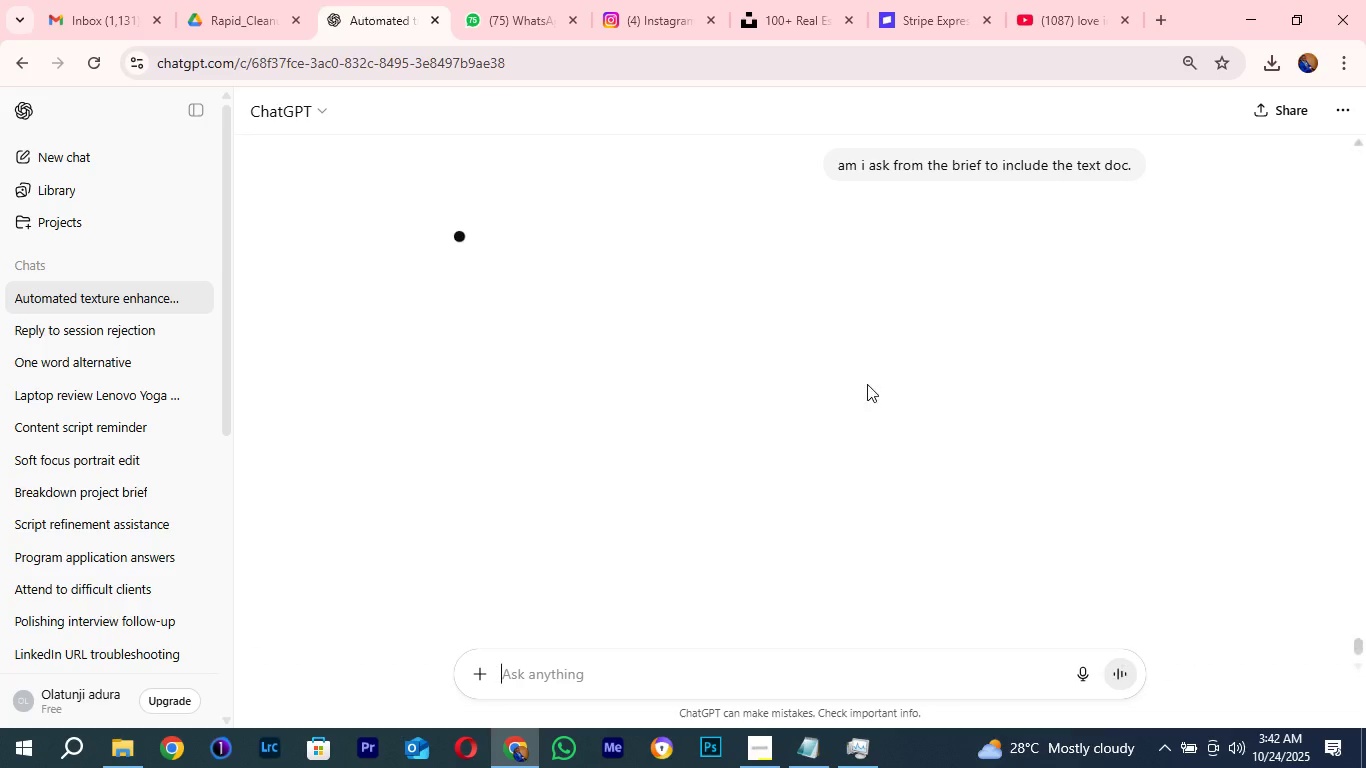 
scroll: coordinate [867, 384], scroll_direction: down, amount: 2.0
 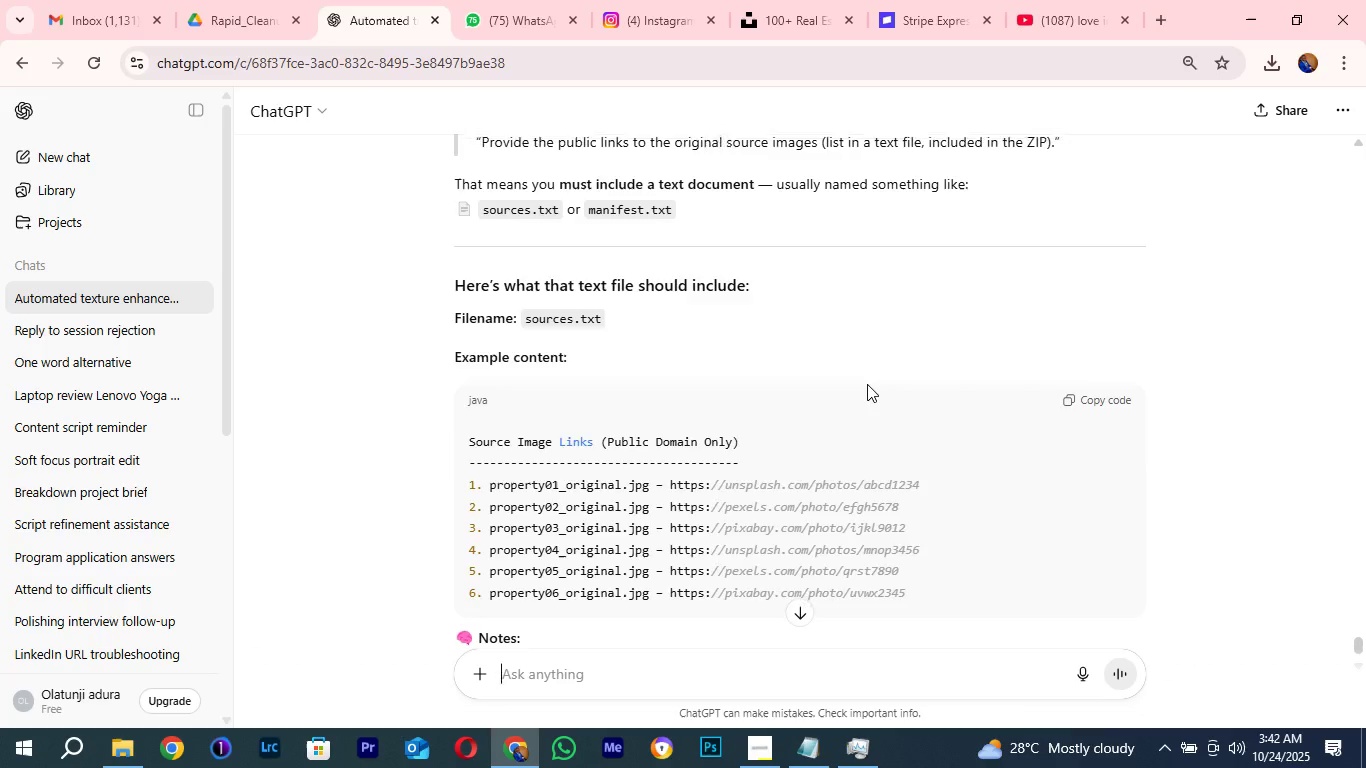 
scroll: coordinate [867, 384], scroll_direction: up, amount: 2.0
 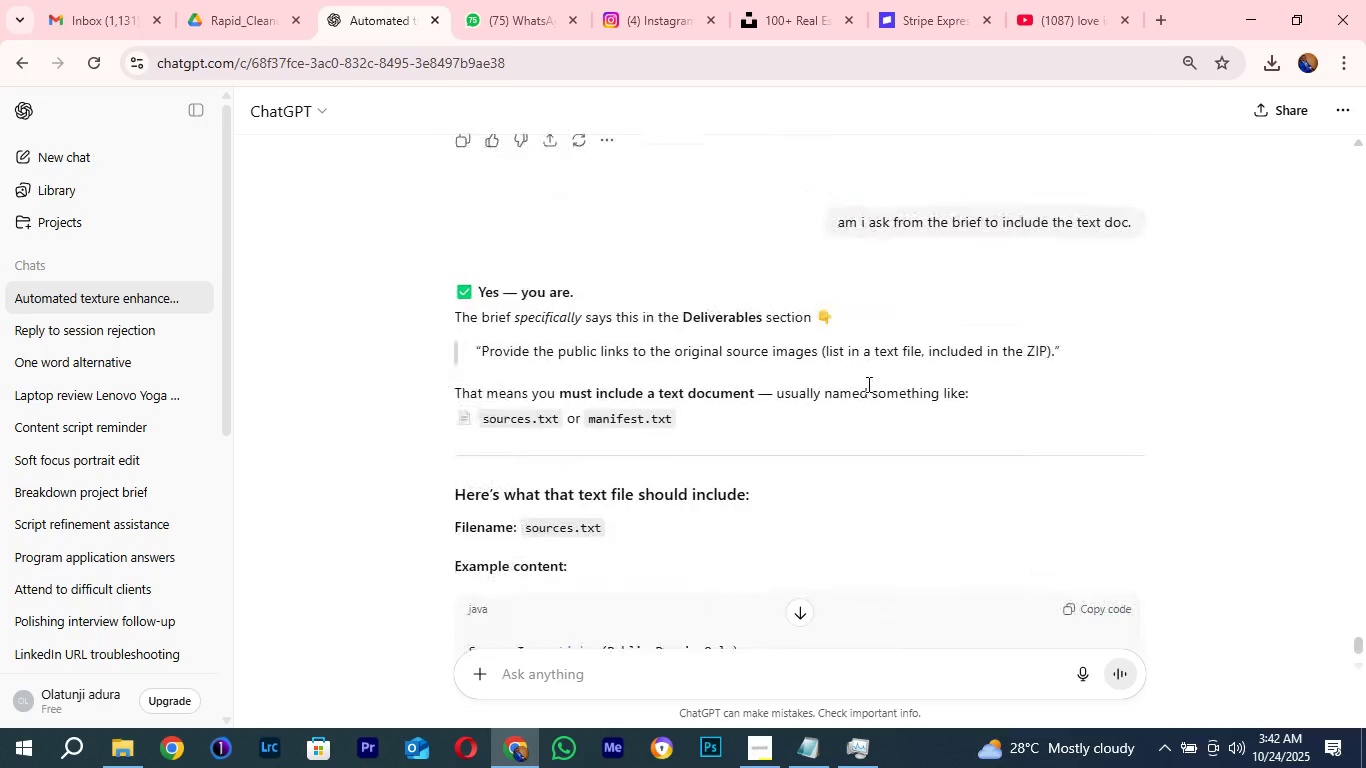 
scroll: coordinate [867, 384], scroll_direction: down, amount: 1.0
 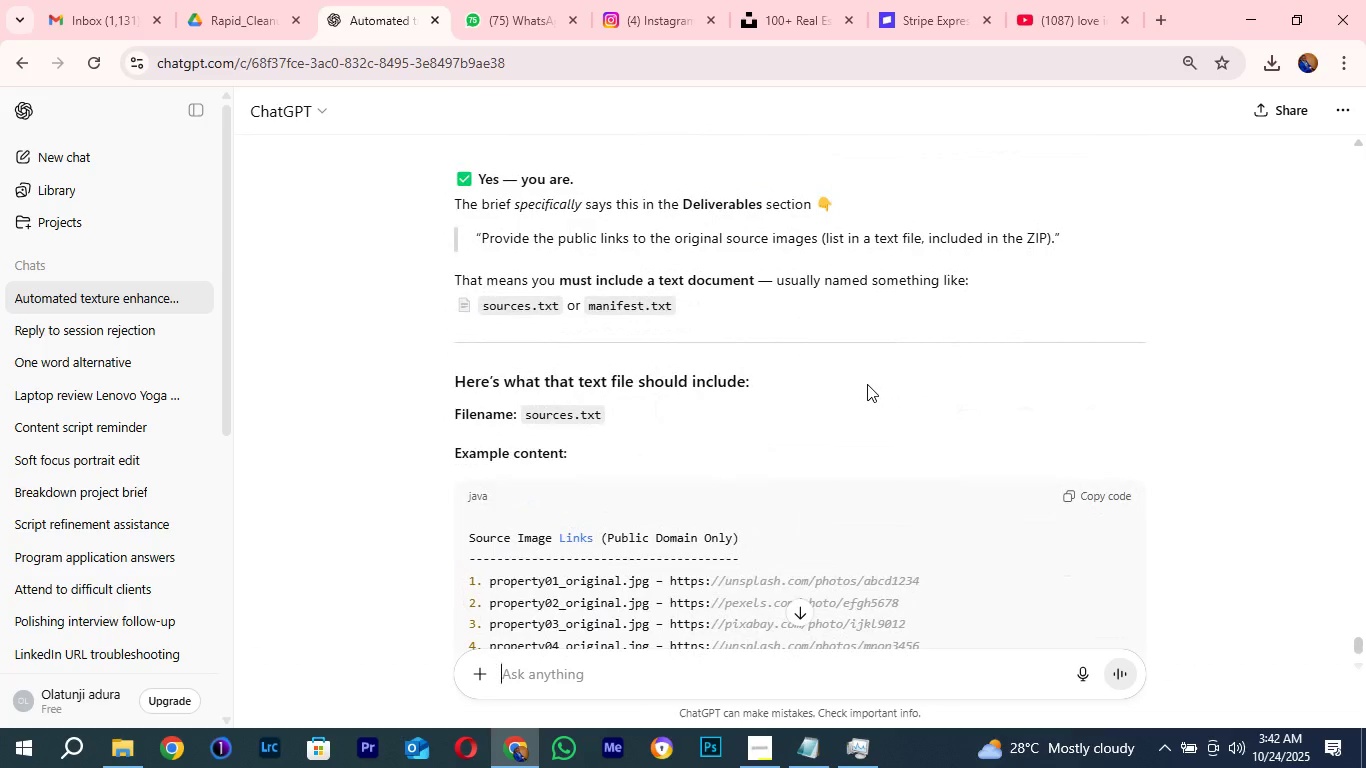 
wait(5.06)
 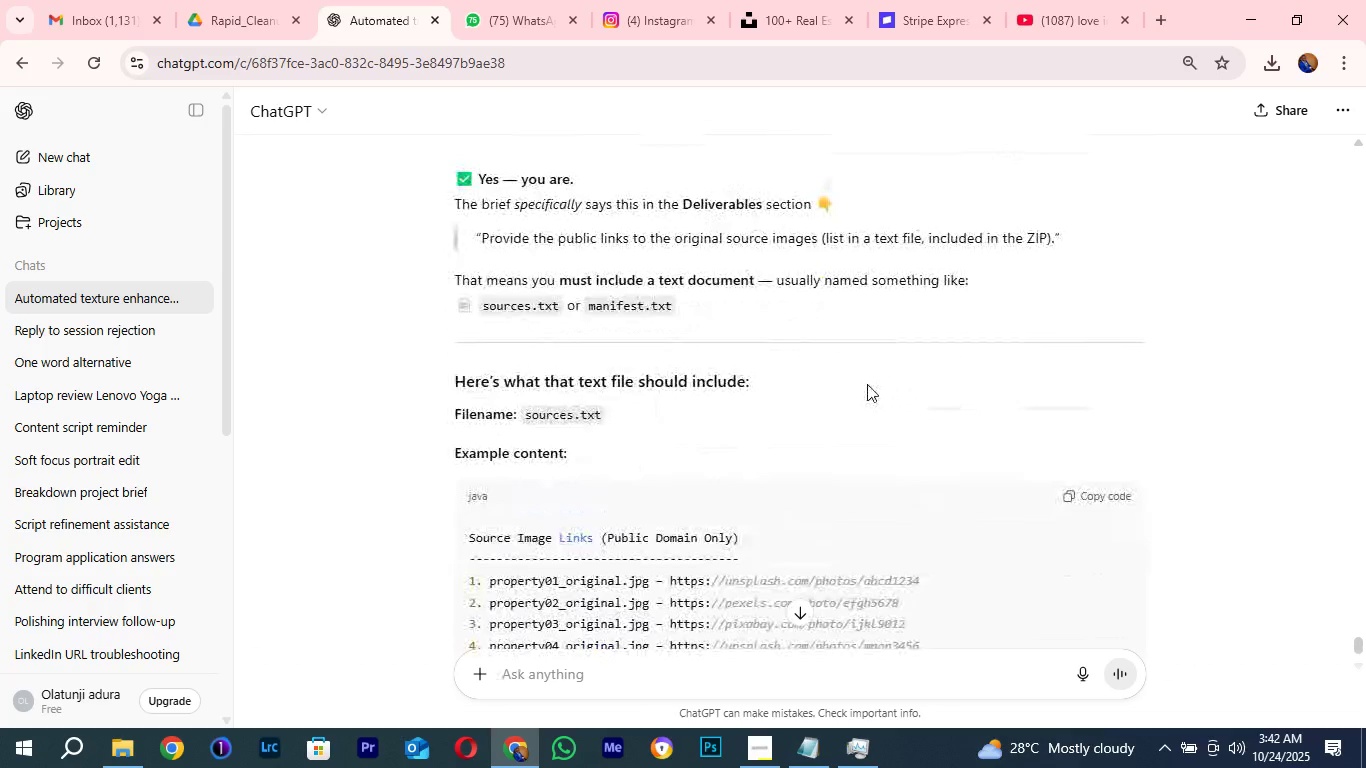 
scroll: coordinate [867, 384], scroll_direction: down, amount: 1.0
 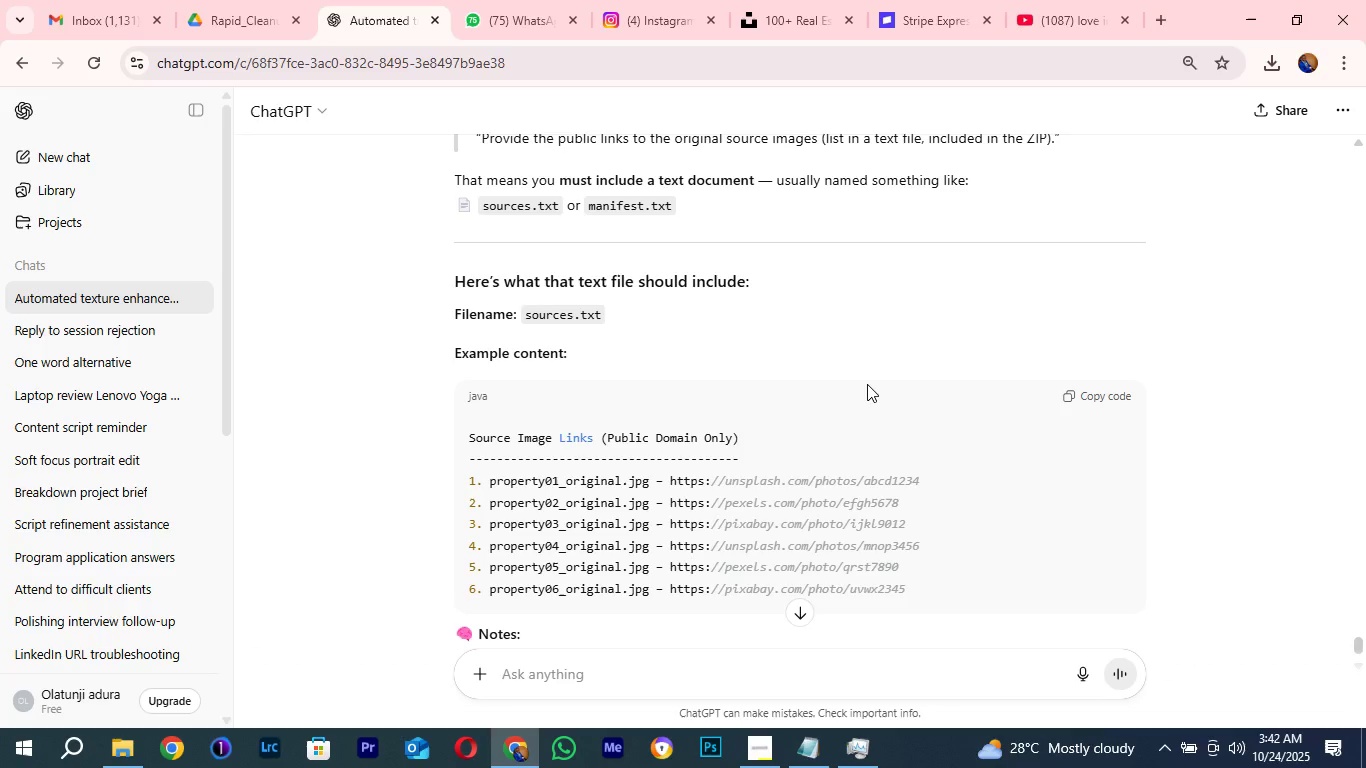 
wait(5.74)
 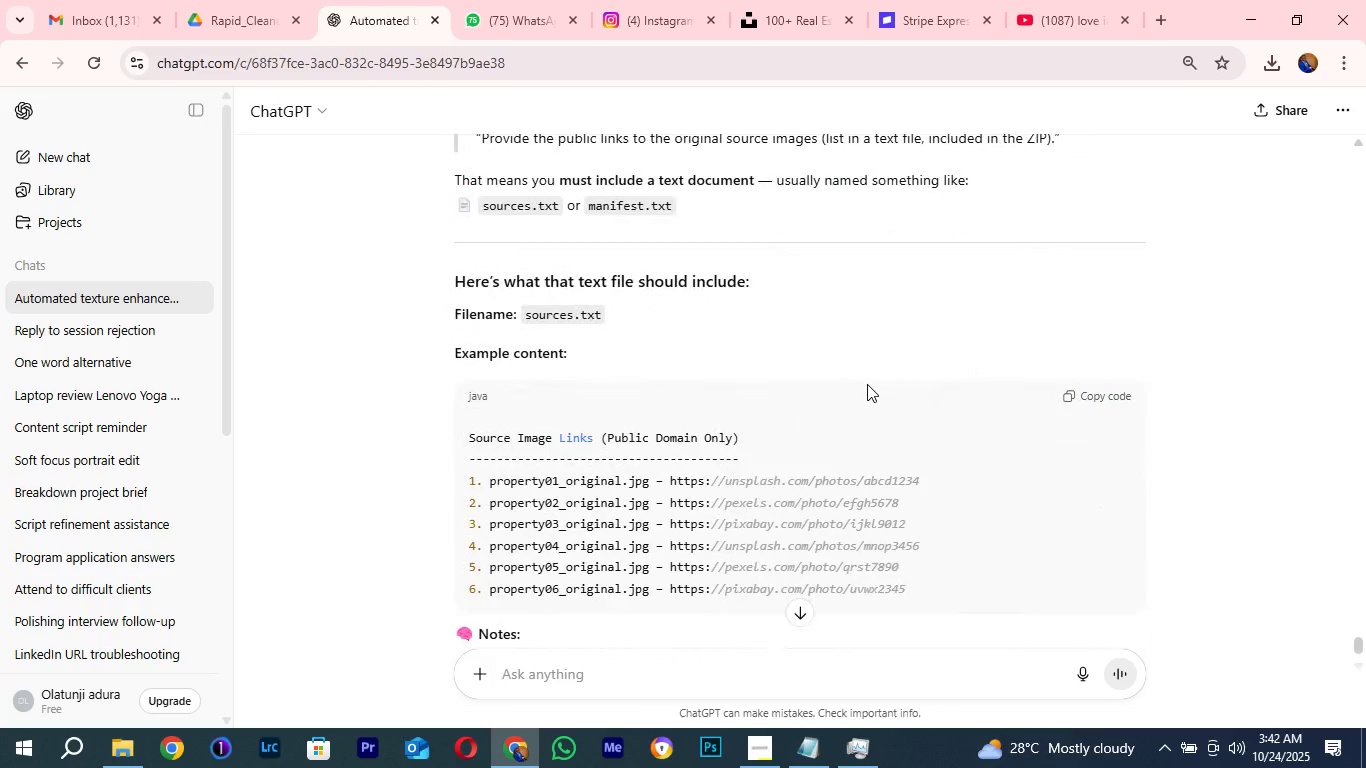 
scroll: coordinate [867, 384], scroll_direction: down, amount: 6.0
 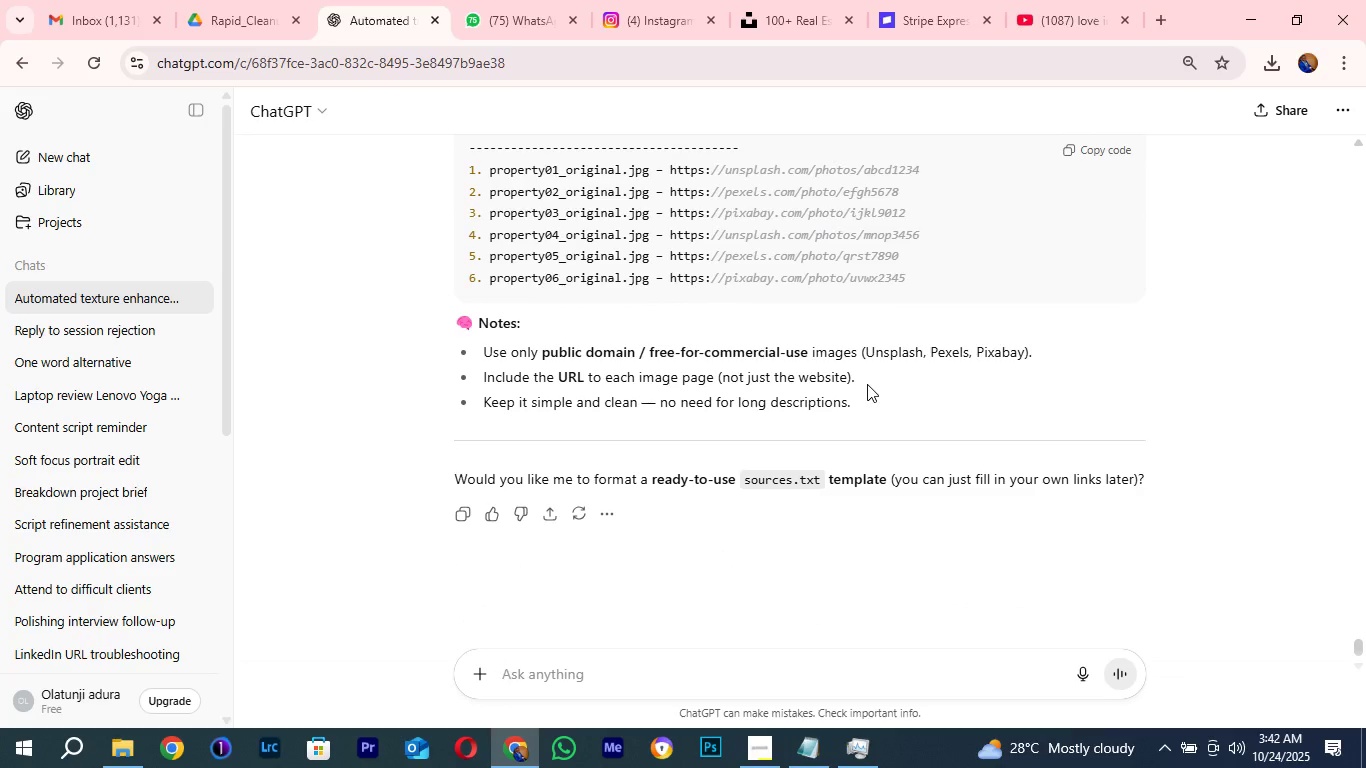 
wait(6.57)
 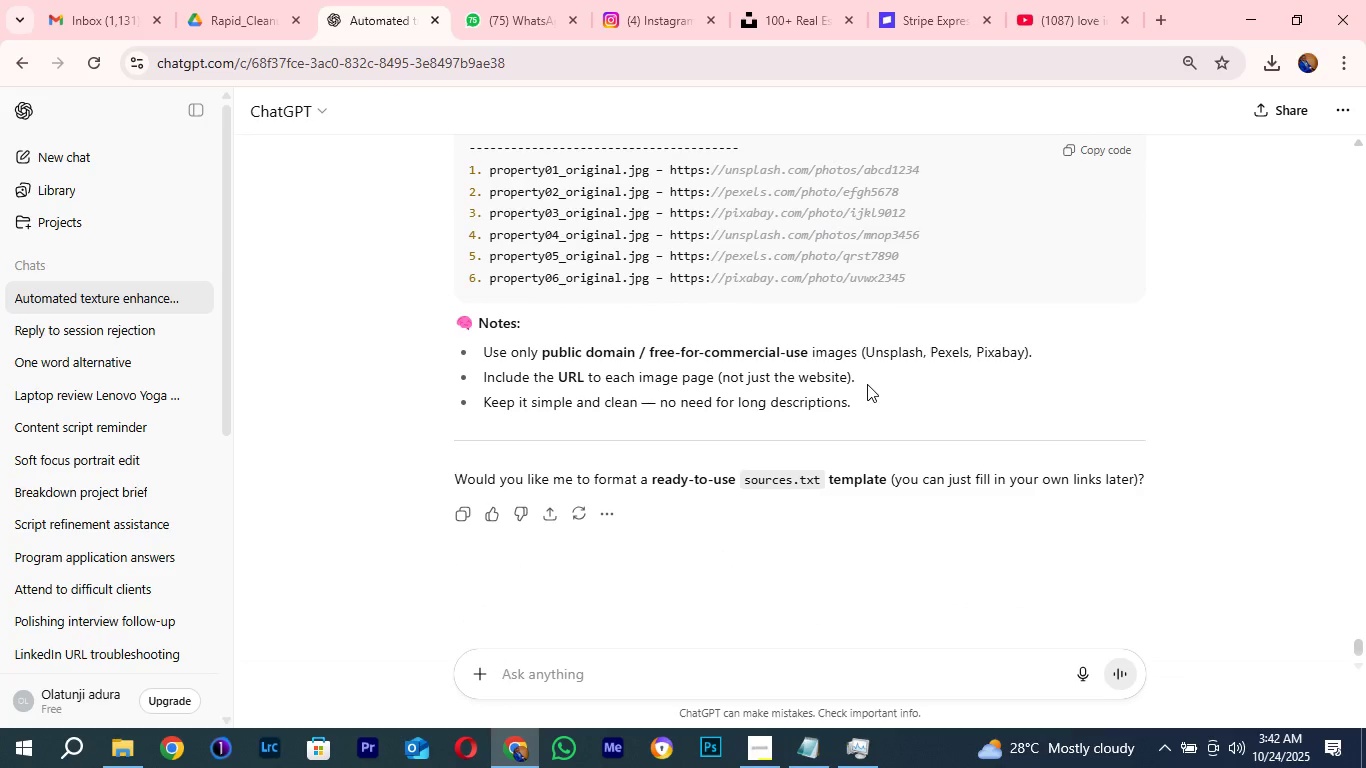 
scroll: coordinate [866, 389], scroll_direction: down, amount: 1.0
 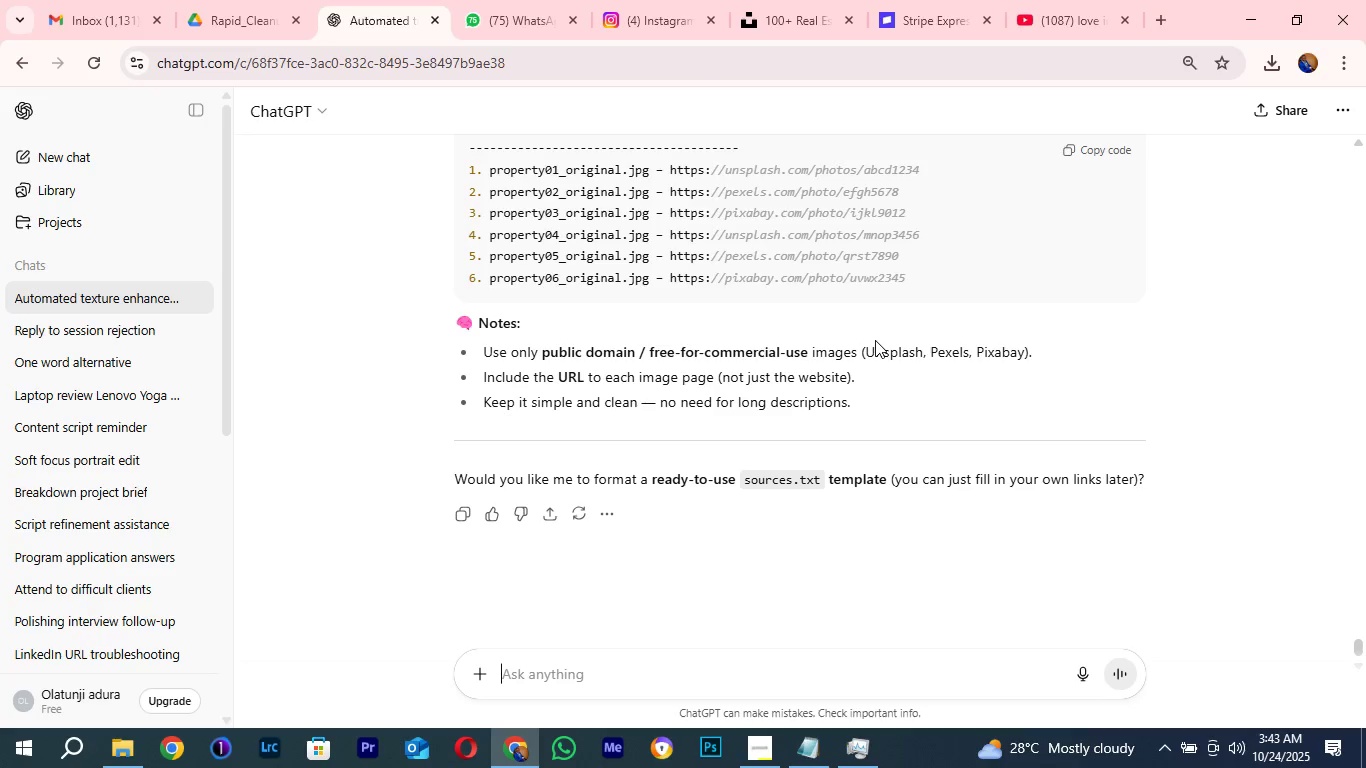 
scroll: coordinate [875, 345], scroll_direction: up, amount: 3.0
 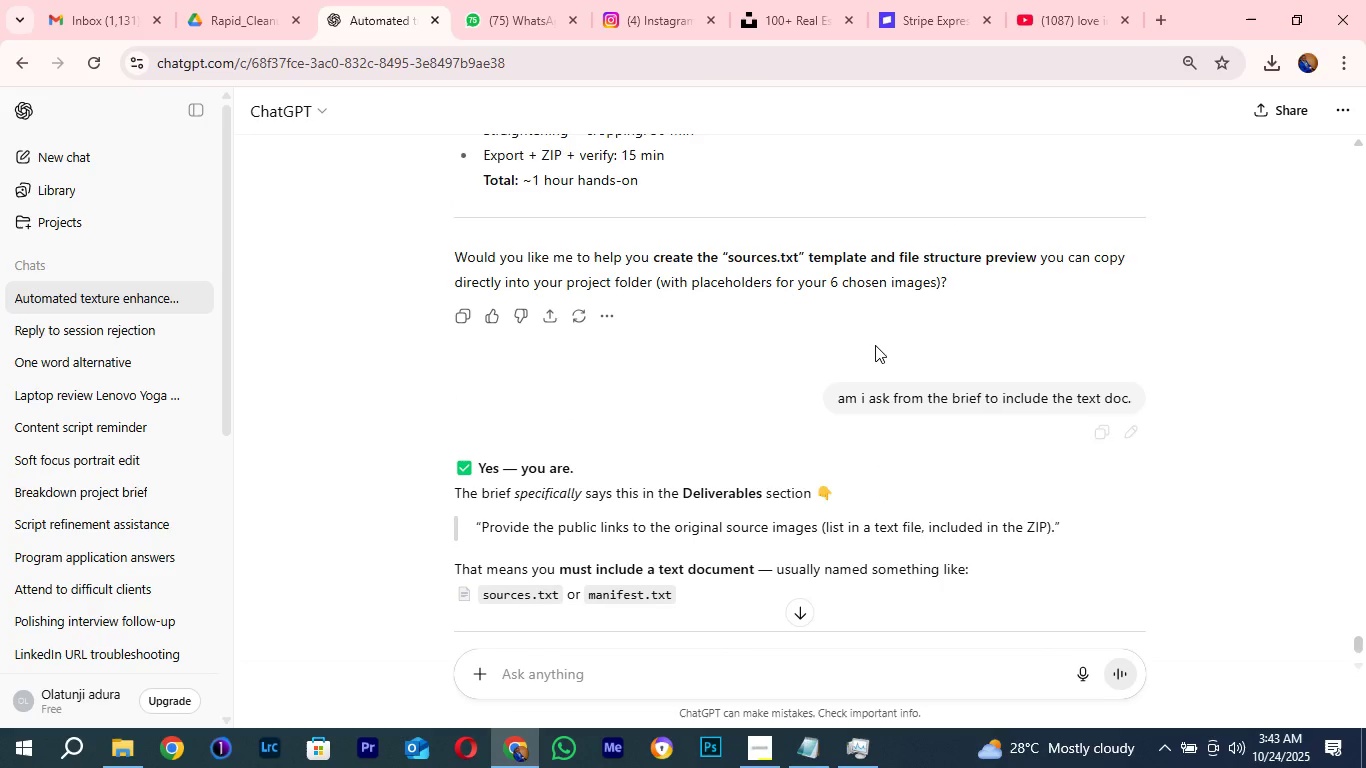 
scroll: coordinate [875, 345], scroll_direction: down, amount: 3.0
 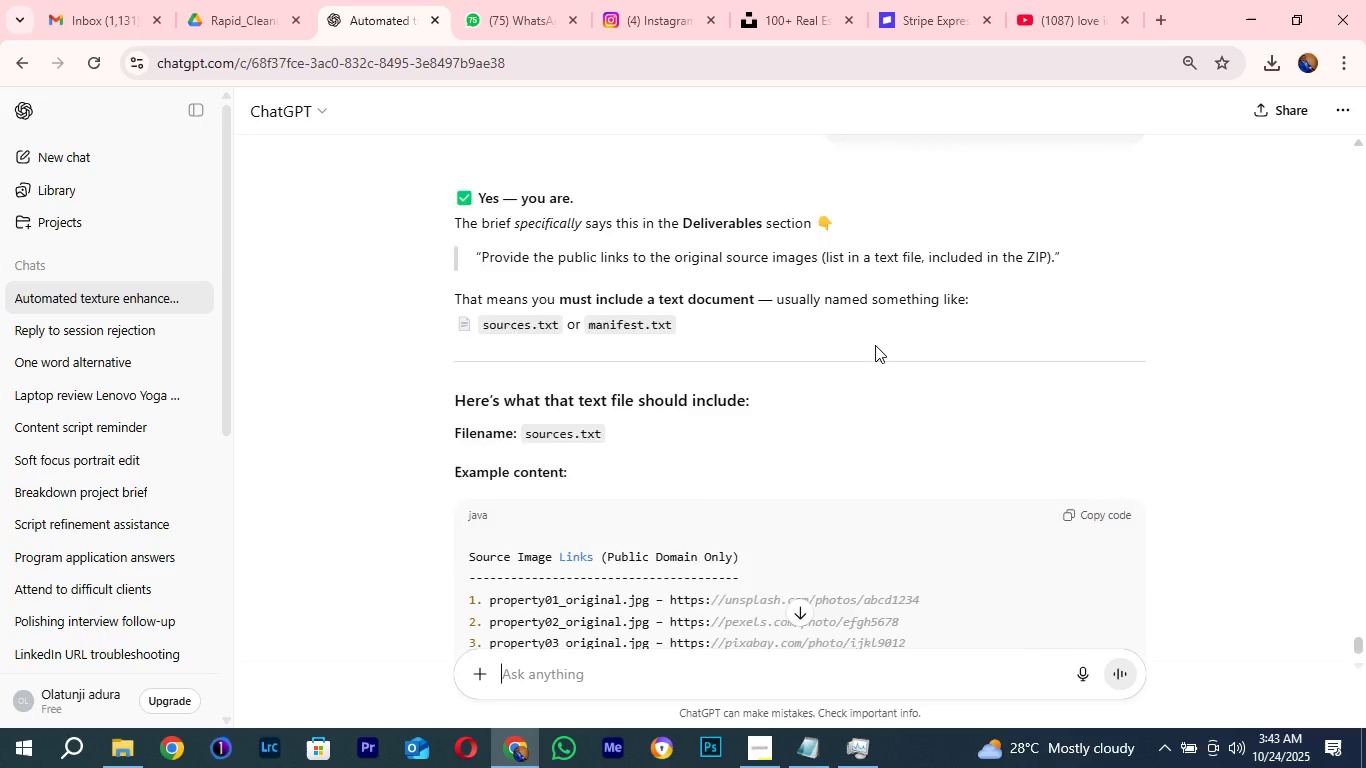 
scroll: coordinate [875, 345], scroll_direction: up, amount: 7.0
 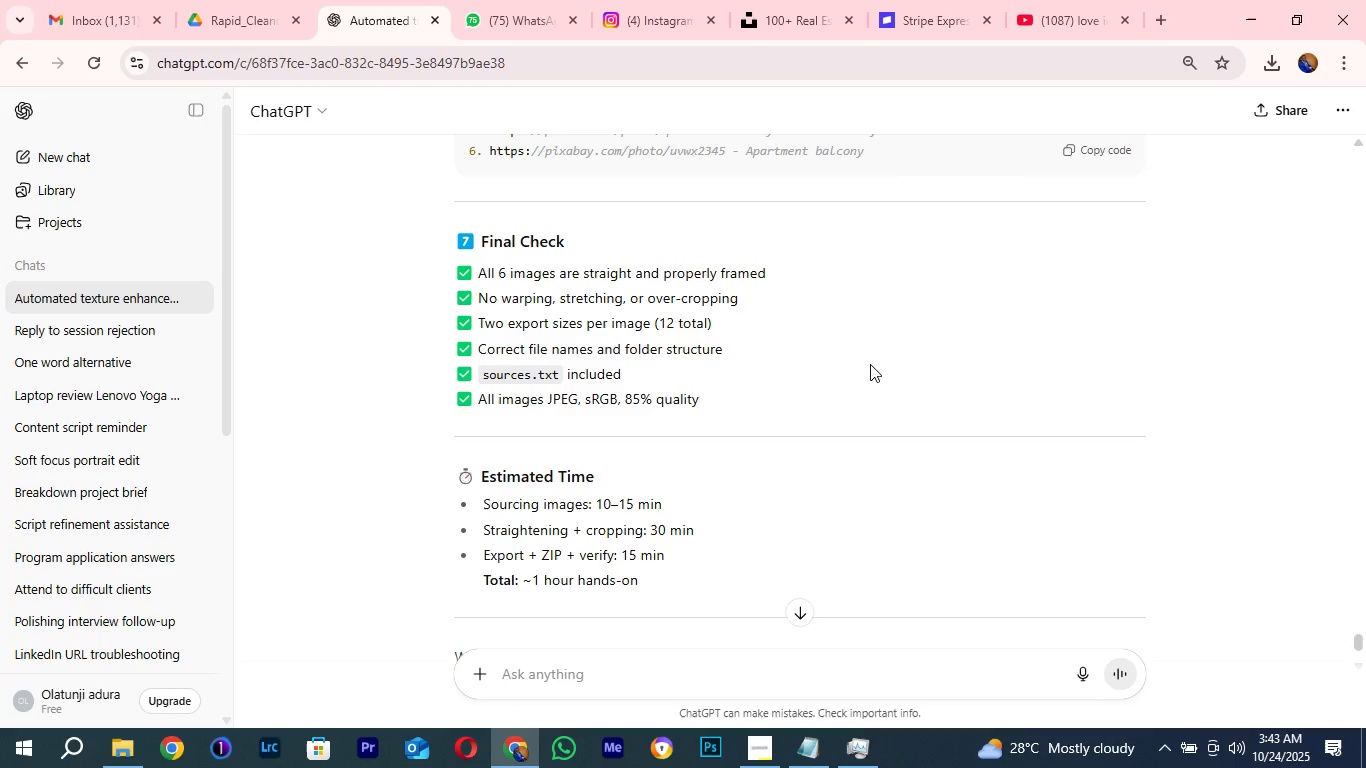 
wait(14.66)
 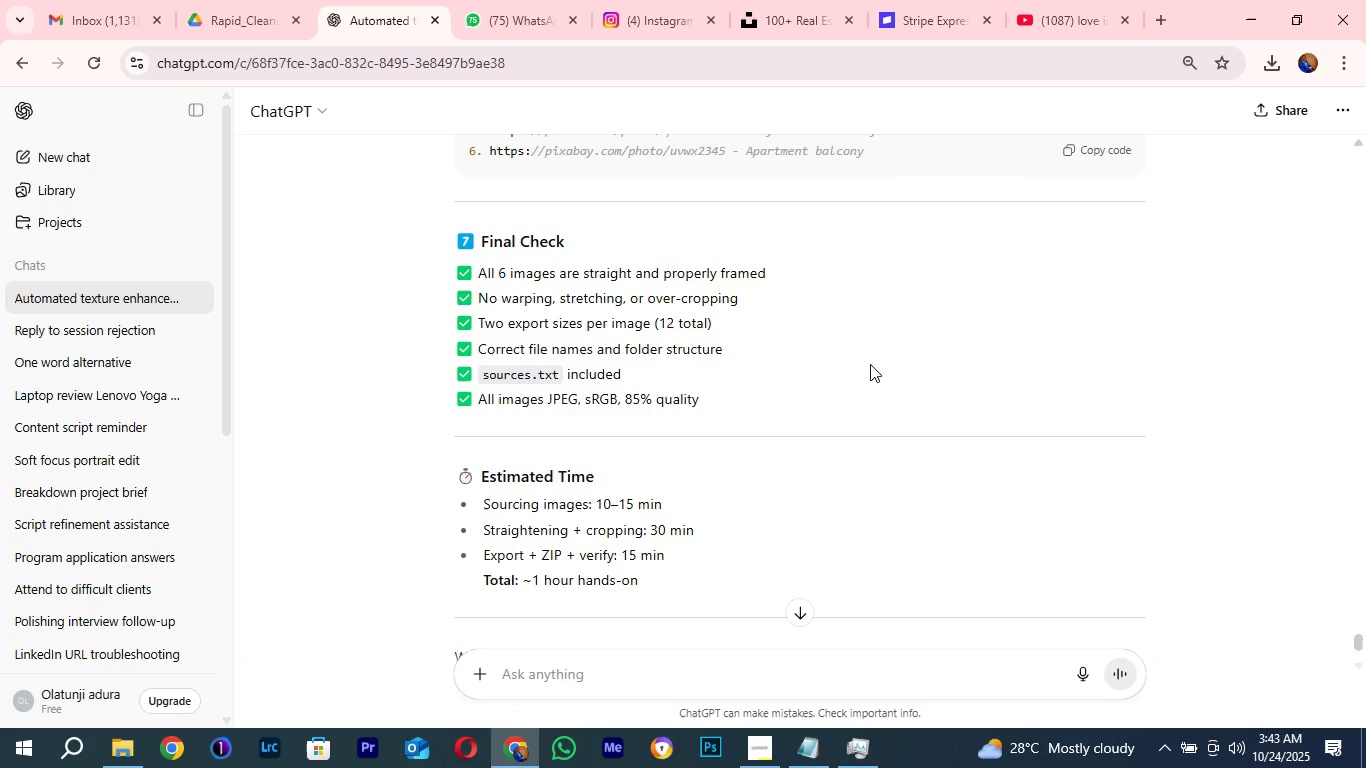 
scroll: coordinate [903, 387], scroll_direction: down, amount: 3.0
 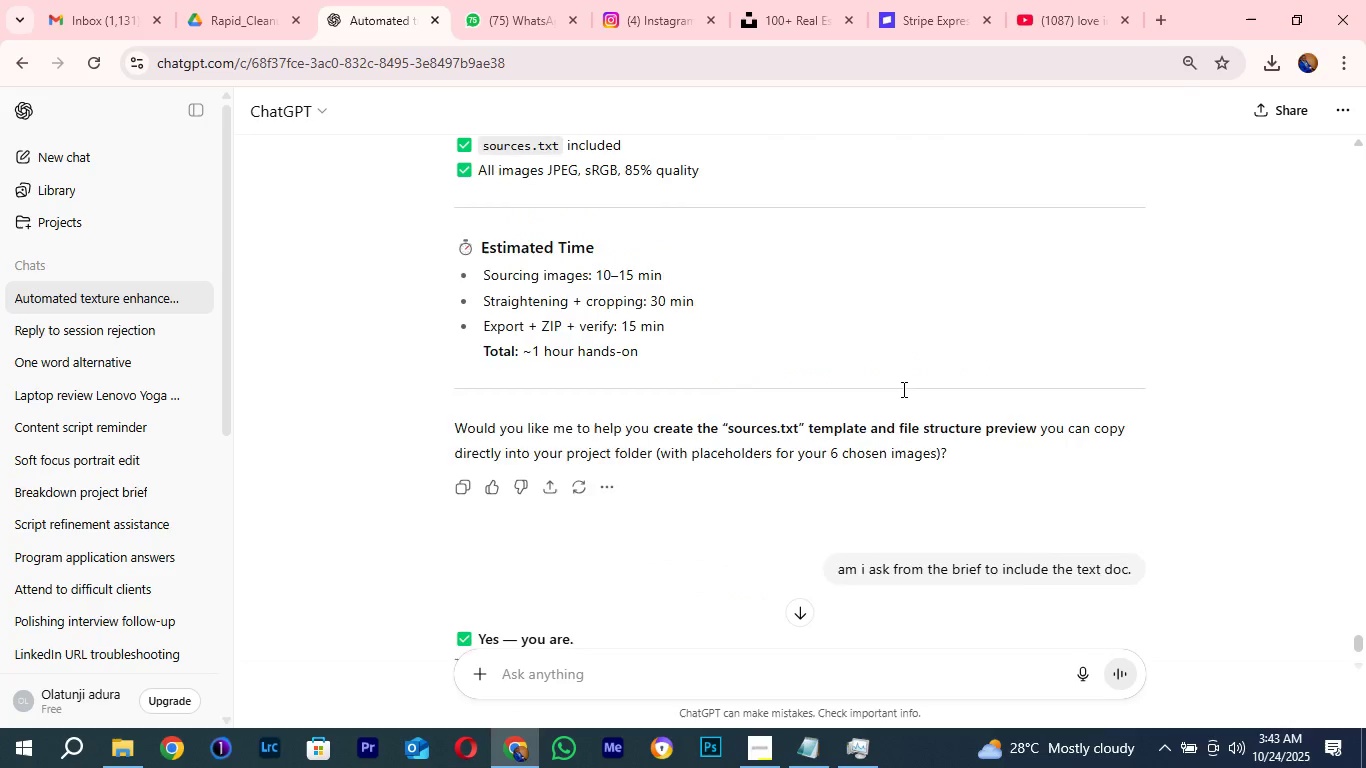 
scroll: coordinate [892, 411], scroll_direction: up, amount: 3.0
 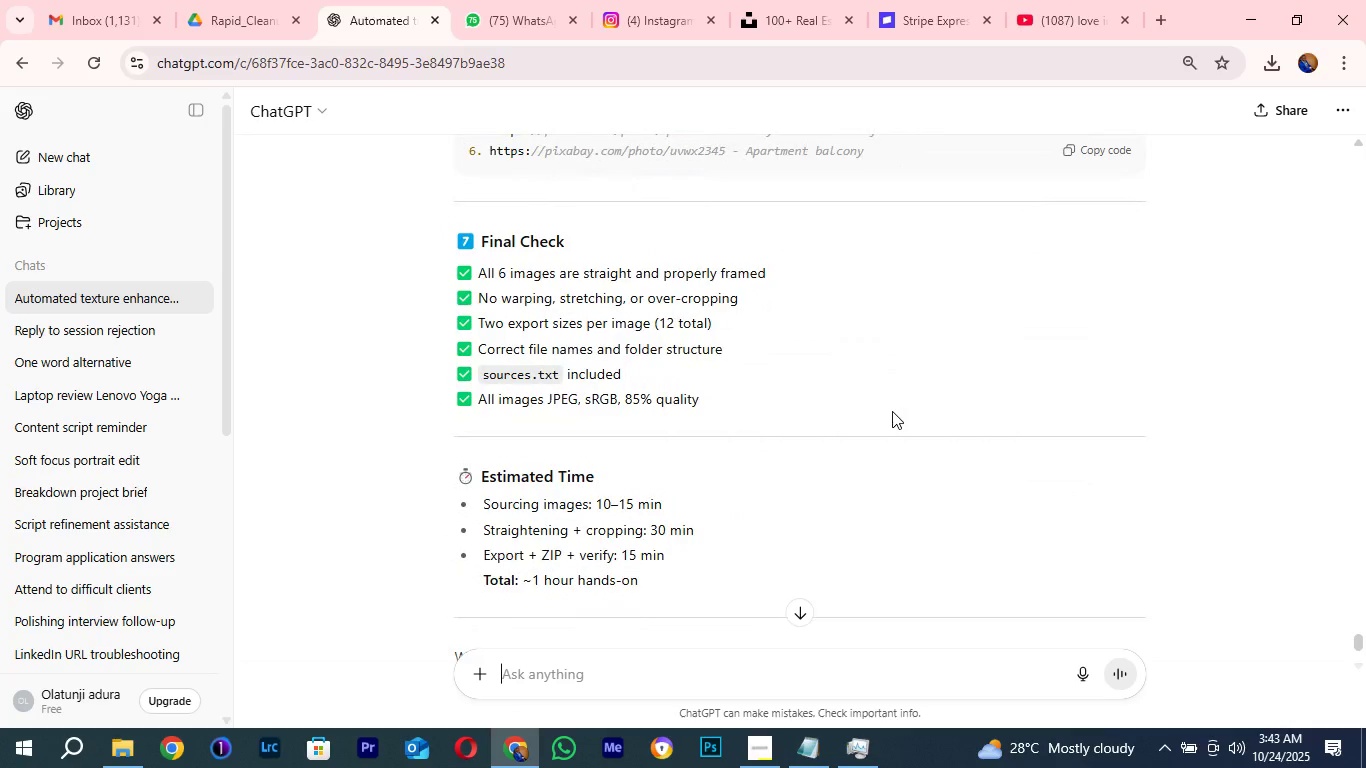 
scroll: coordinate [892, 411], scroll_direction: down, amount: 3.0
 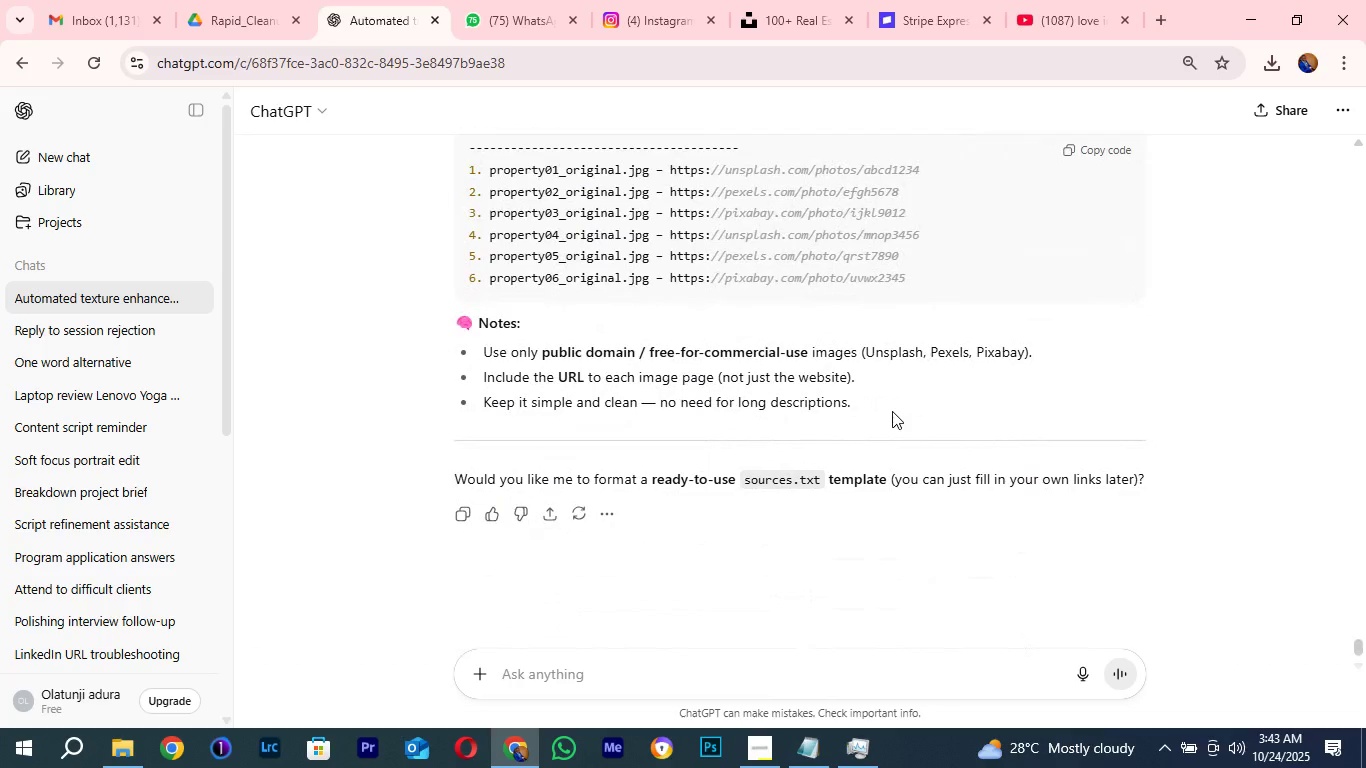 
scroll: coordinate [873, 449], scroll_direction: up, amount: 5.0
 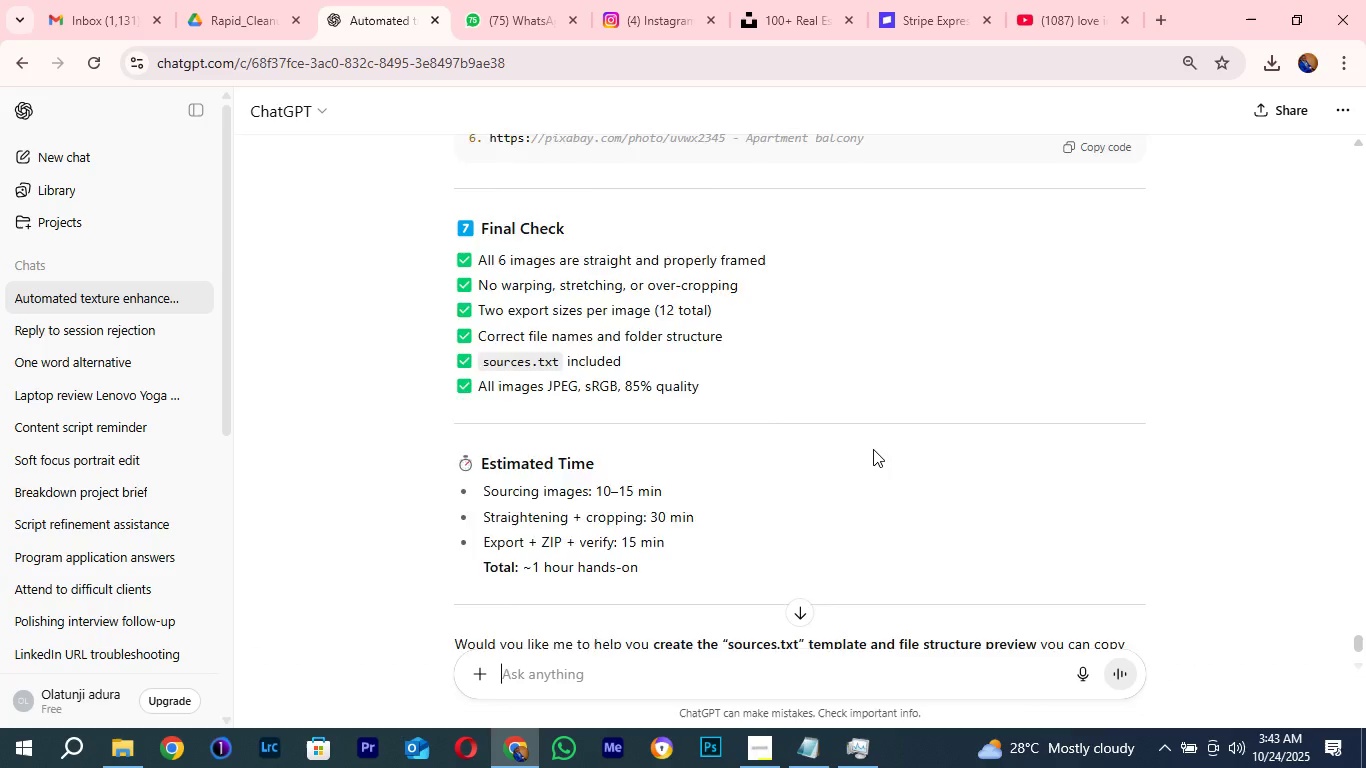 
scroll: coordinate [873, 449], scroll_direction: down, amount: 2.0
 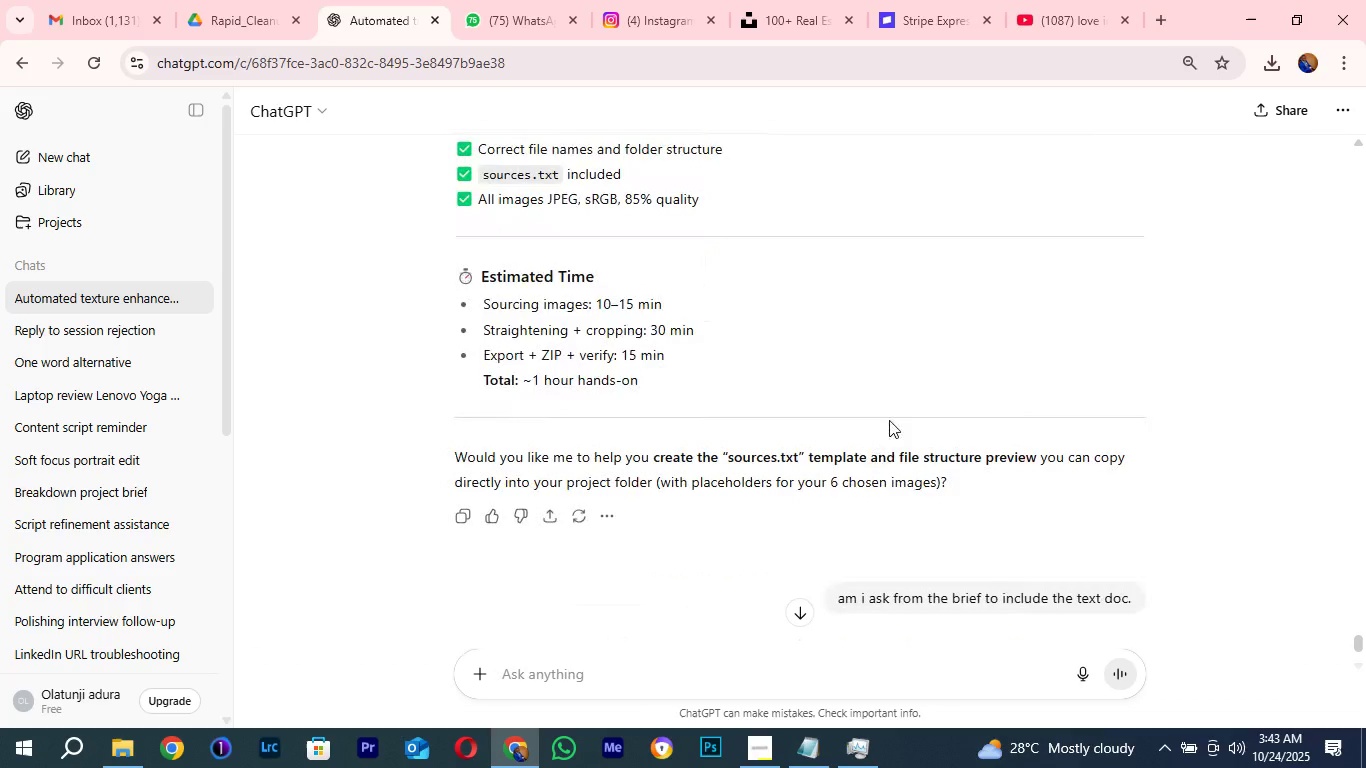 
scroll: coordinate [867, 396], scroll_direction: up, amount: 3.0
 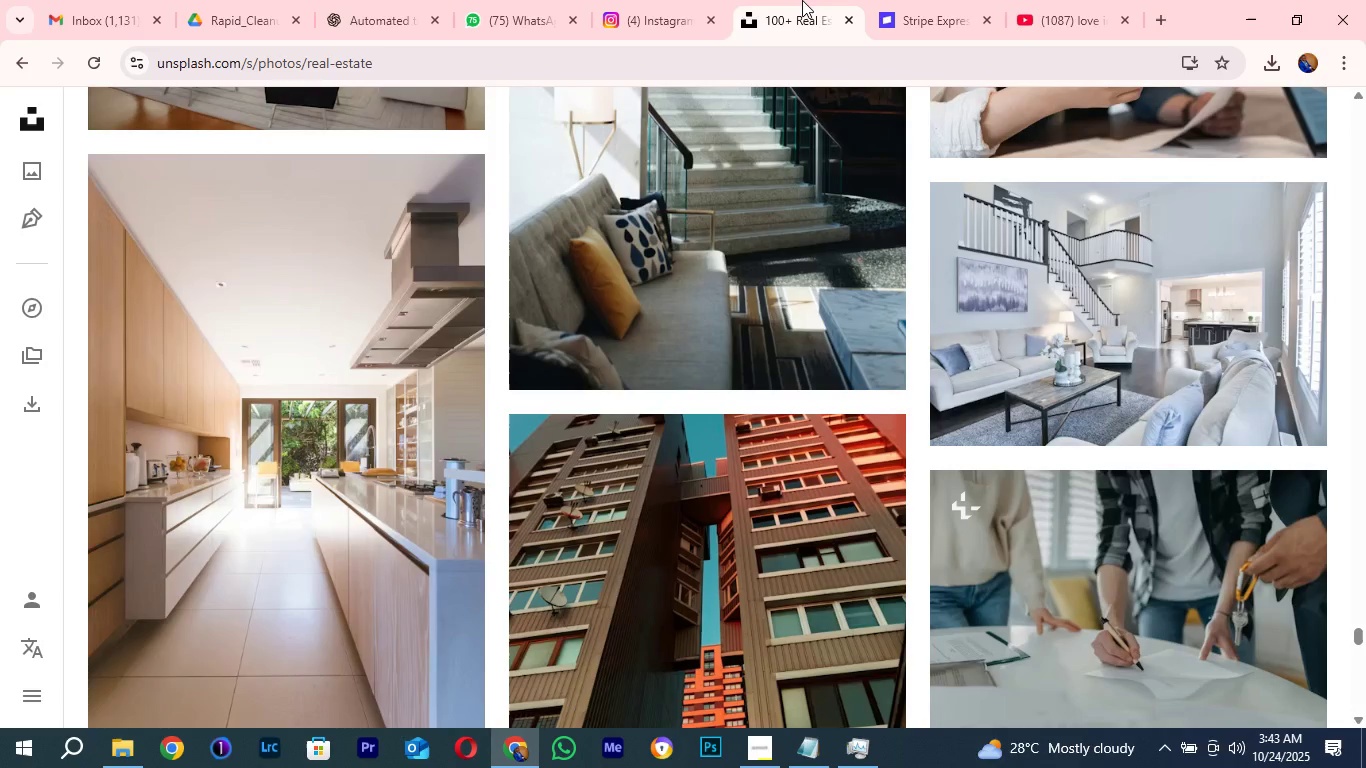 
left_click([802, 0])
 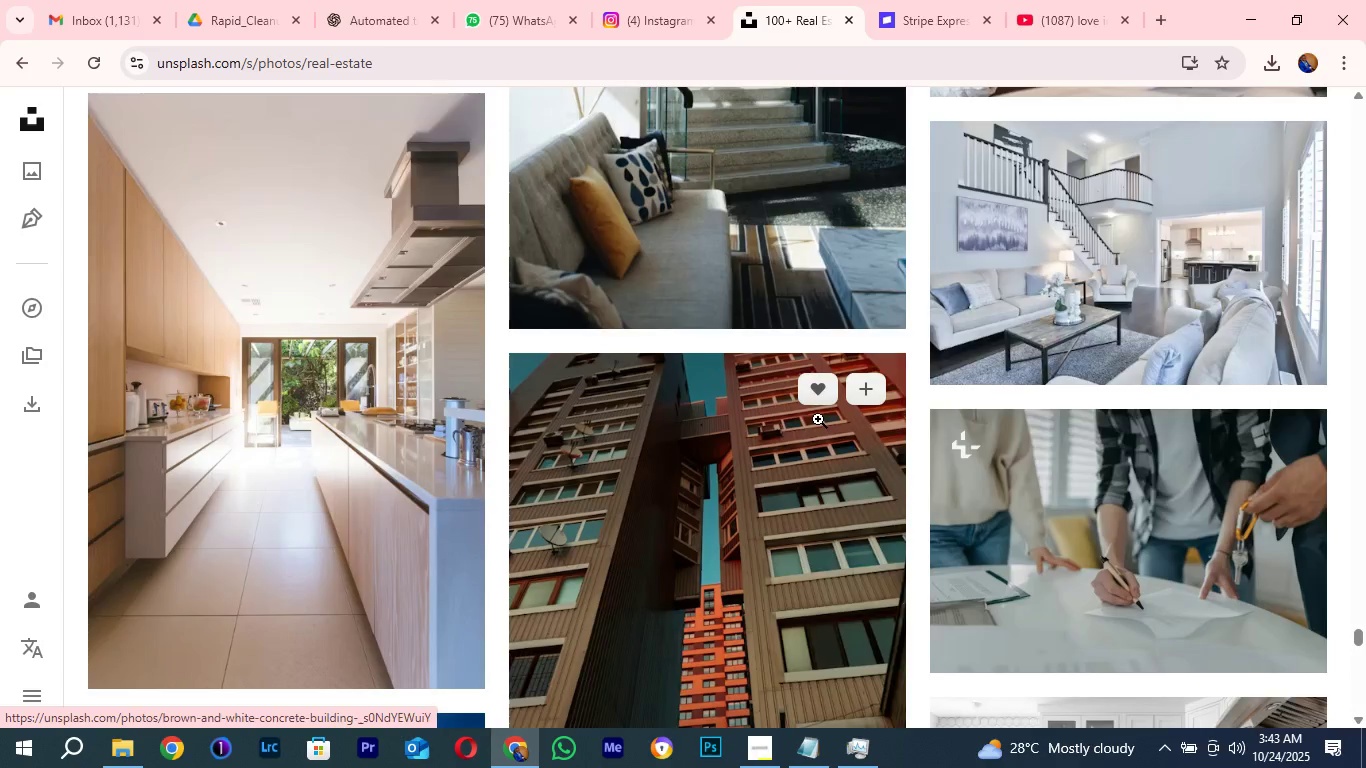 
scroll: coordinate [818, 419], scroll_direction: down, amount: 2.0
 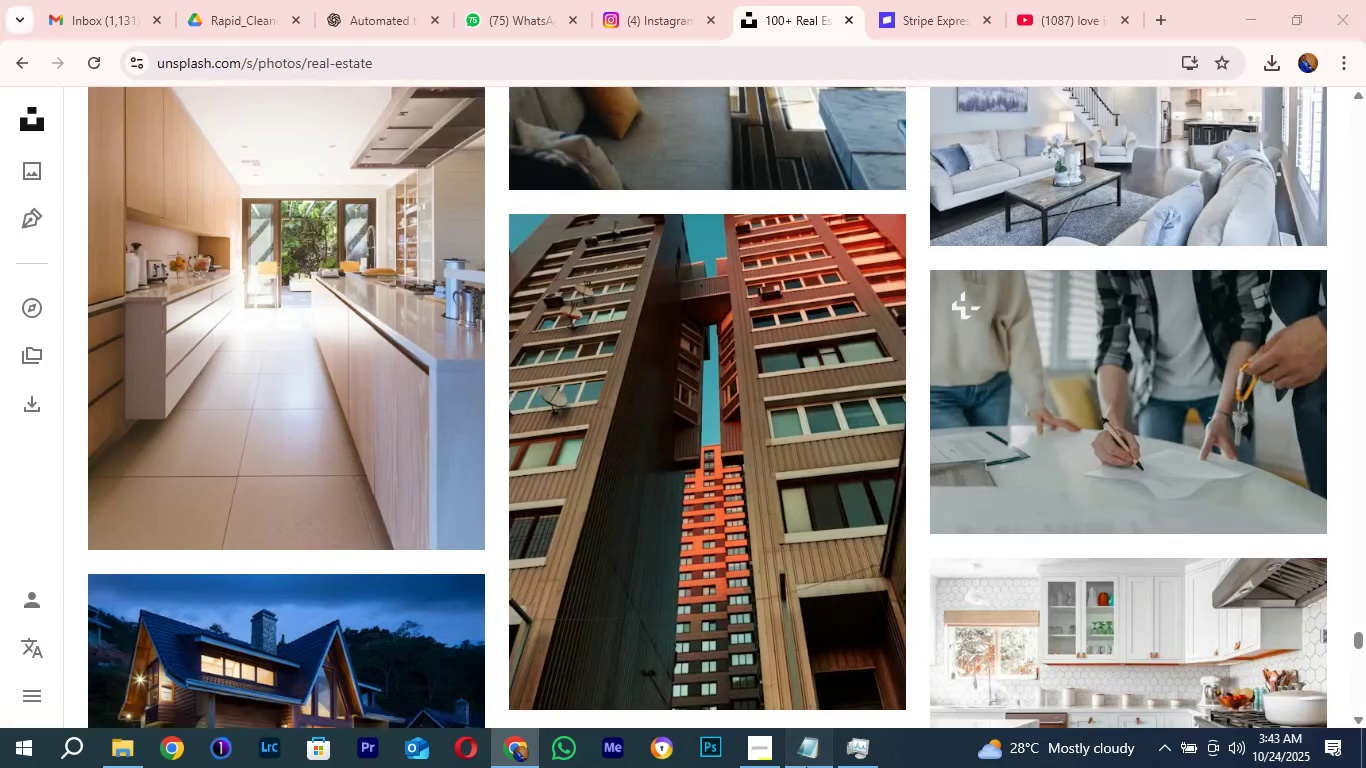 
left_click([806, 767])
 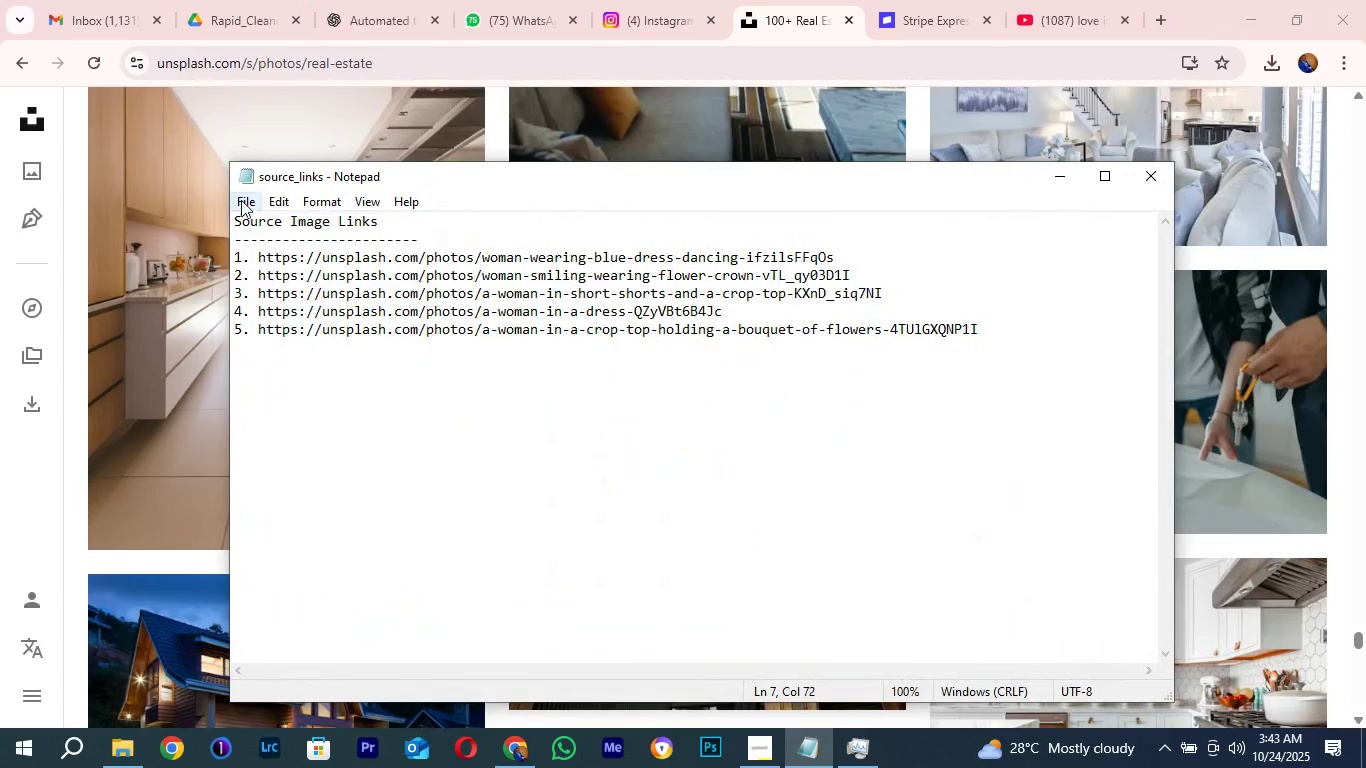 
left_click([241, 200])
 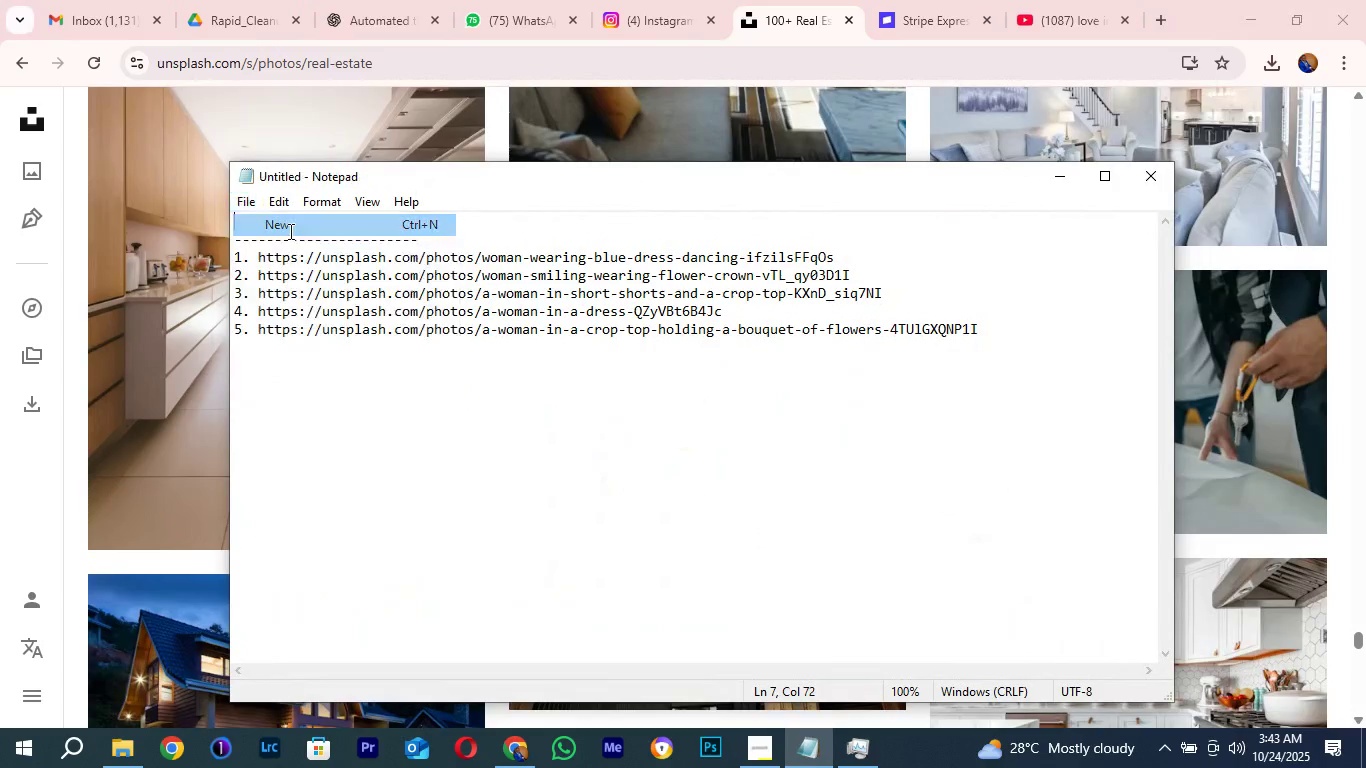 
left_click([289, 231])
 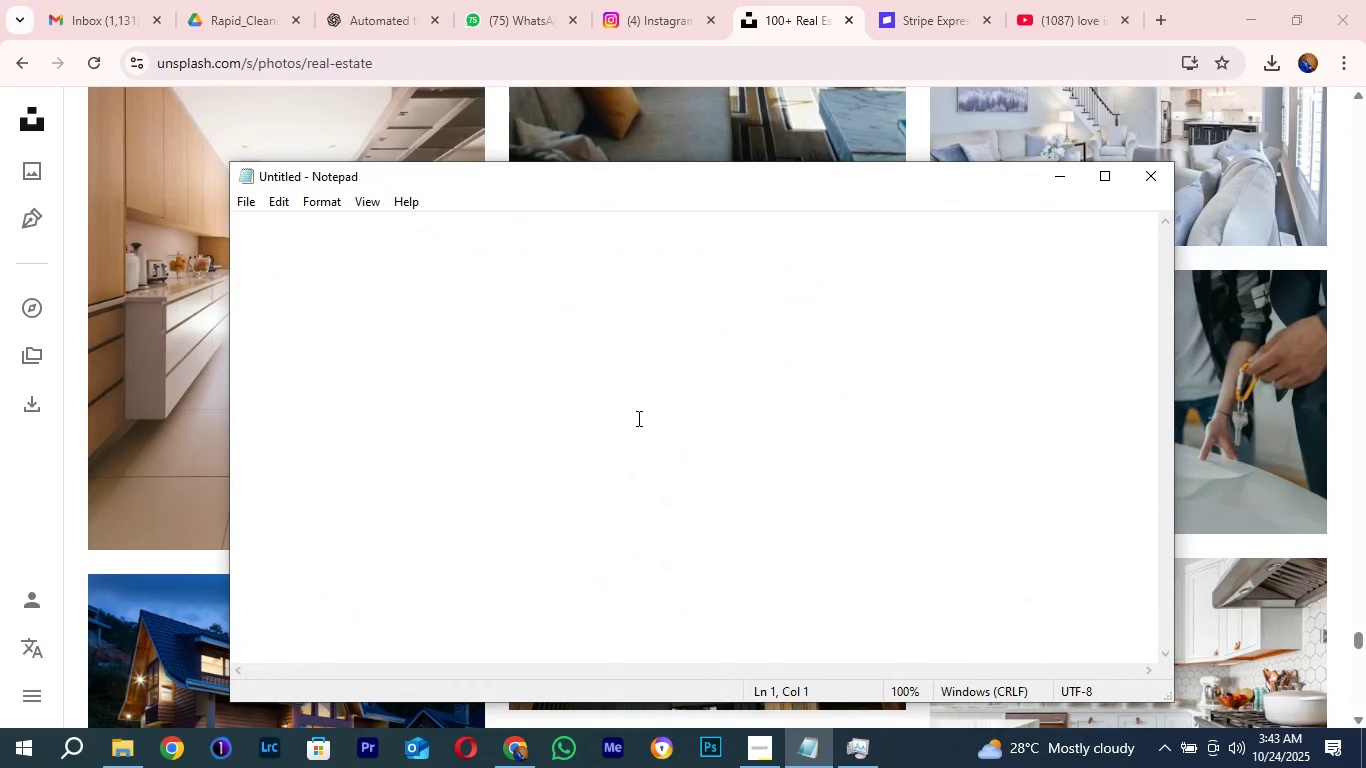 
scroll: coordinate [637, 418], scroll_direction: down, amount: 1.0
 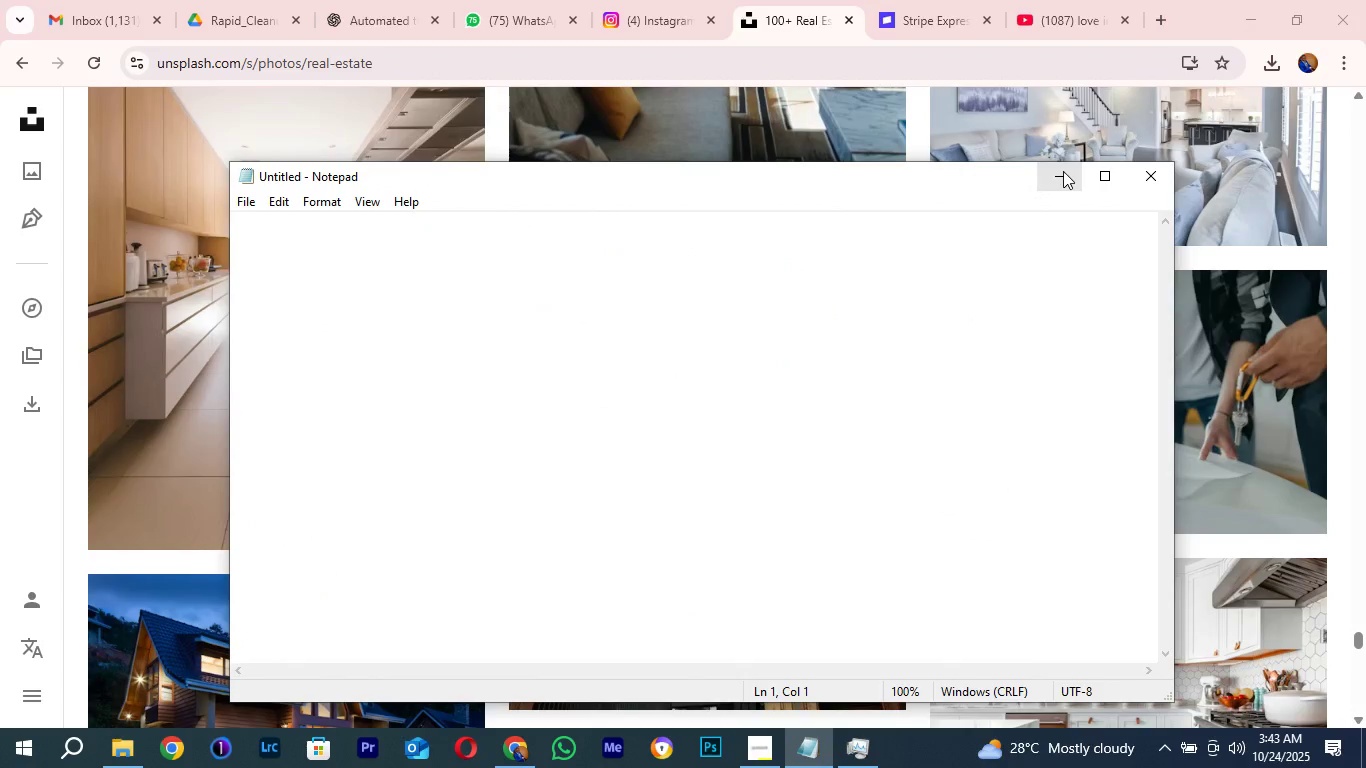 
left_click([1063, 171])
 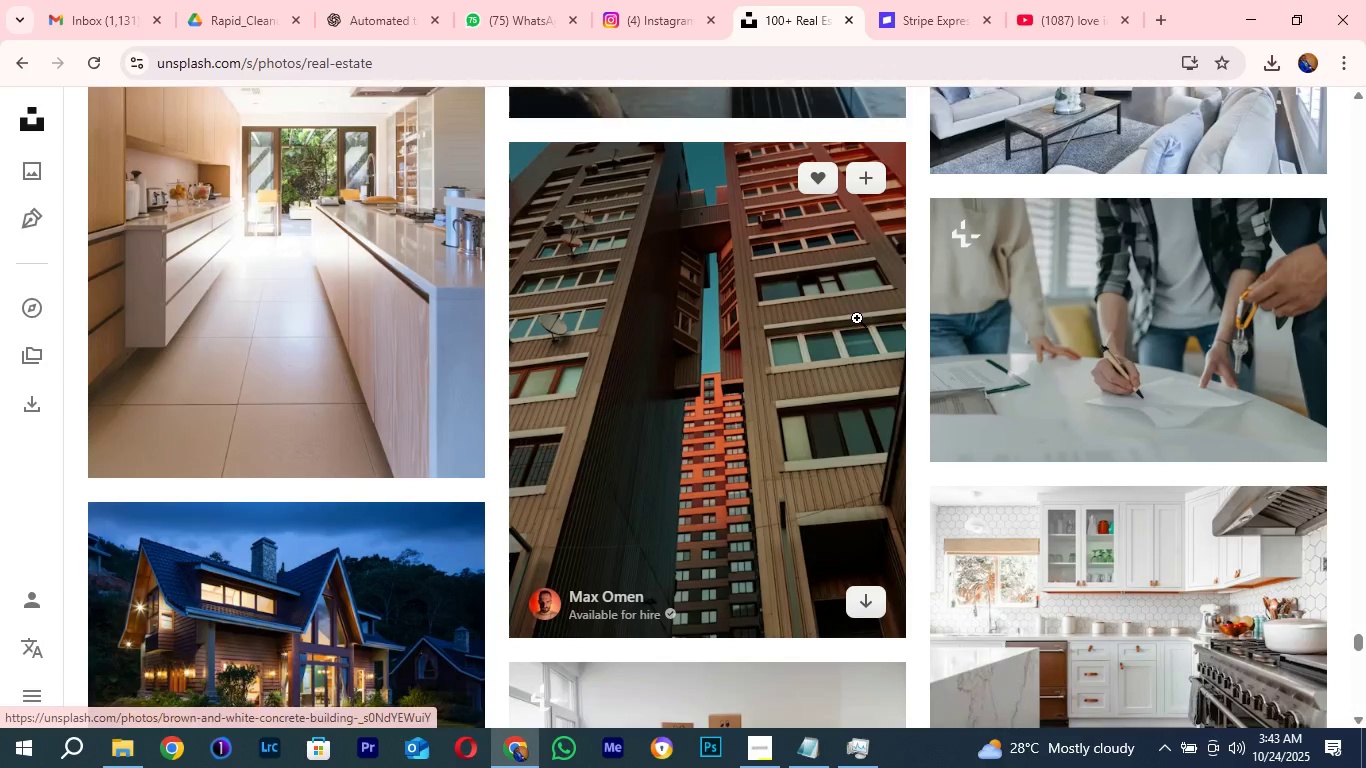 
scroll: coordinate [857, 318], scroll_direction: down, amount: 2.0
 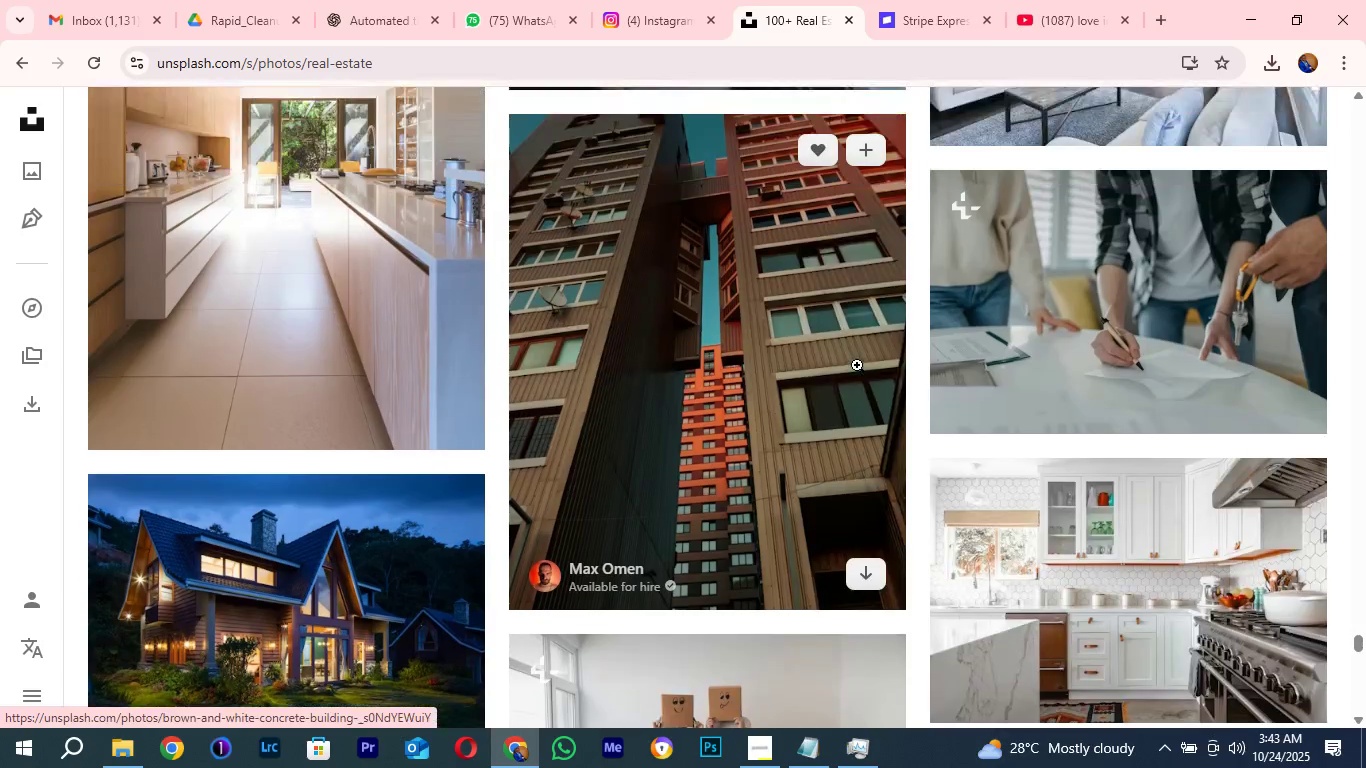 
scroll: coordinate [857, 365], scroll_direction: none, amount: 0.0
 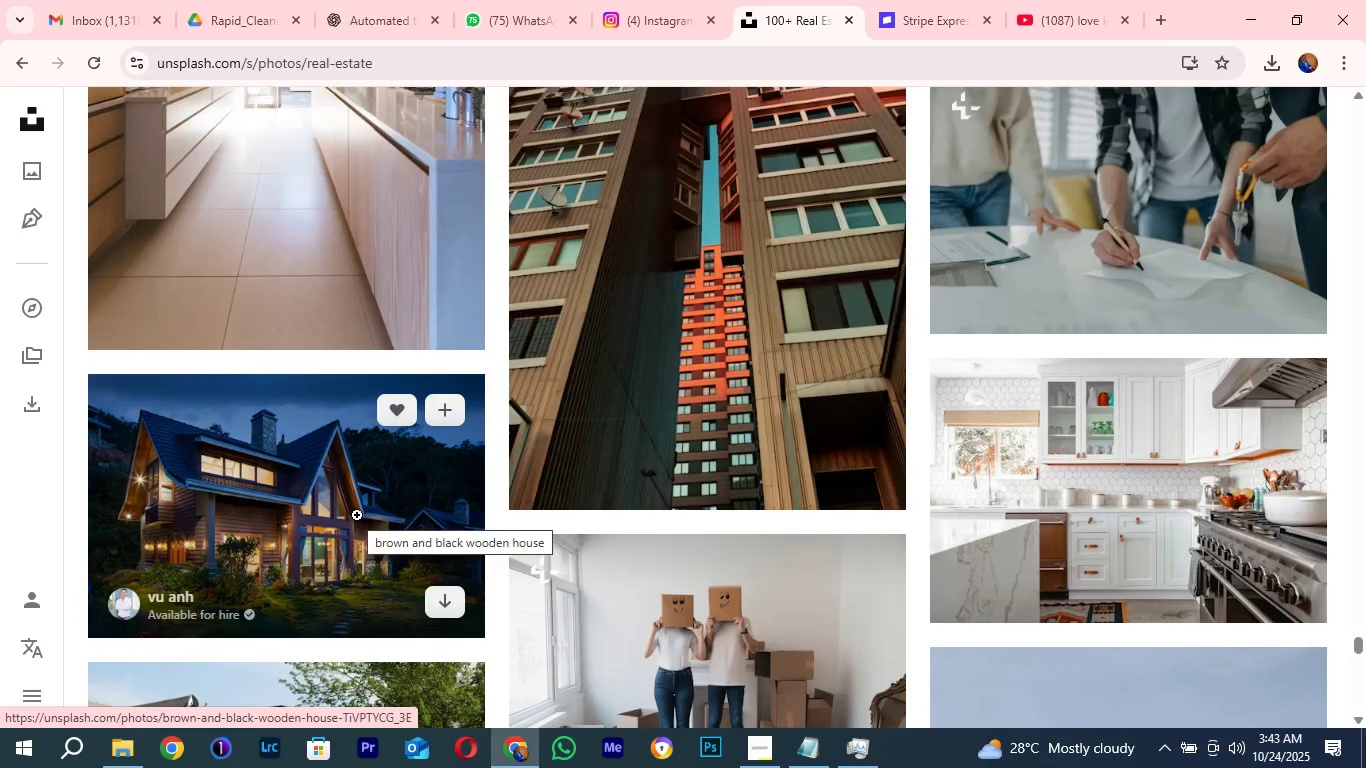 
left_click([357, 515])
 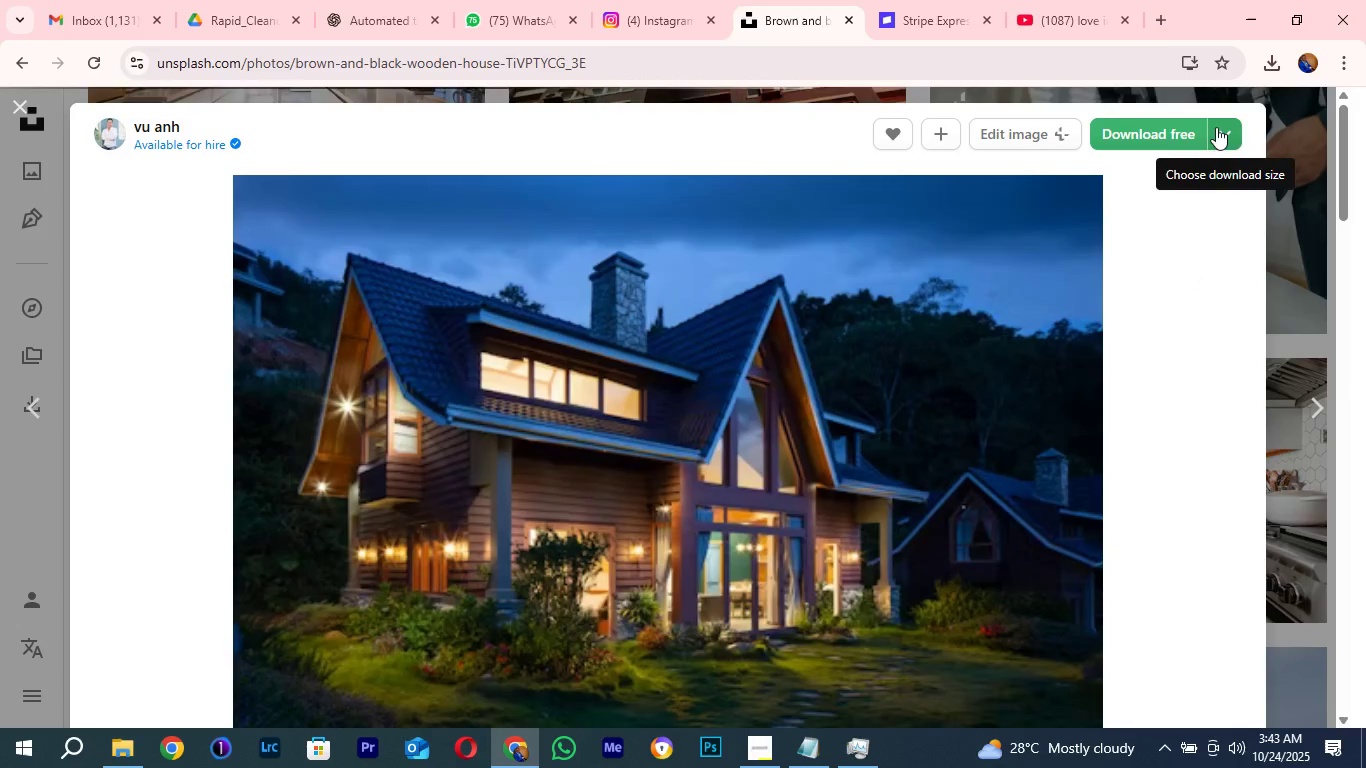 
left_click([1216, 127])
 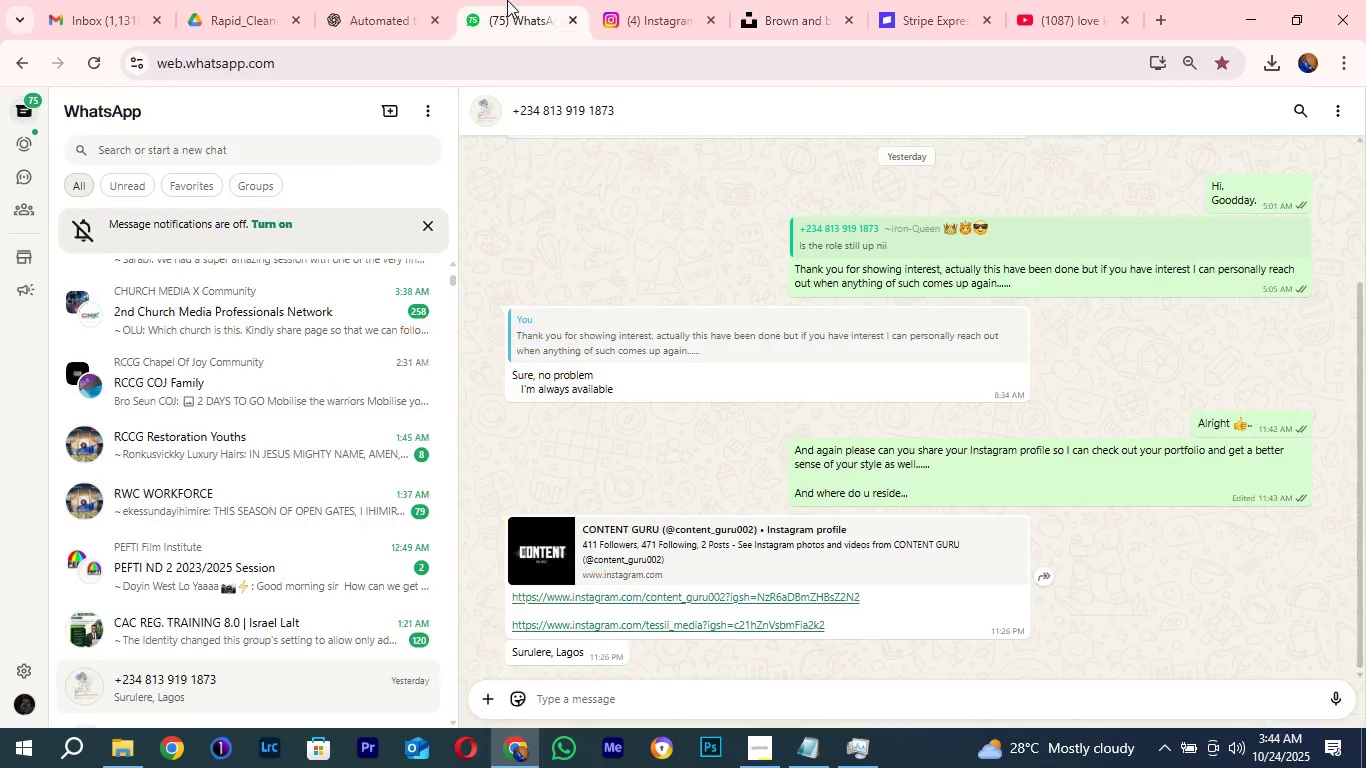 
left_click([507, 0])
 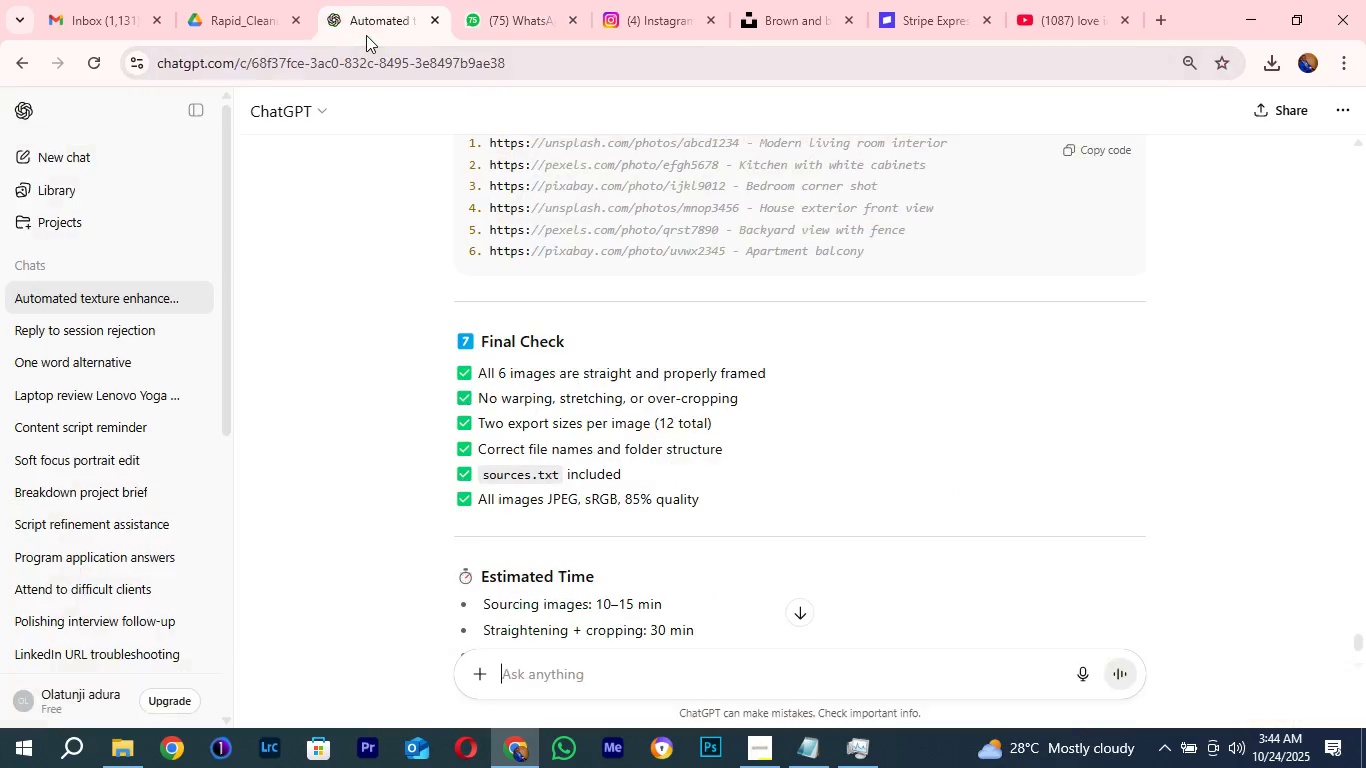 
left_click([366, 35])
 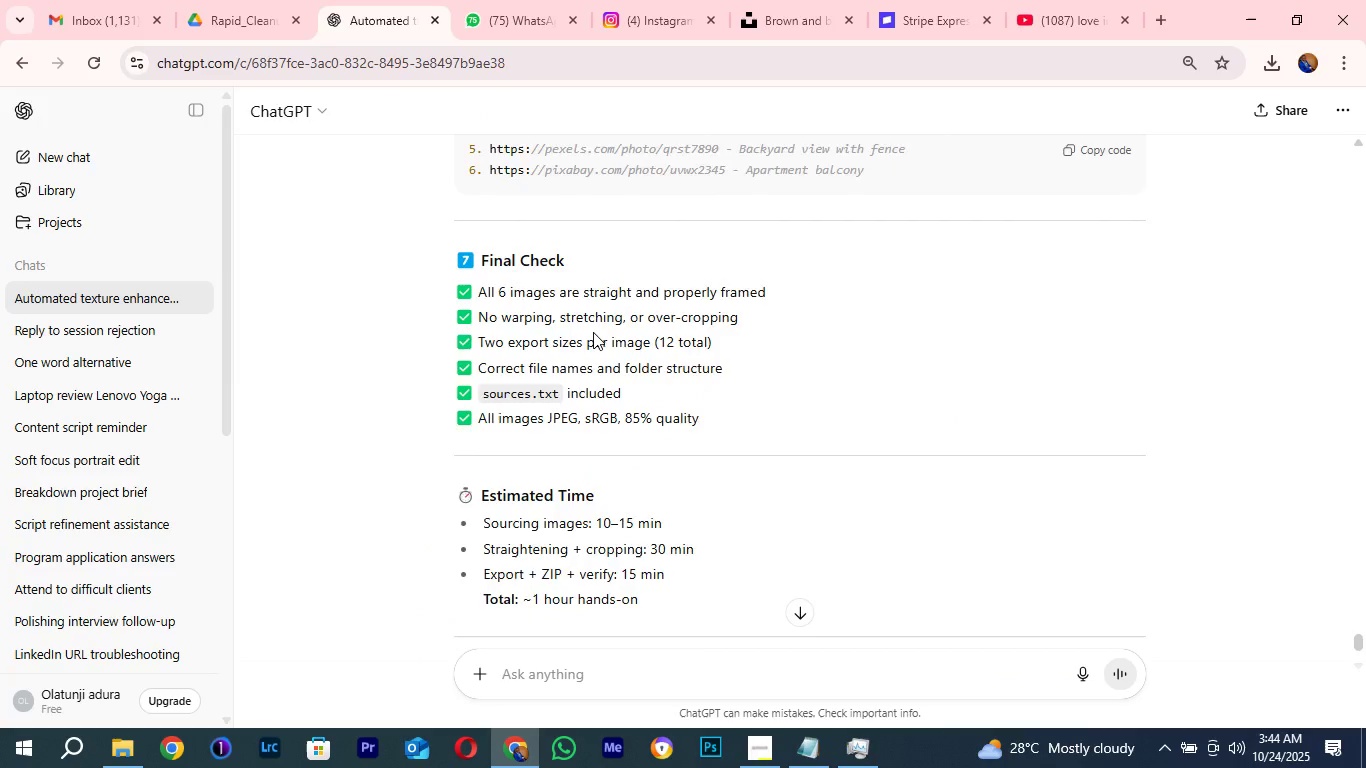 
scroll: coordinate [593, 331], scroll_direction: down, amount: 2.0
 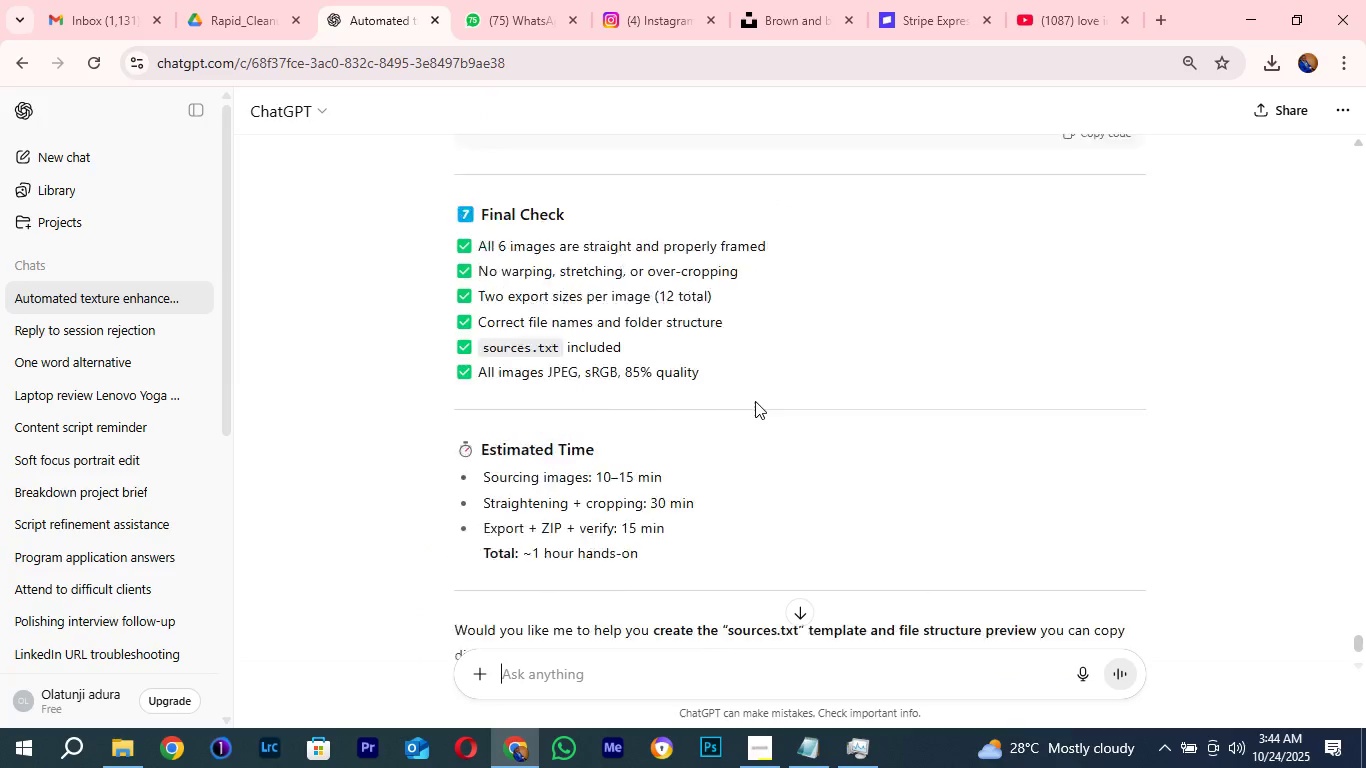 
scroll: coordinate [755, 401], scroll_direction: up, amount: 5.0
 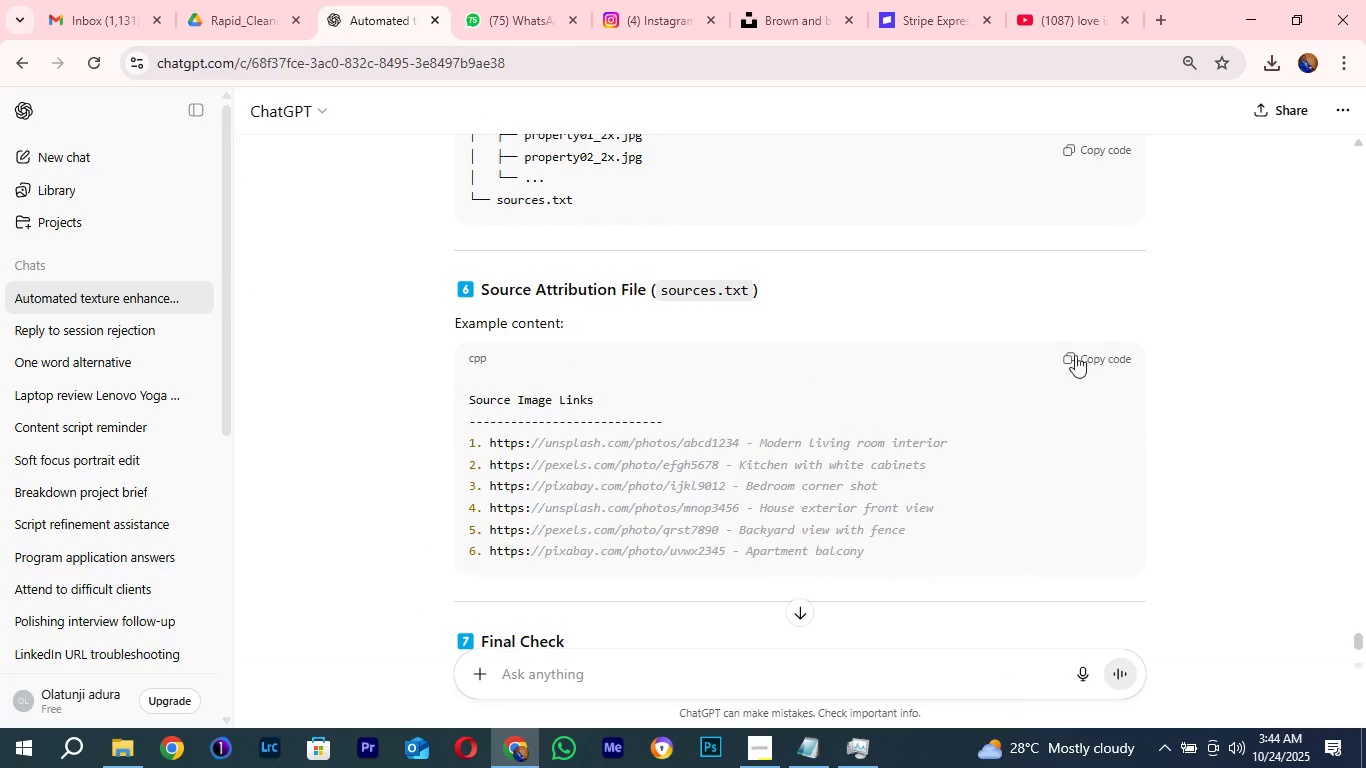 
left_click([1107, 353])
 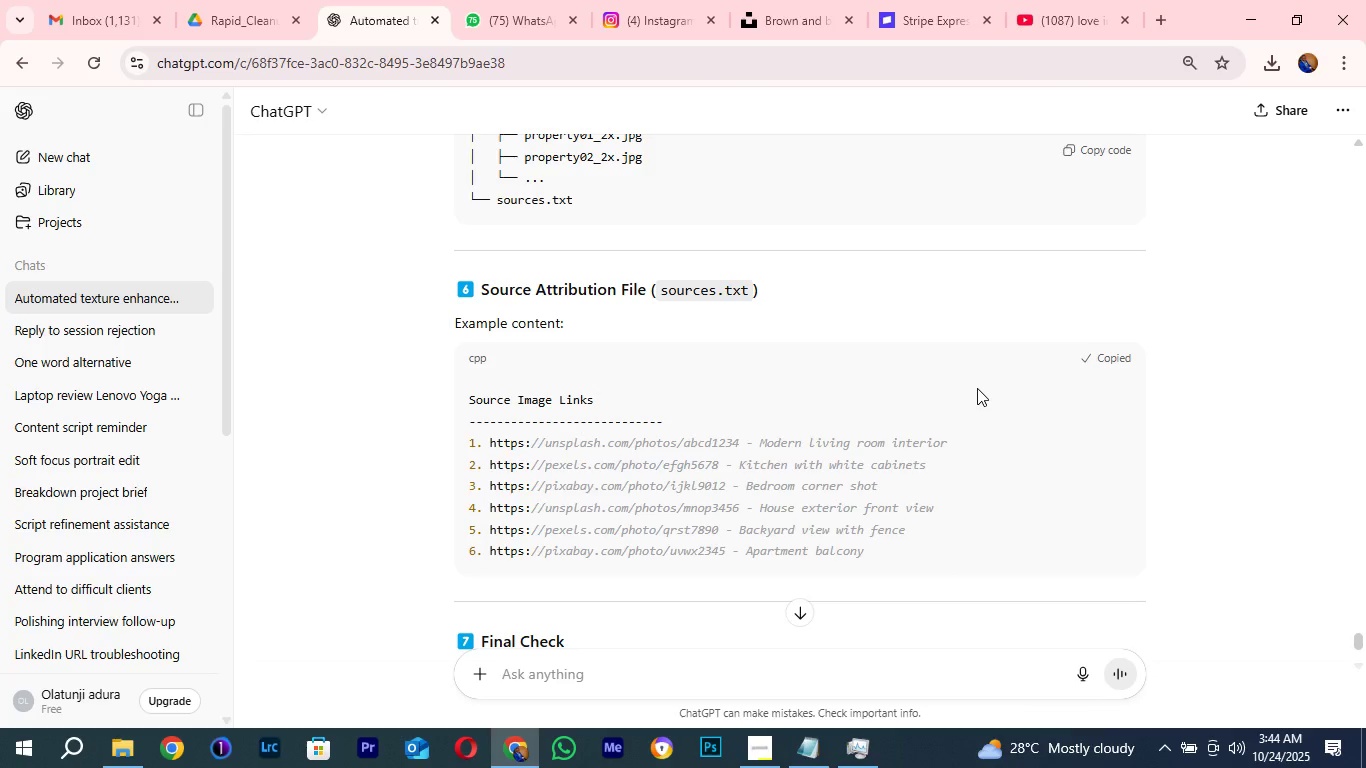 
scroll: coordinate [963, 388], scroll_direction: down, amount: 1.0
 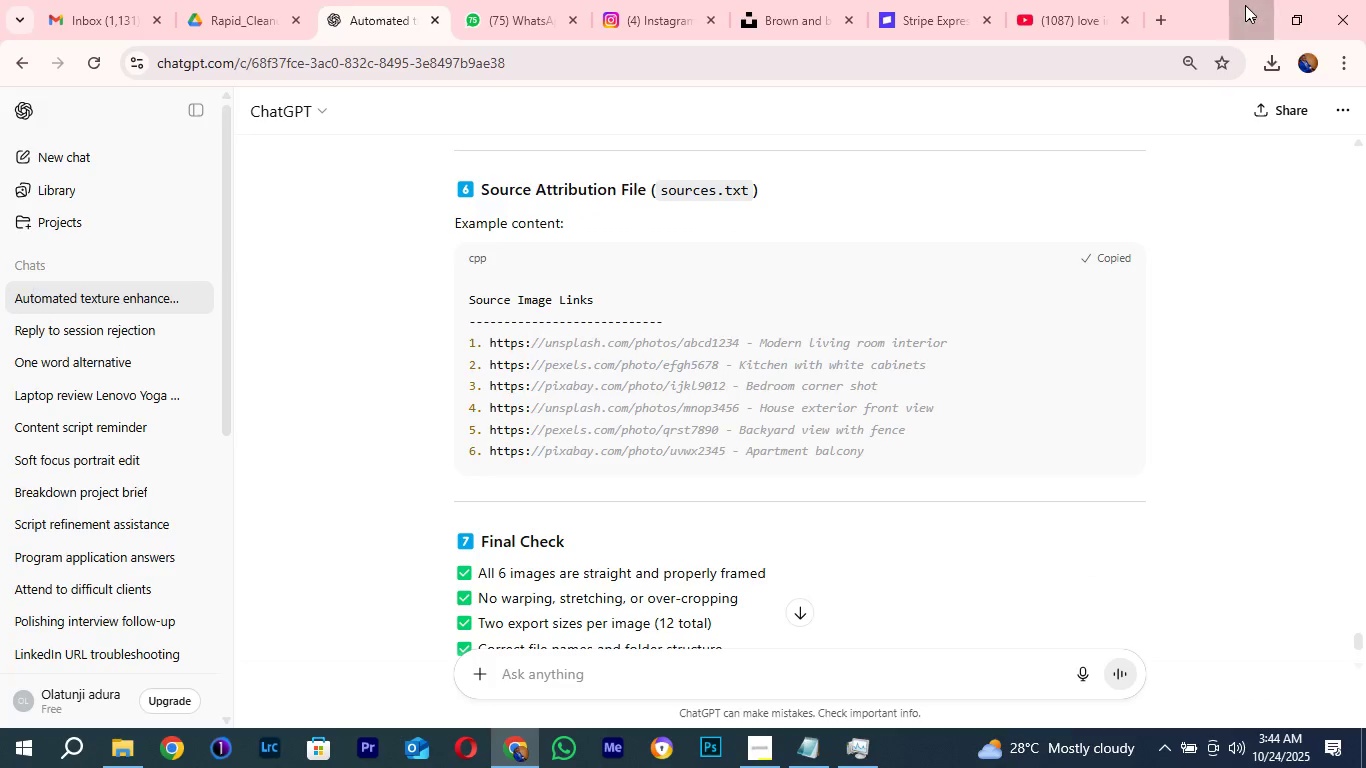 
left_click([1245, 5])
 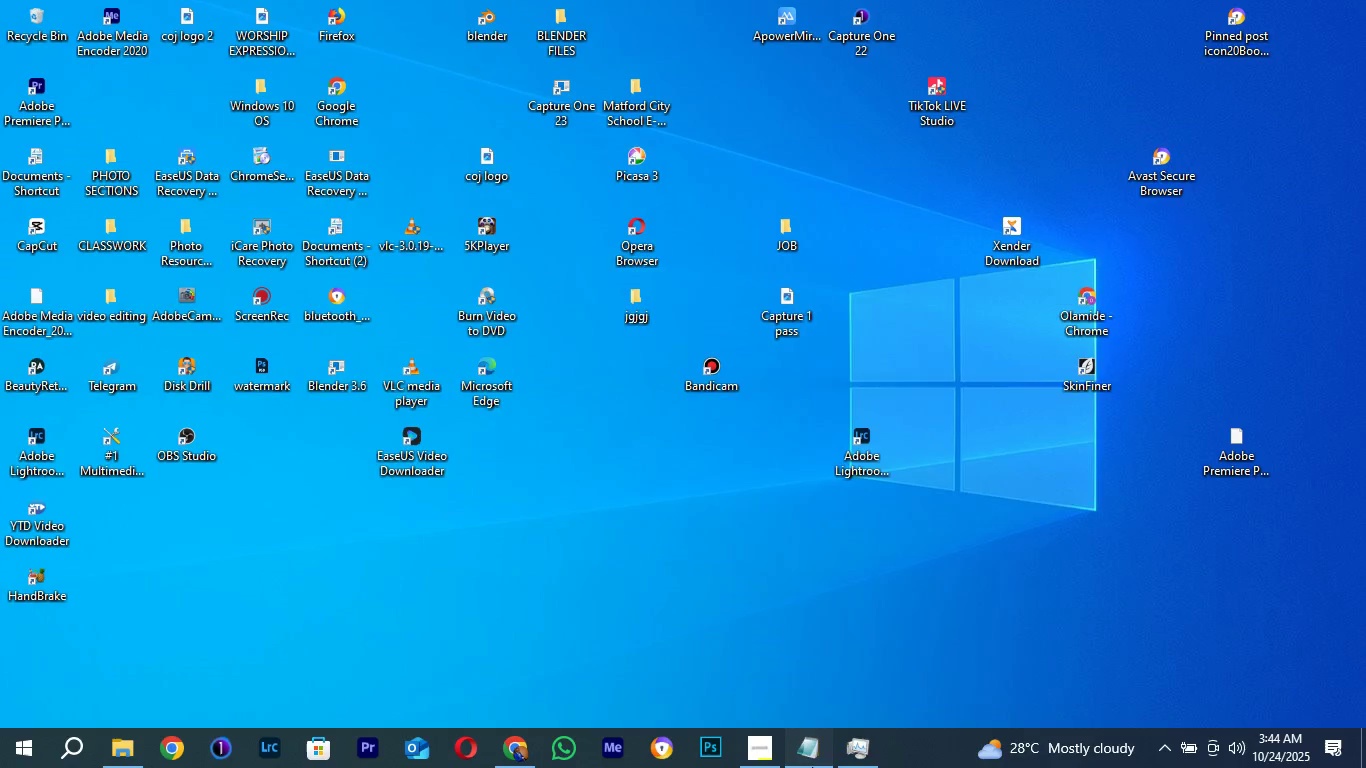 
left_click([812, 767])
 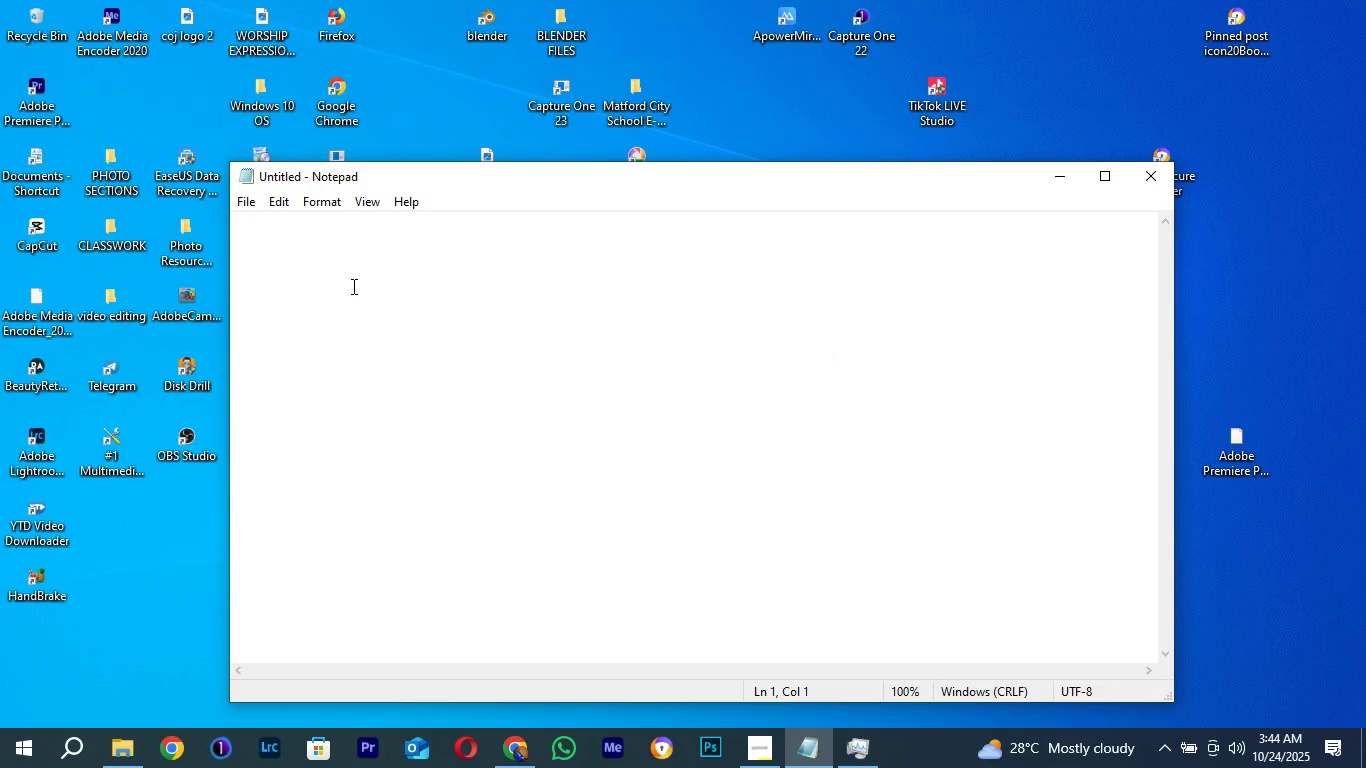 
right_click([352, 286])
 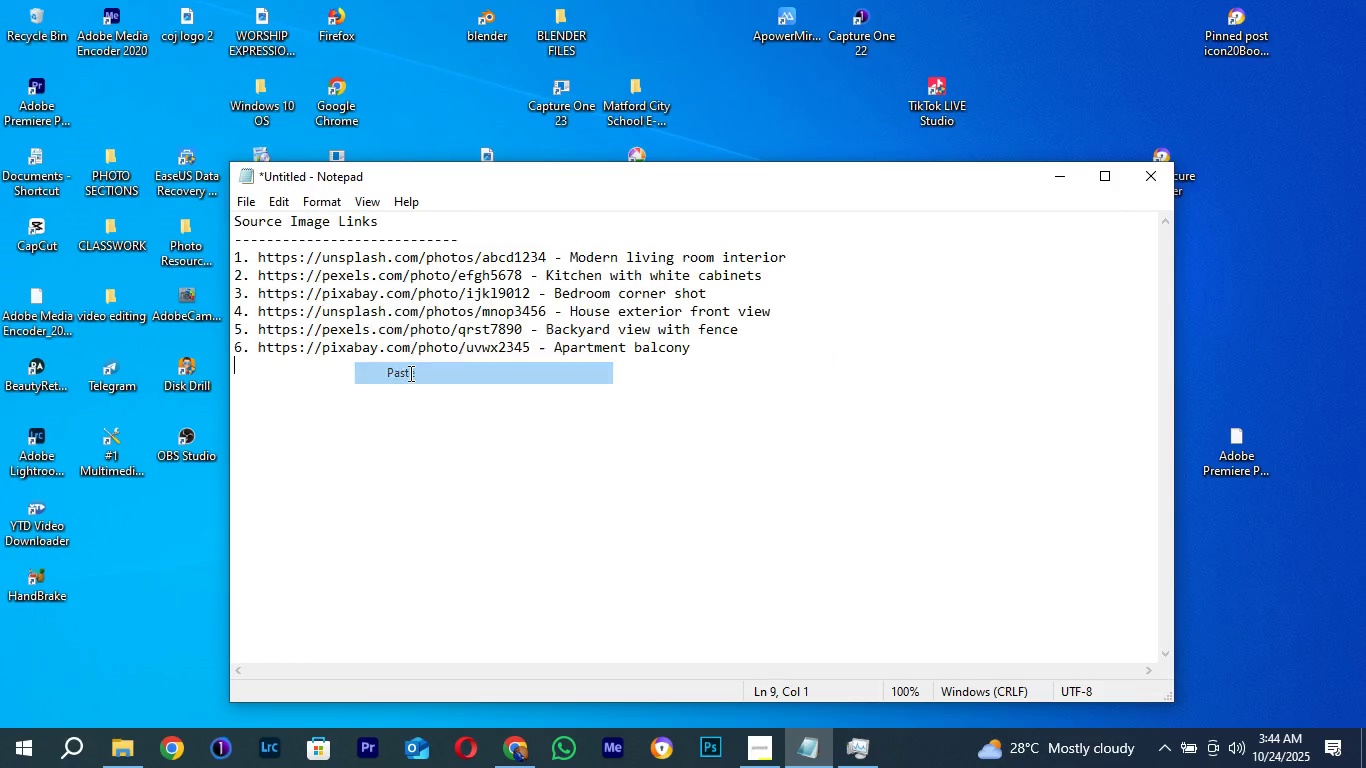 
left_click([409, 373])
 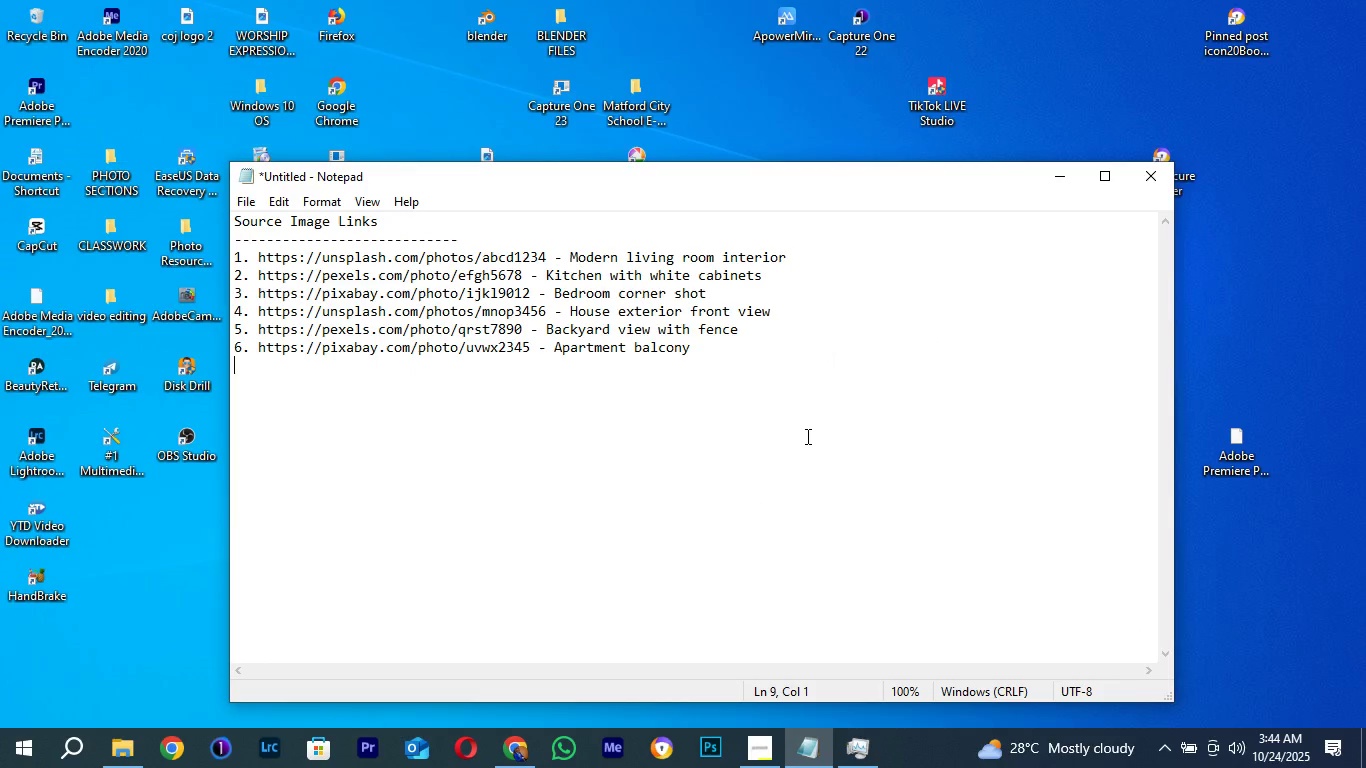 
left_click([806, 435])
 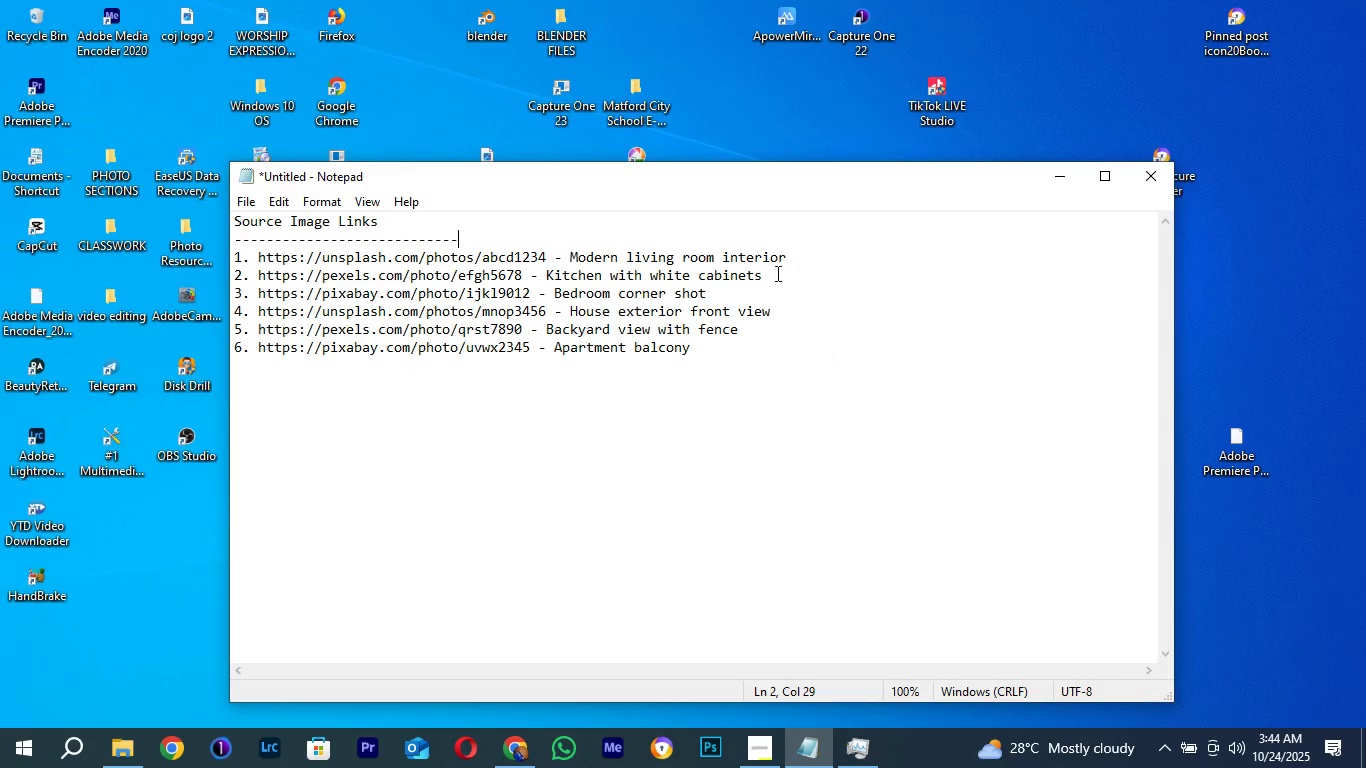 
double_click([788, 247])
 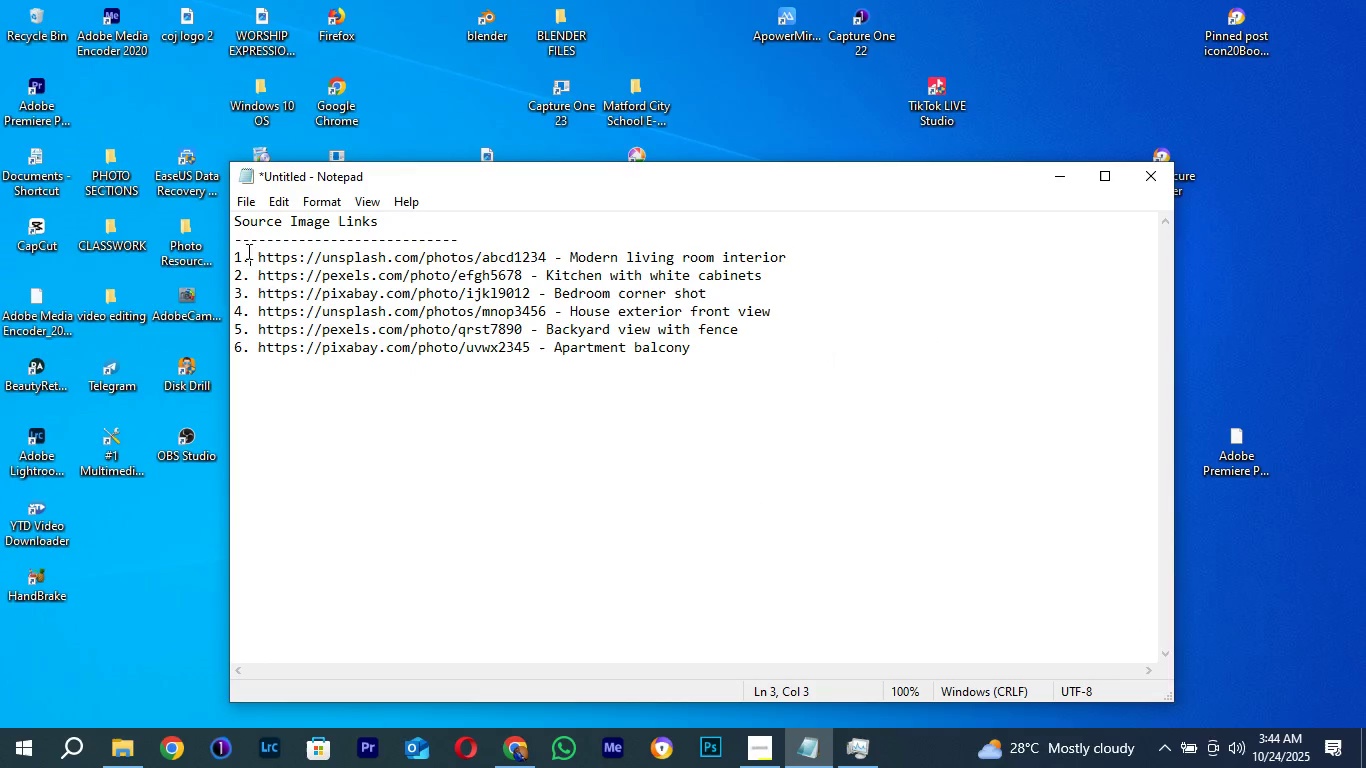 
left_click([247, 251])
 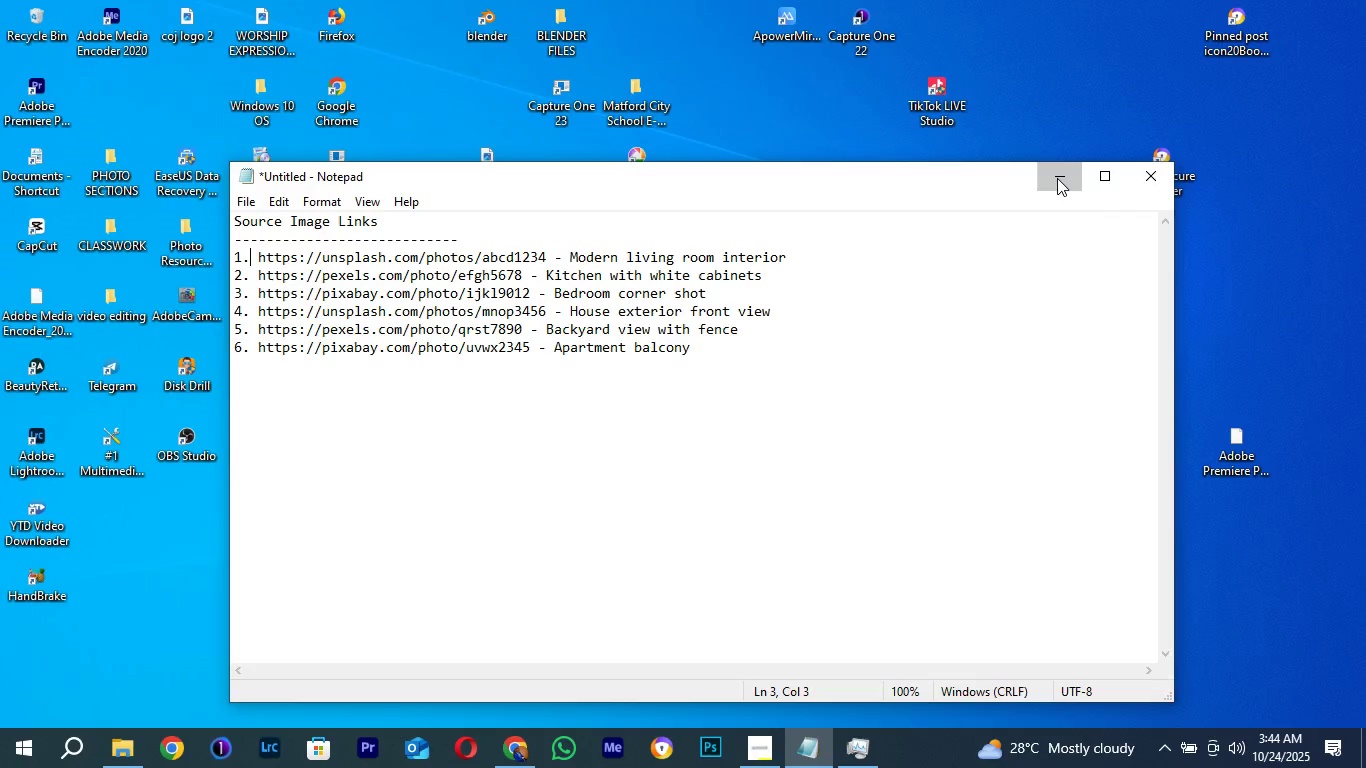 
left_click([1057, 178])
 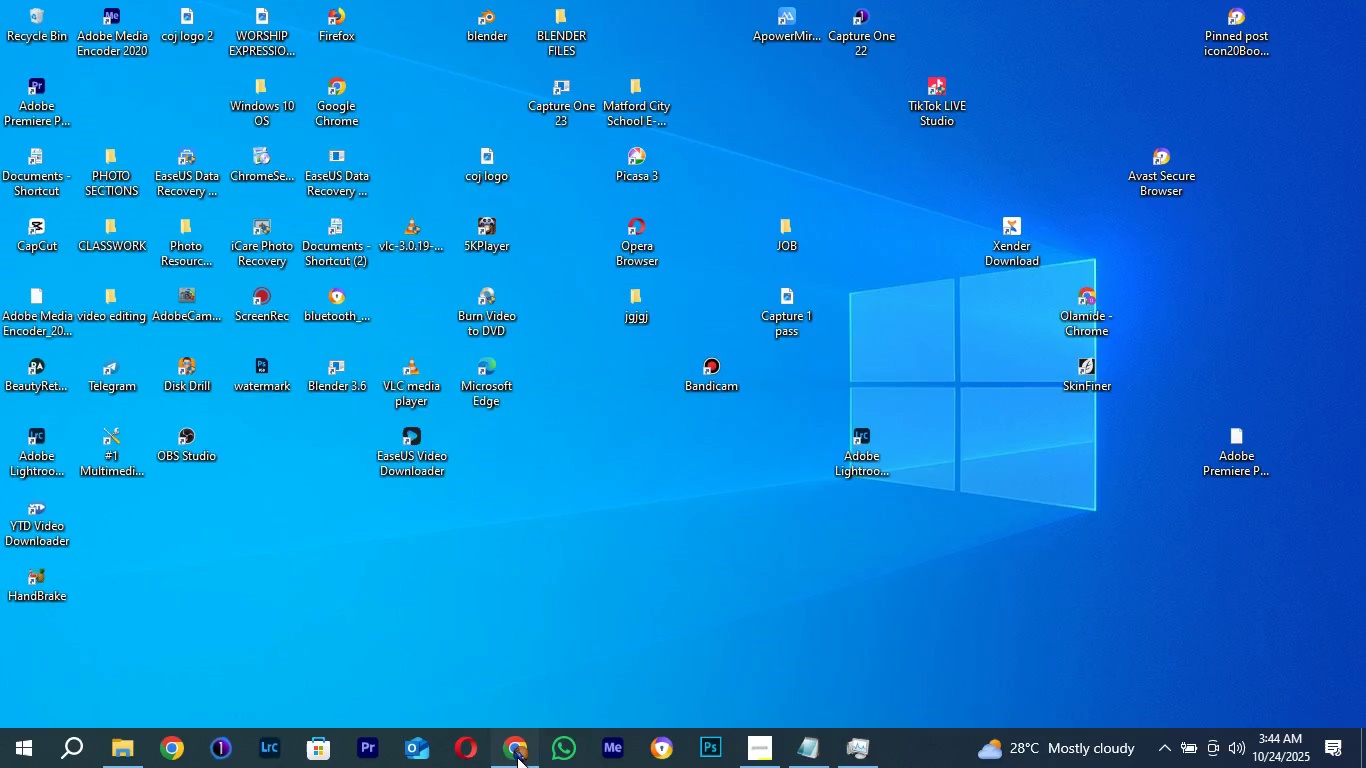 
left_click([517, 757])
 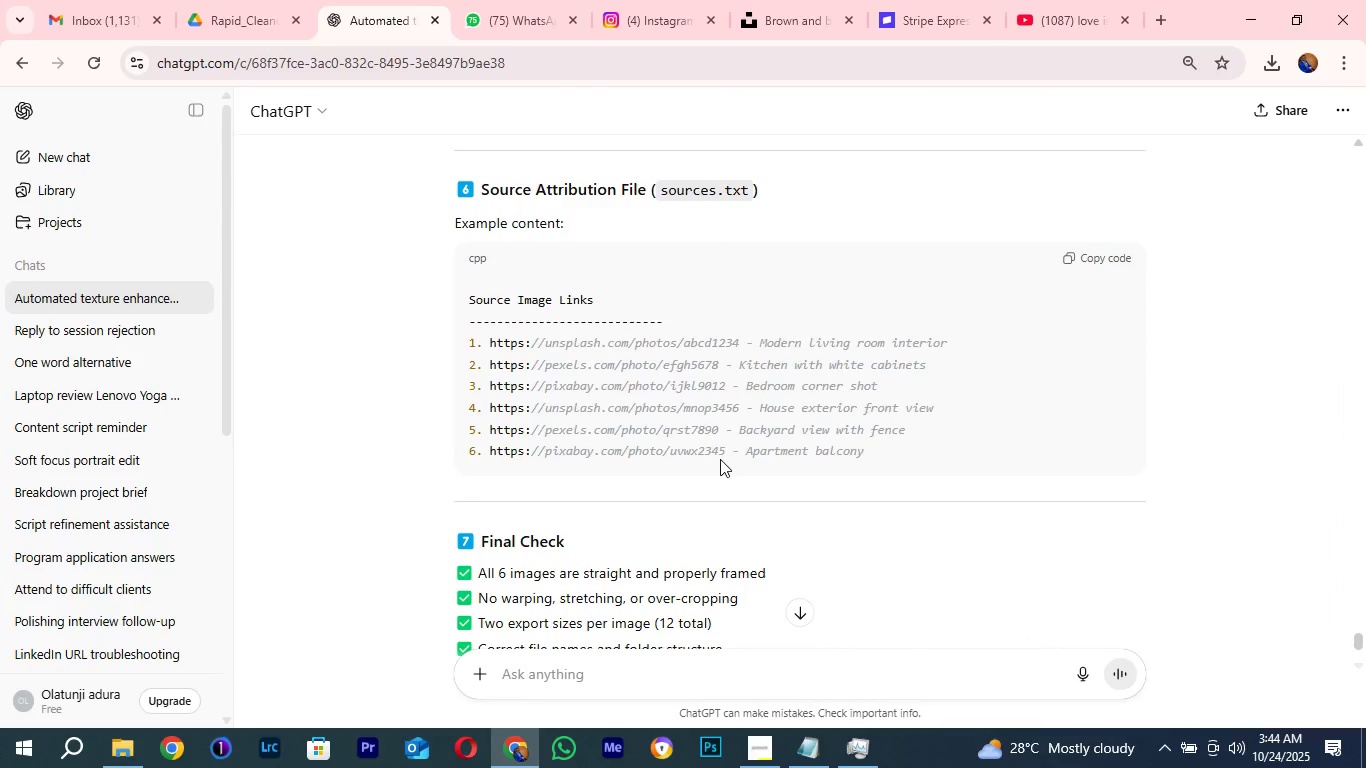 
scroll: coordinate [766, 535], scroll_direction: down, amount: 3.0
 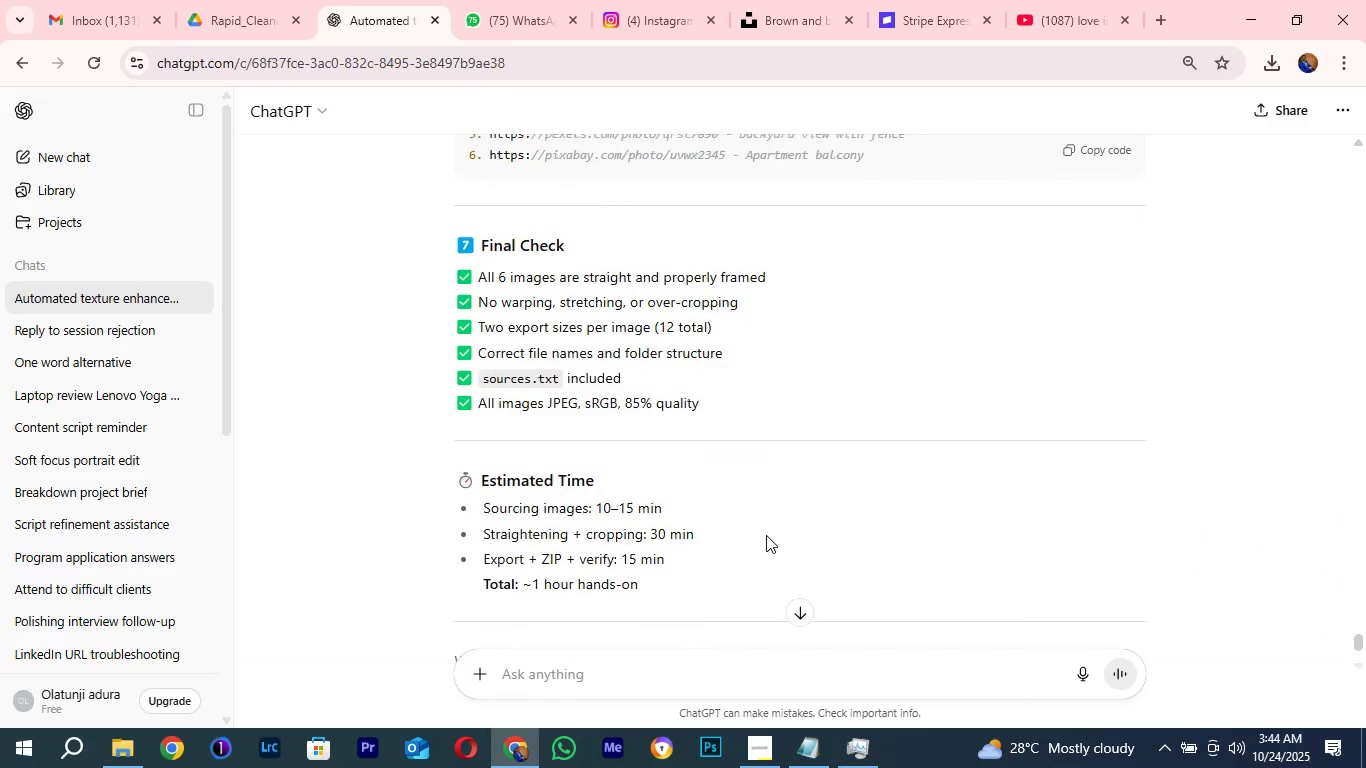 
scroll: coordinate [766, 535], scroll_direction: up, amount: 3.0
 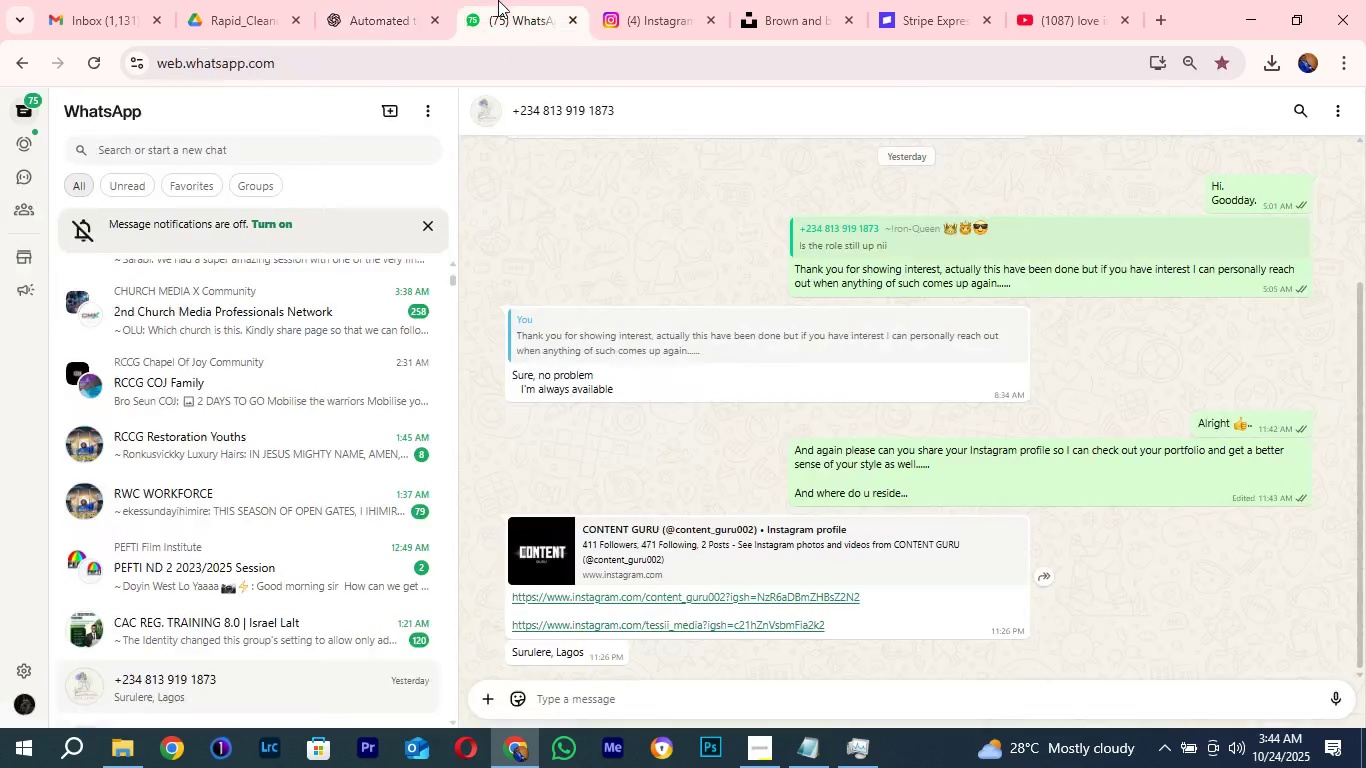 
left_click([498, 0])
 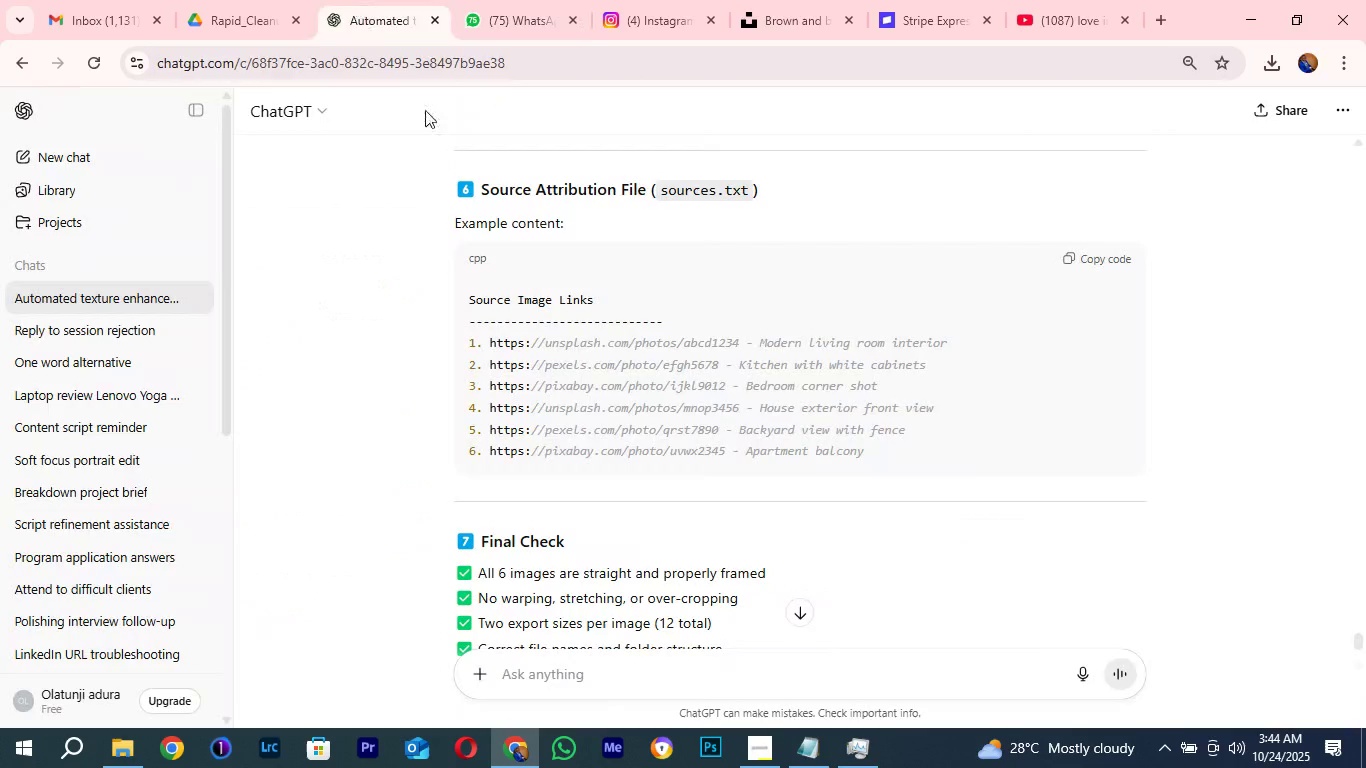 
left_click([355, 0])
 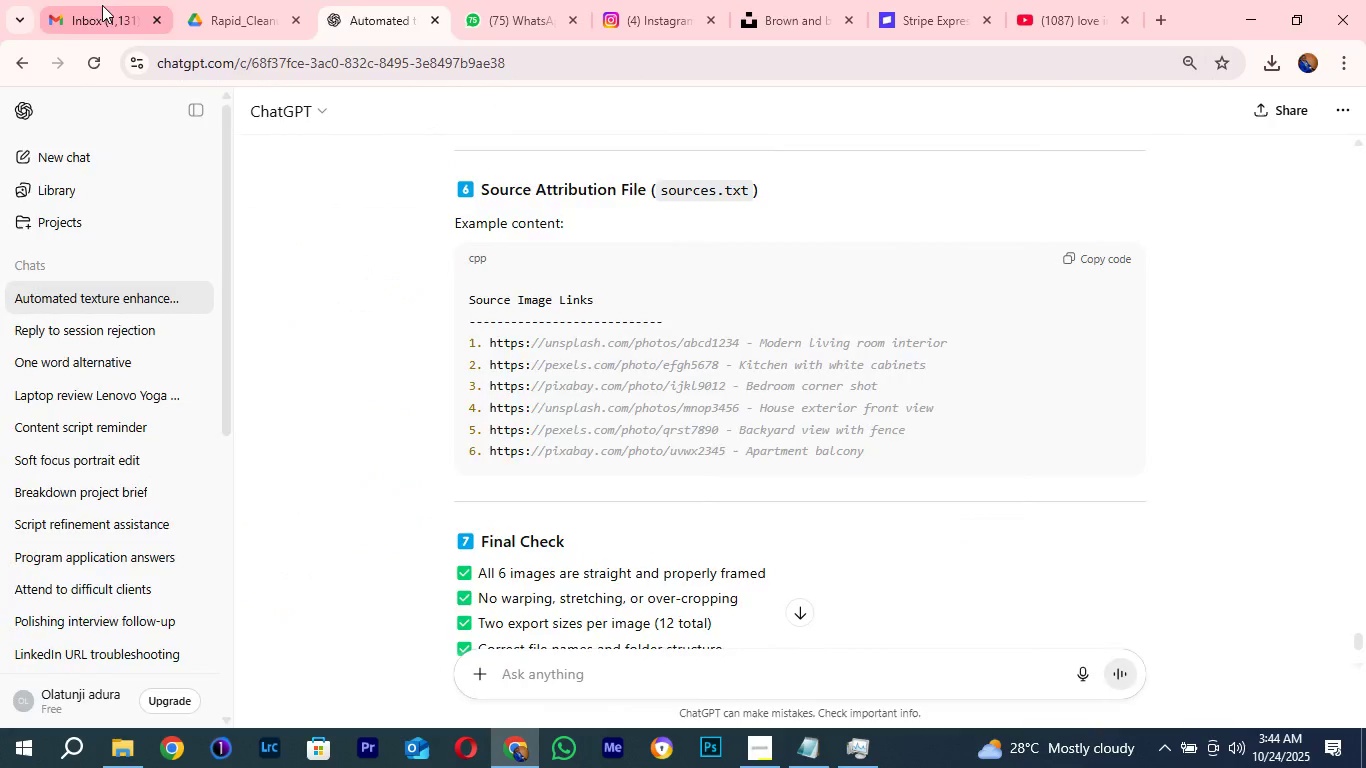 
left_click([102, 5])
 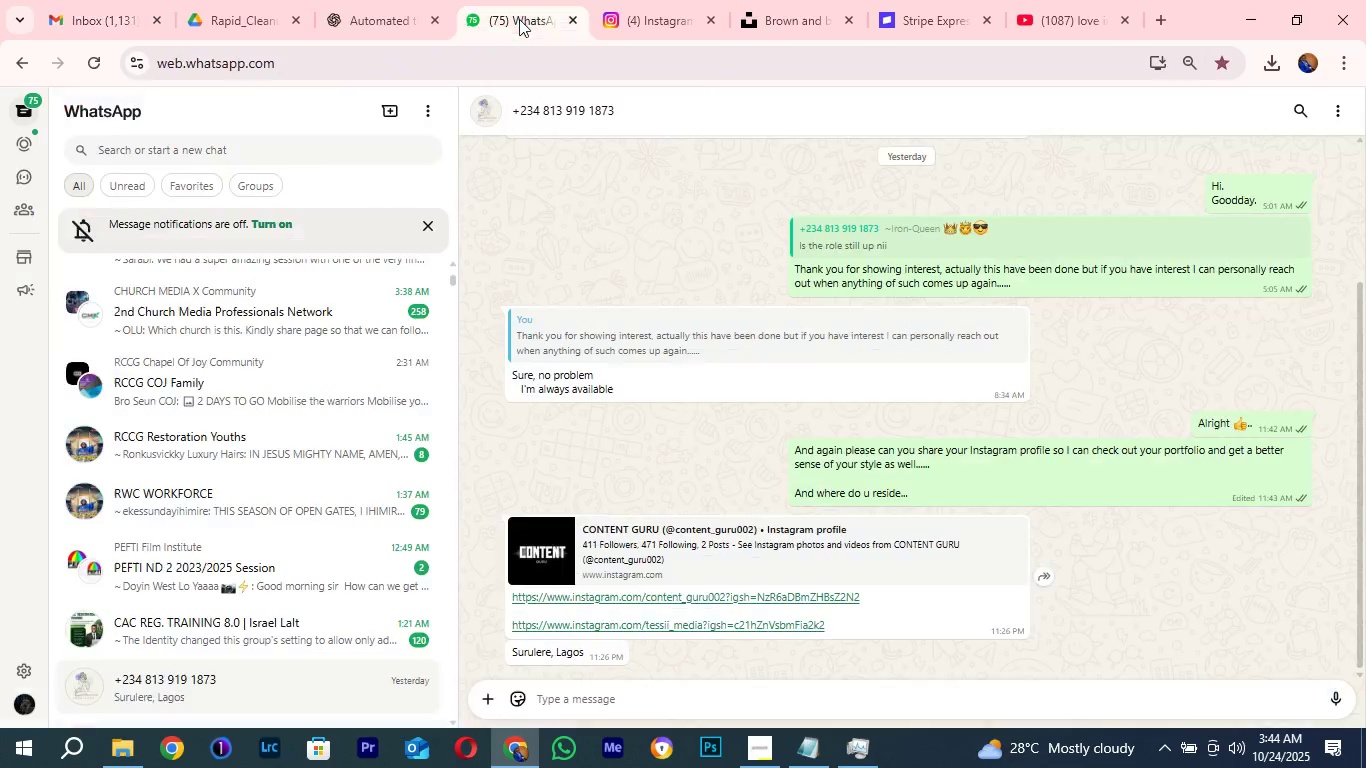 
left_click([519, 19])
 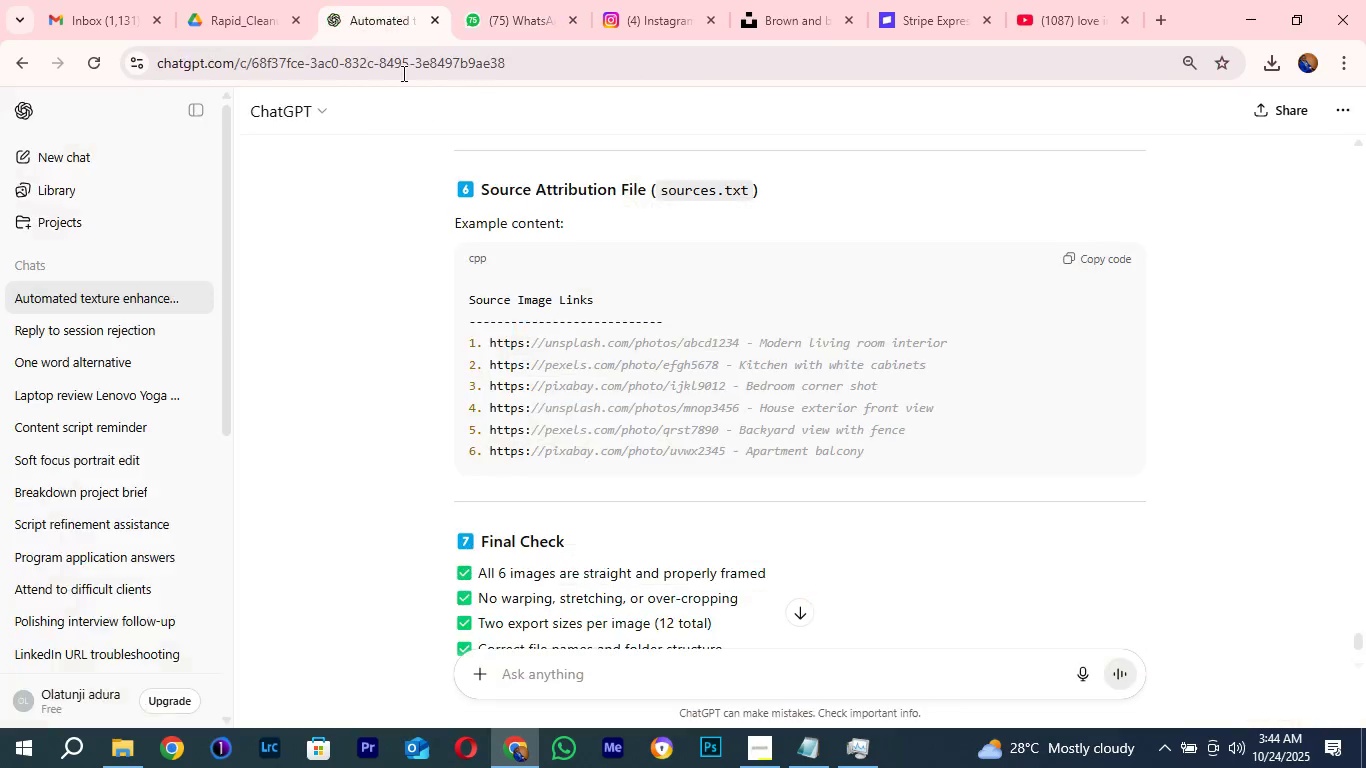 
left_click([388, 0])
 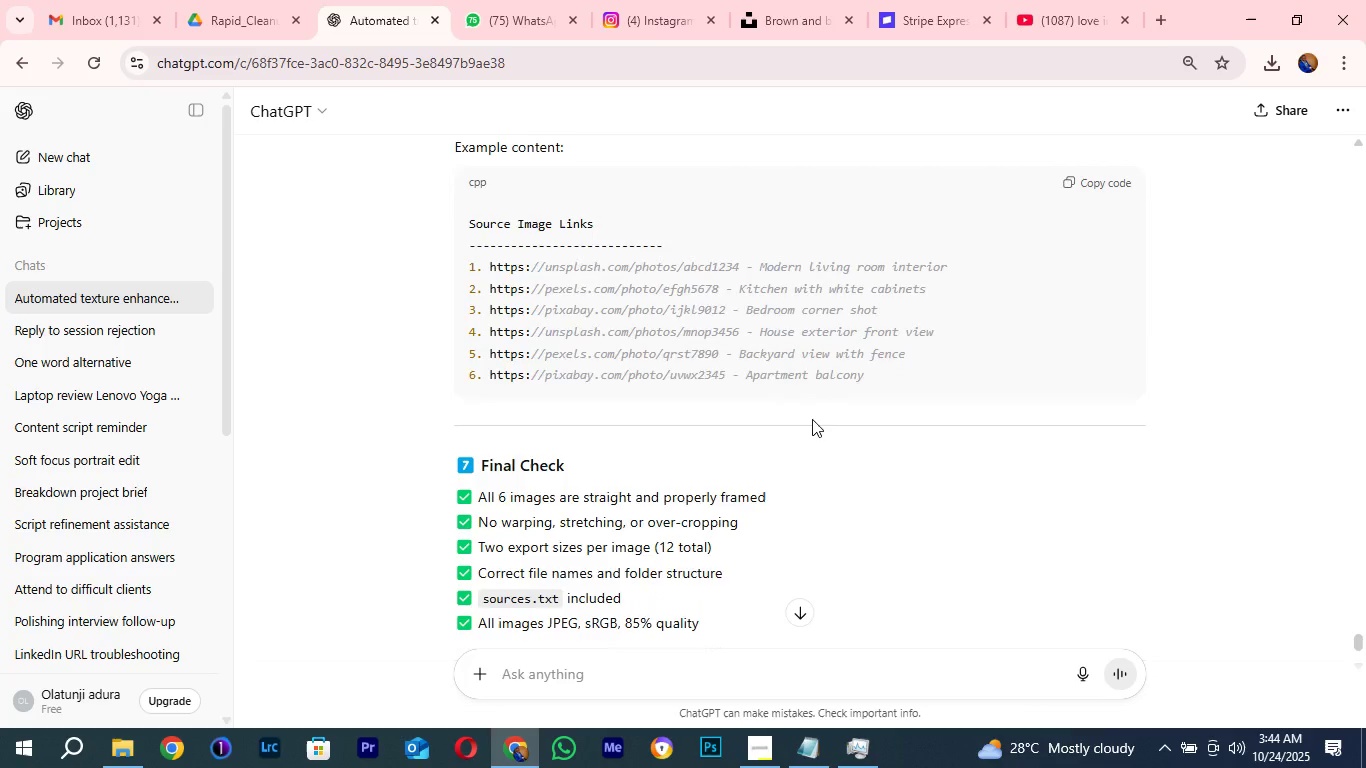 
scroll: coordinate [808, 421], scroll_direction: down, amount: 2.0
 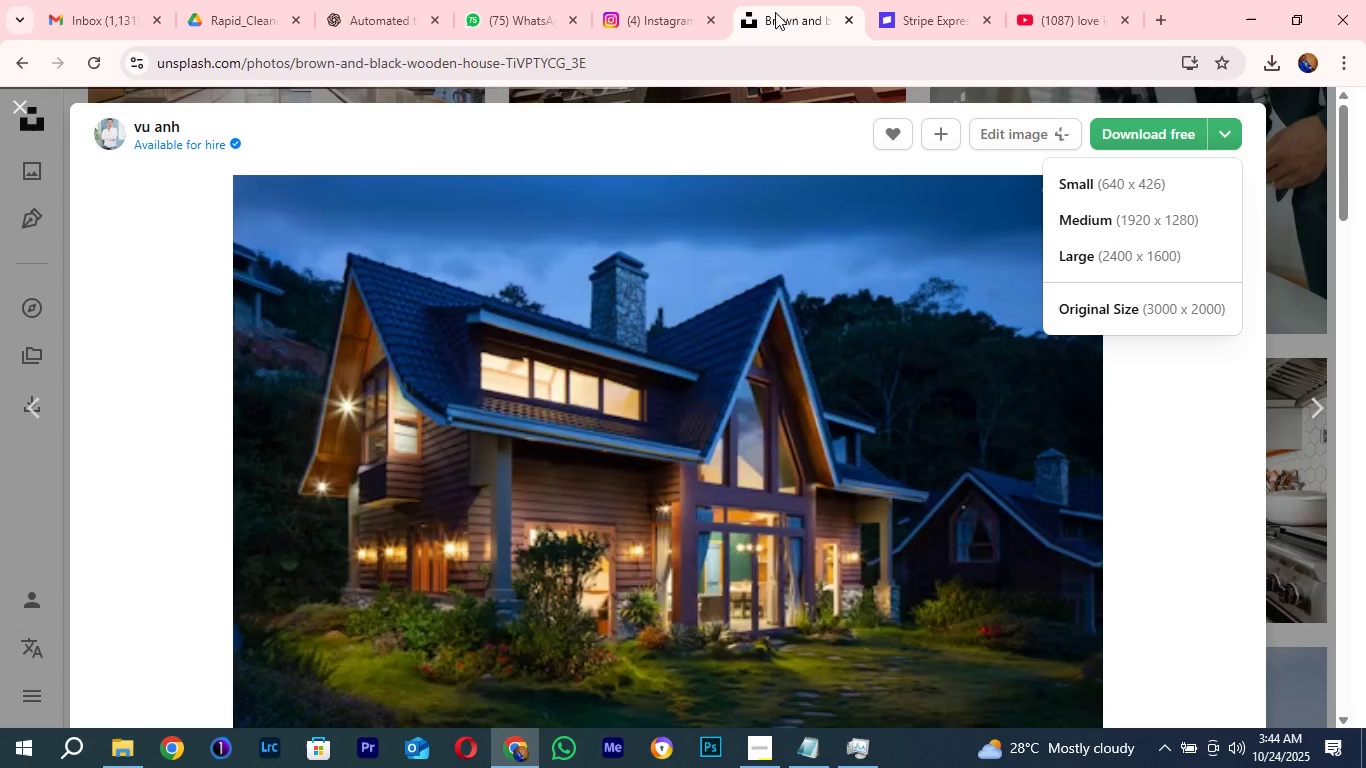 
left_click([775, 12])
 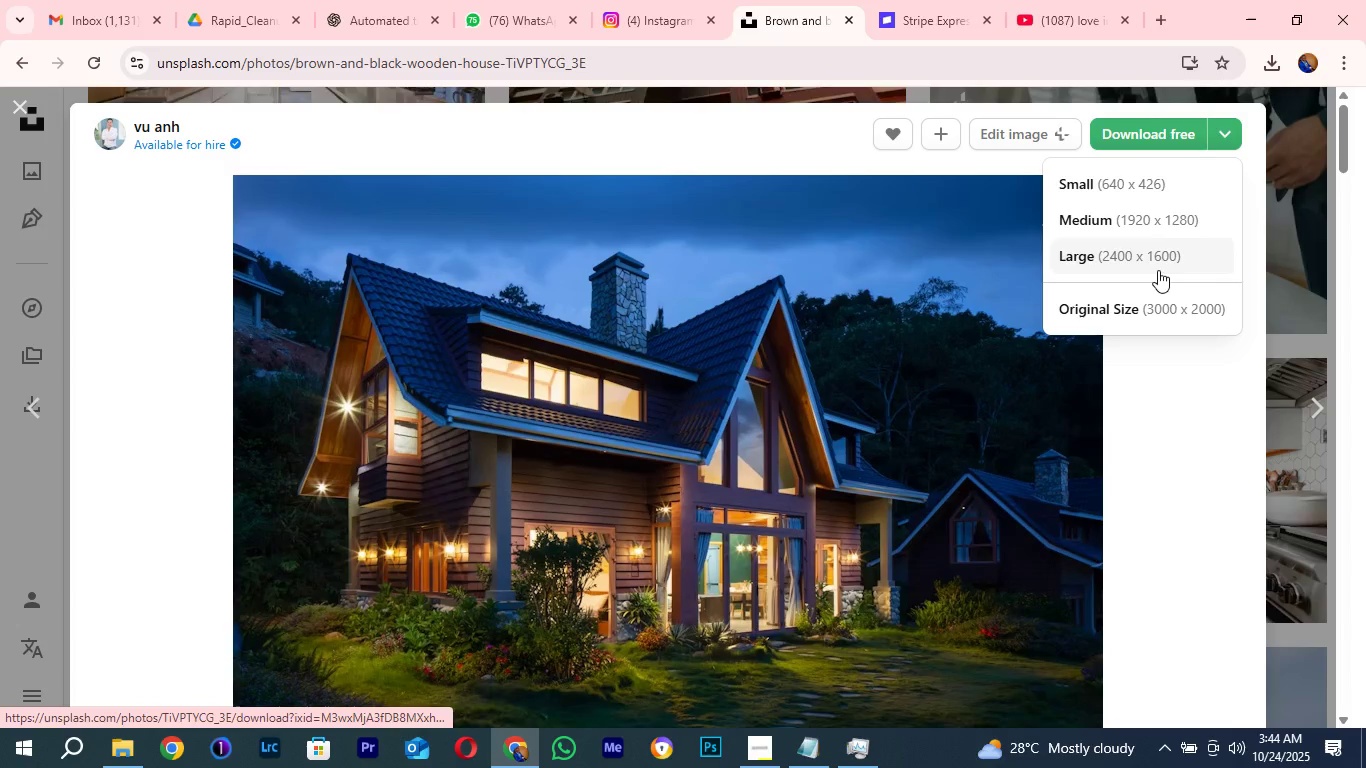 
left_click([1158, 270])
 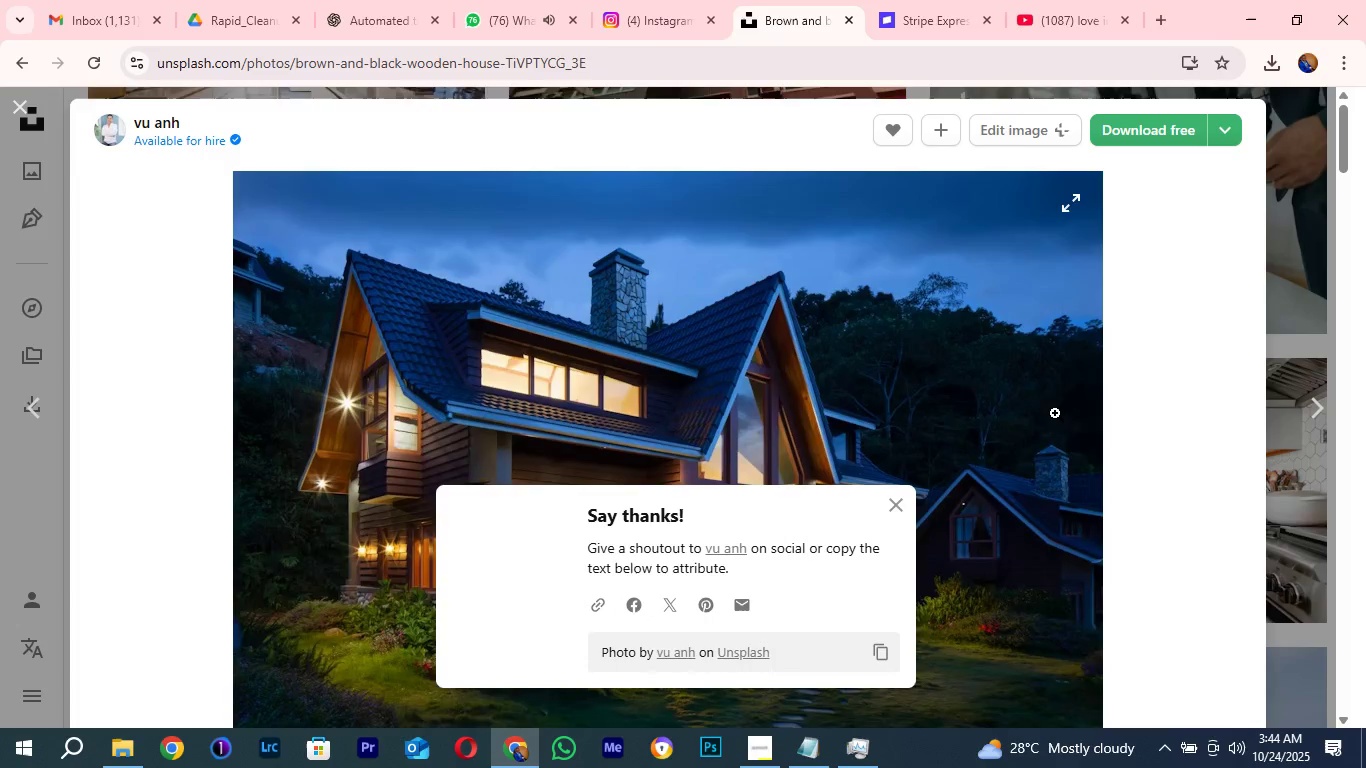 
scroll: coordinate [1055, 413], scroll_direction: down, amount: 5.0
 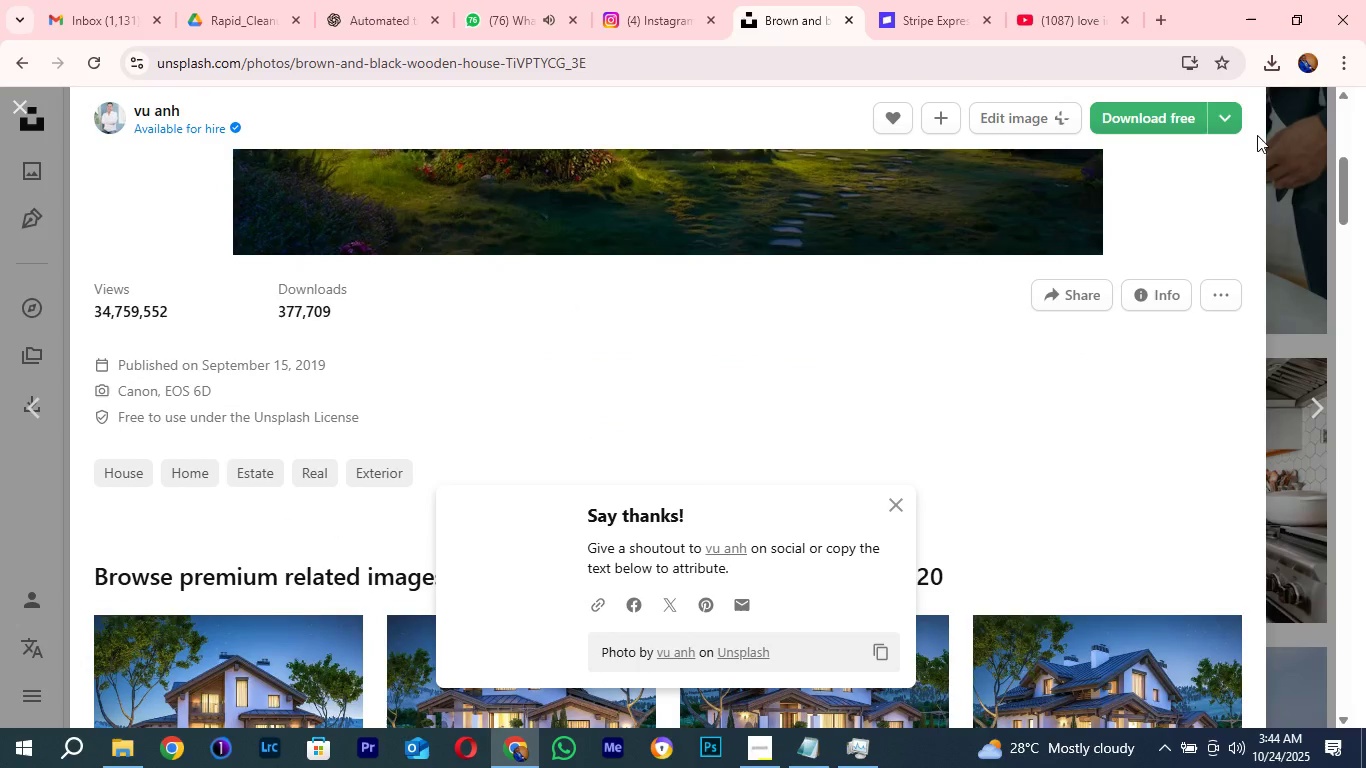 
left_click([1225, 125])
 